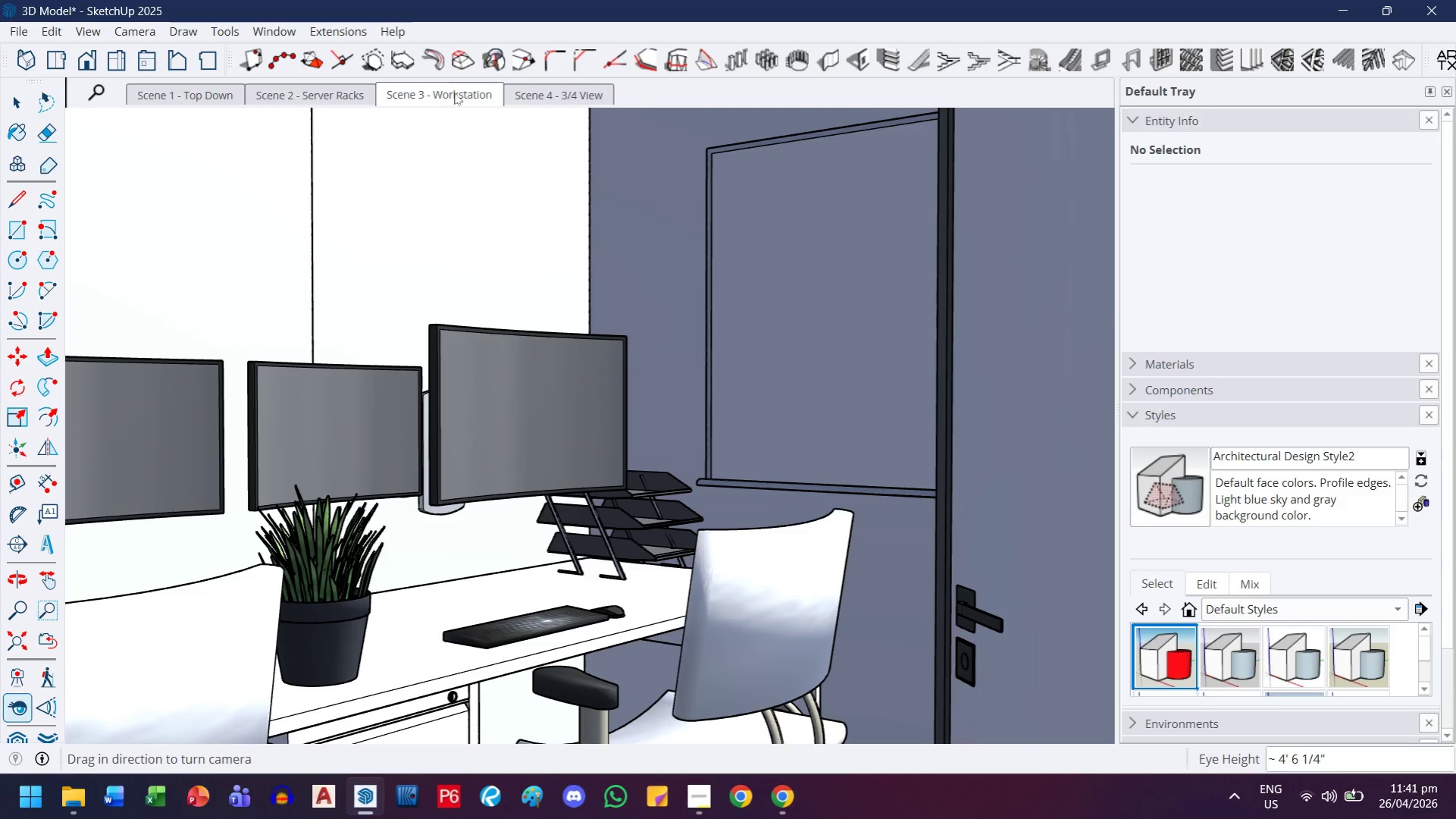 
wait(8.83)
 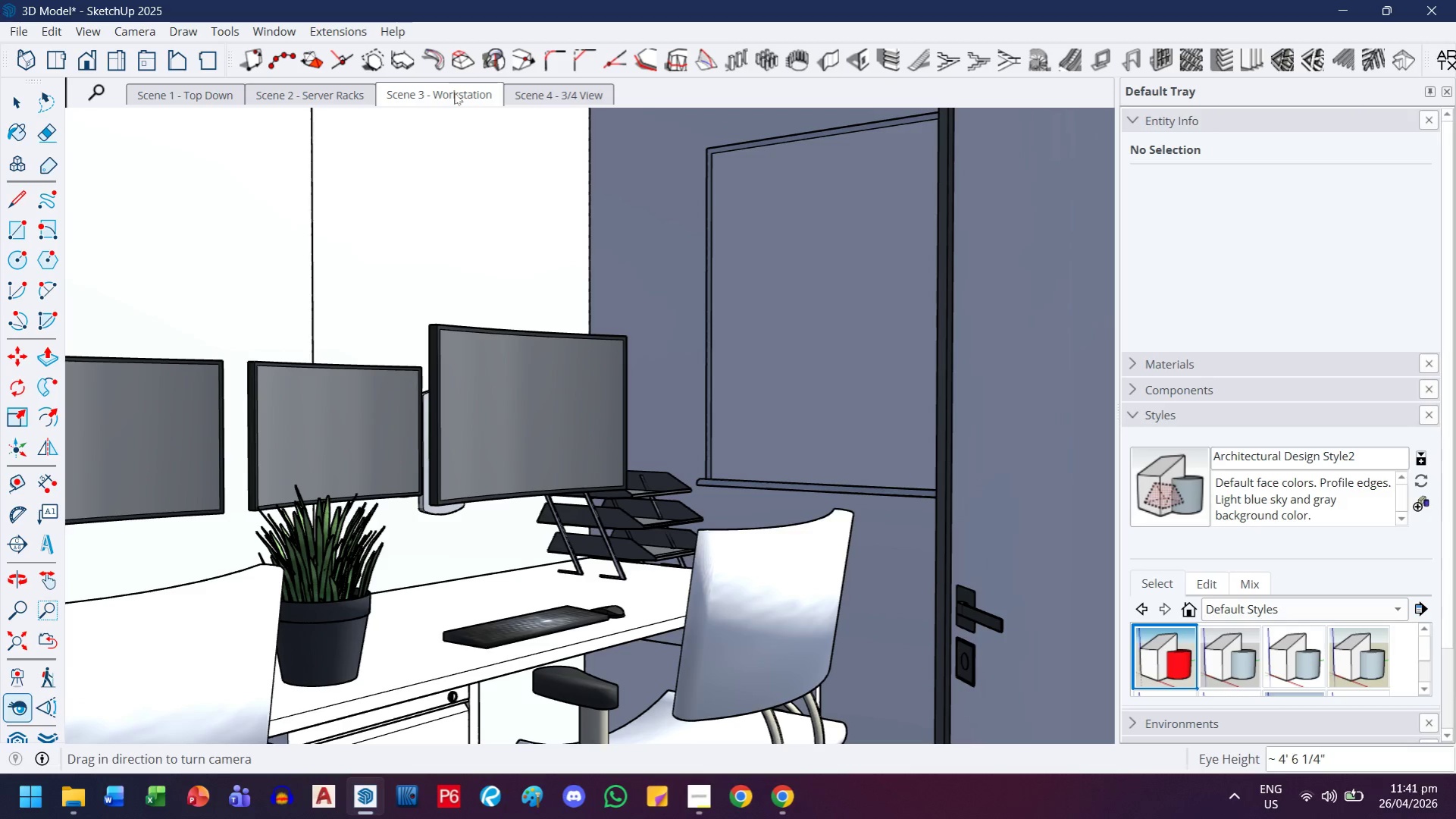 
left_click_drag(start_coordinate=[567, 438], to_coordinate=[484, 683])
 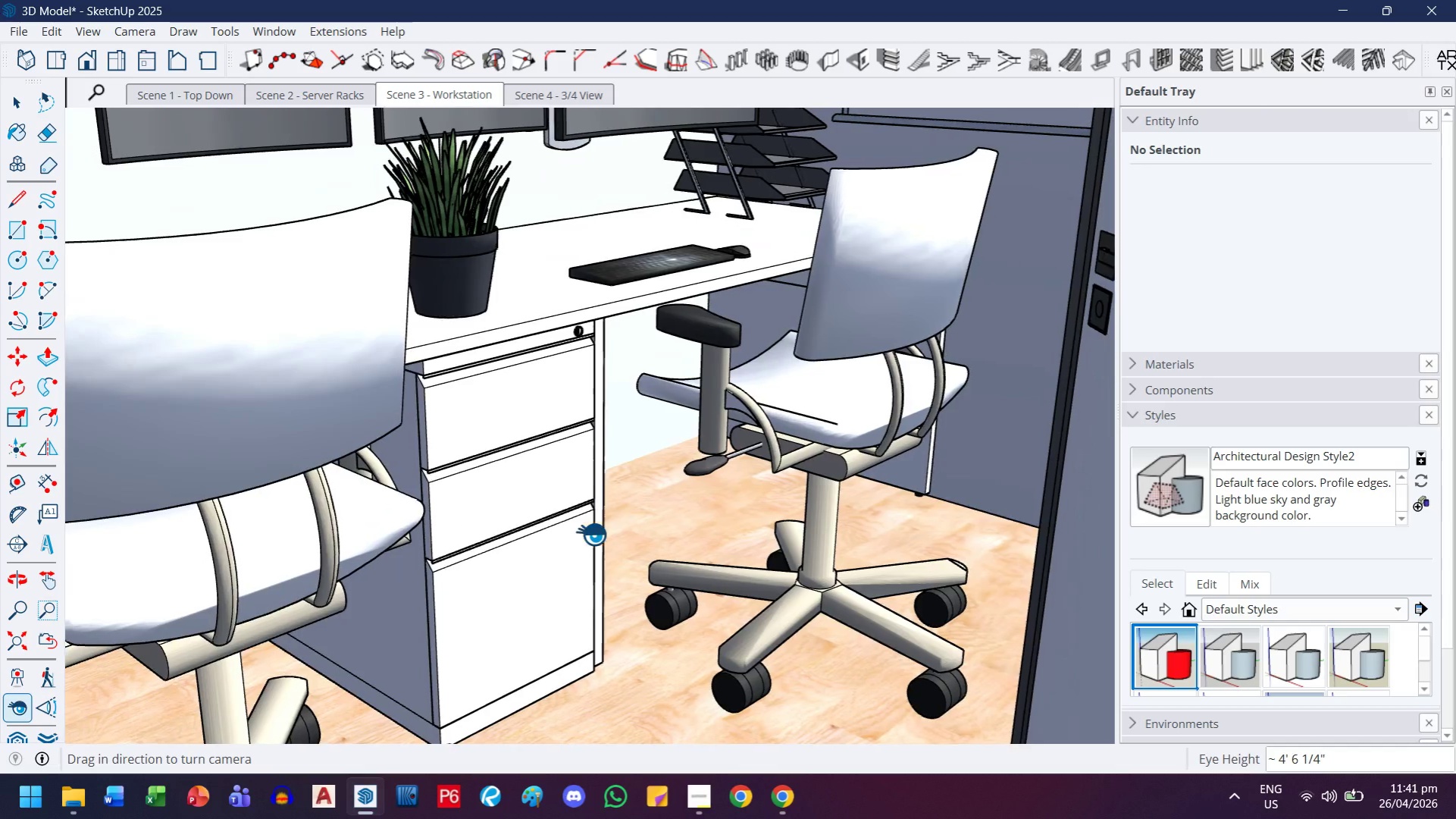 
left_click_drag(start_coordinate=[615, 518], to_coordinate=[534, 661])
 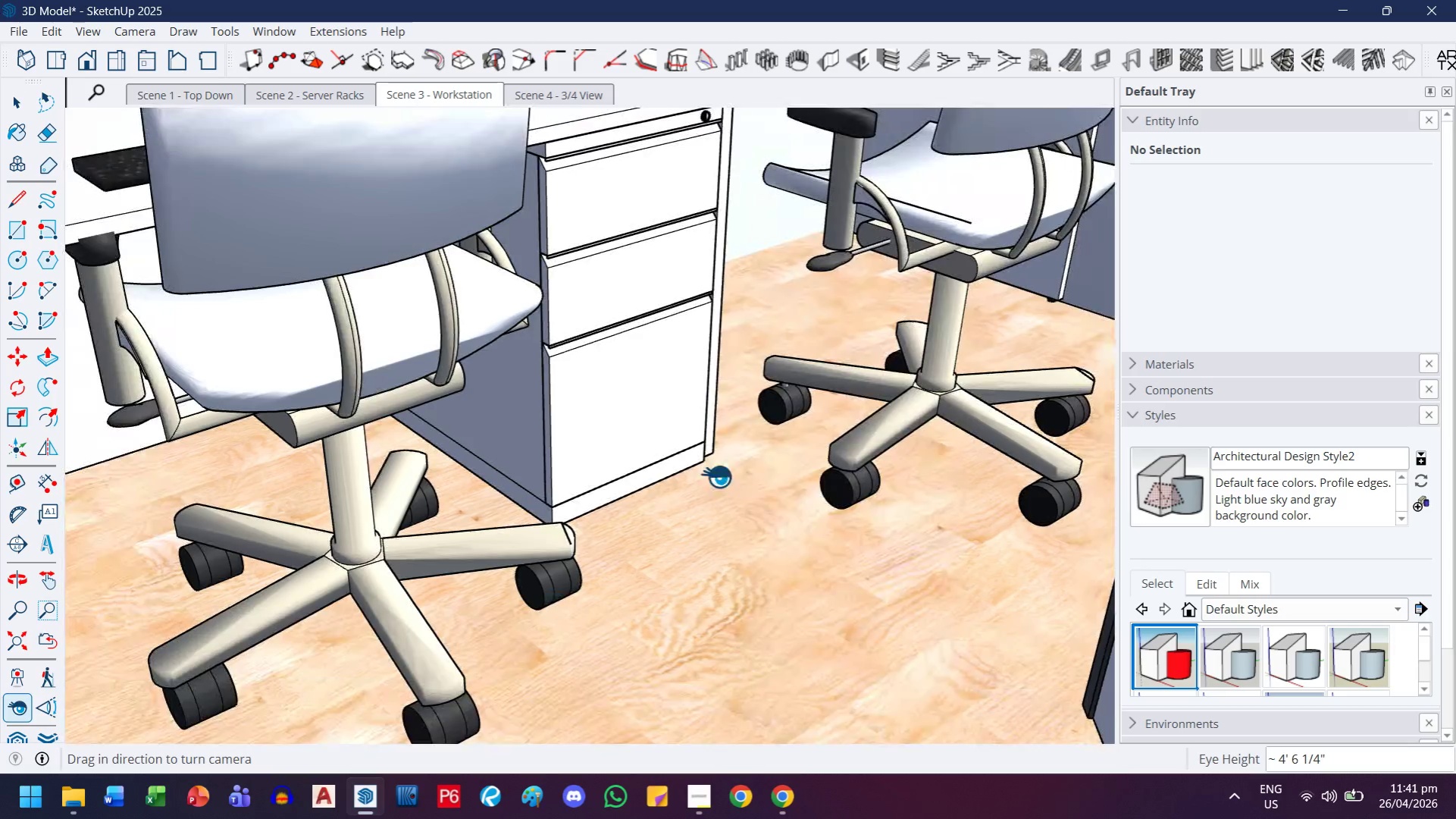 
left_click_drag(start_coordinate=[738, 469], to_coordinate=[547, 603])
 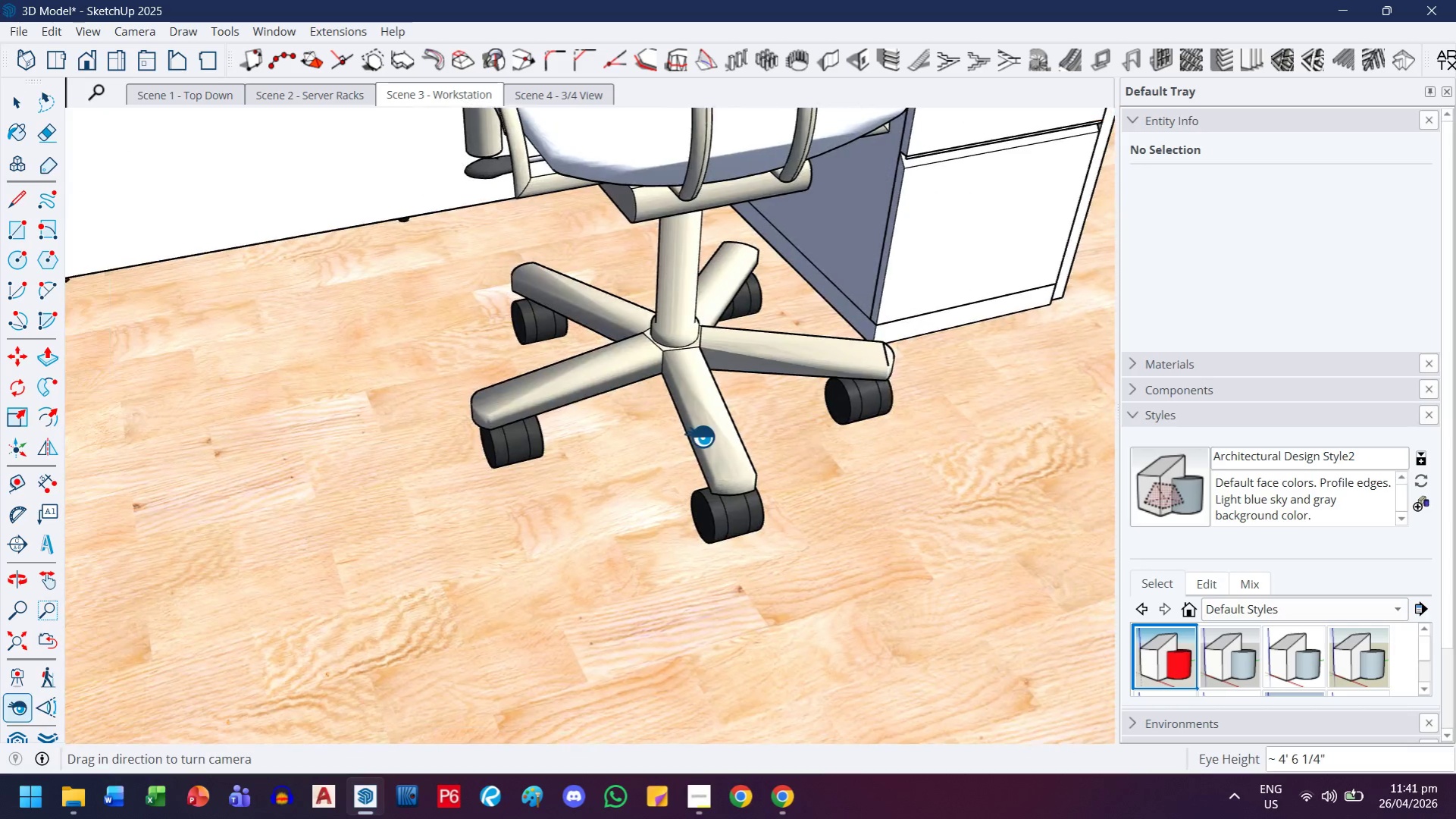 
left_click_drag(start_coordinate=[792, 407], to_coordinate=[474, 526])
 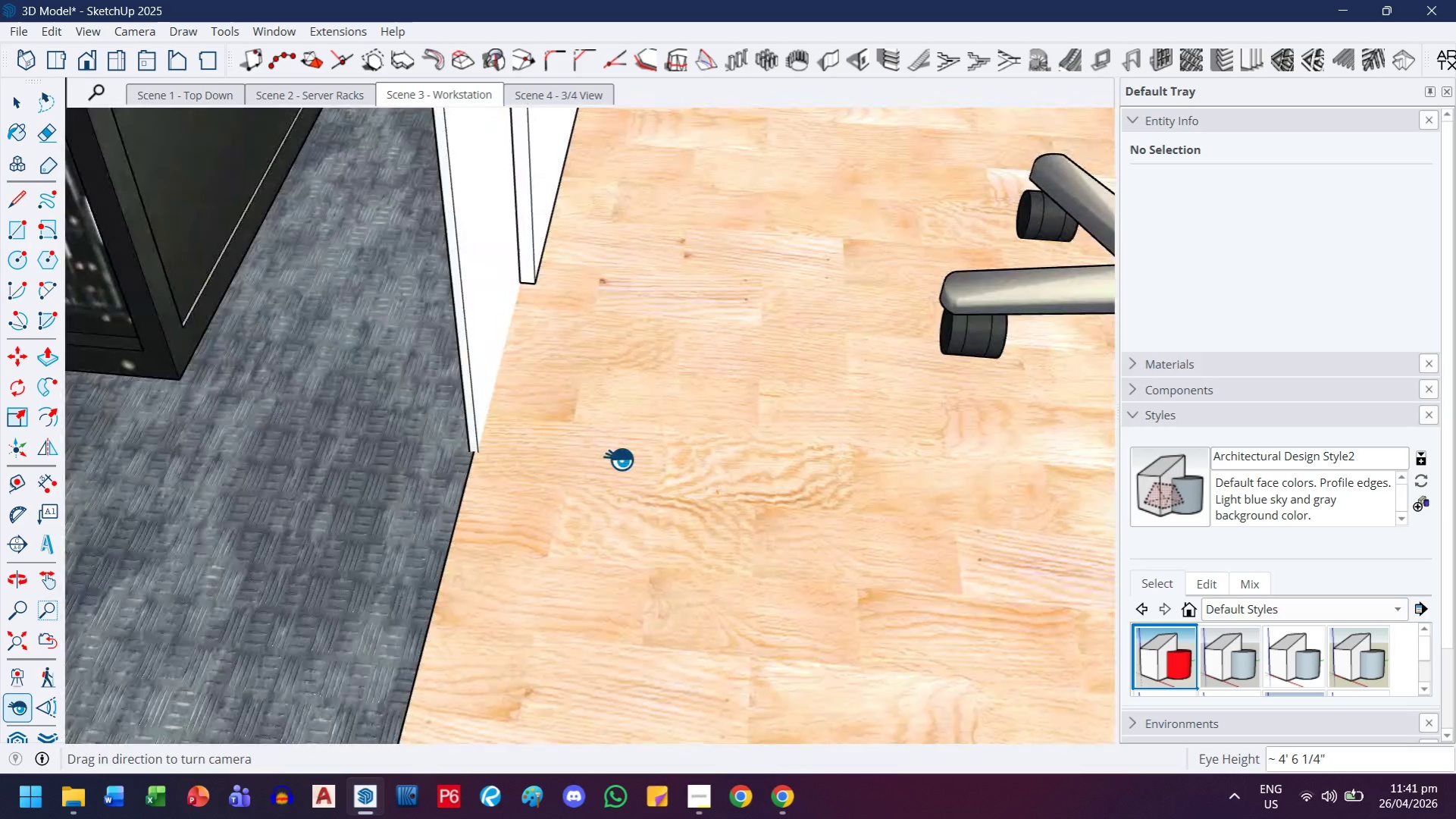 
left_click_drag(start_coordinate=[627, 459], to_coordinate=[543, 475])
 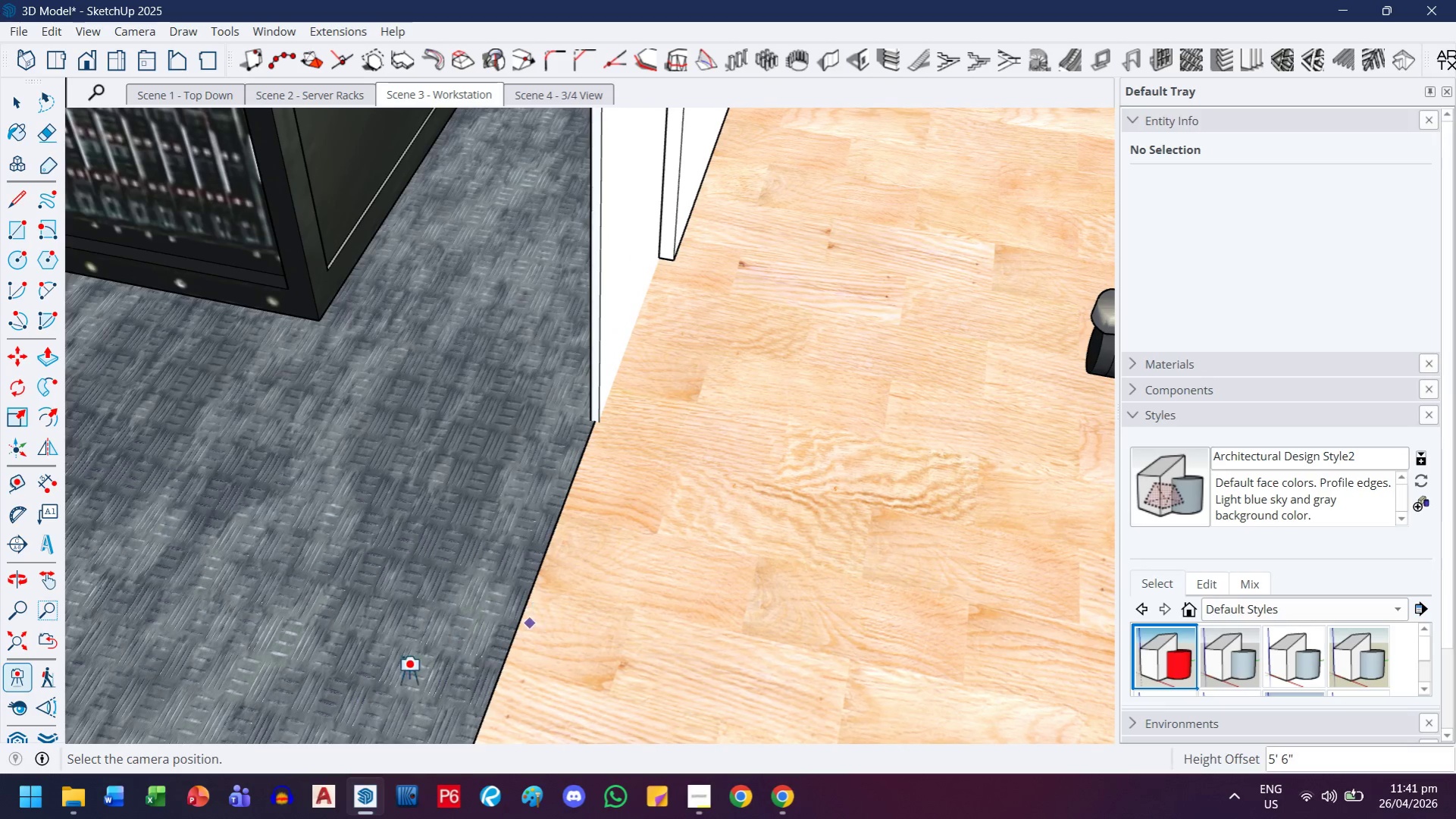 
left_click_drag(start_coordinate=[344, 726], to_coordinate=[535, 688])
 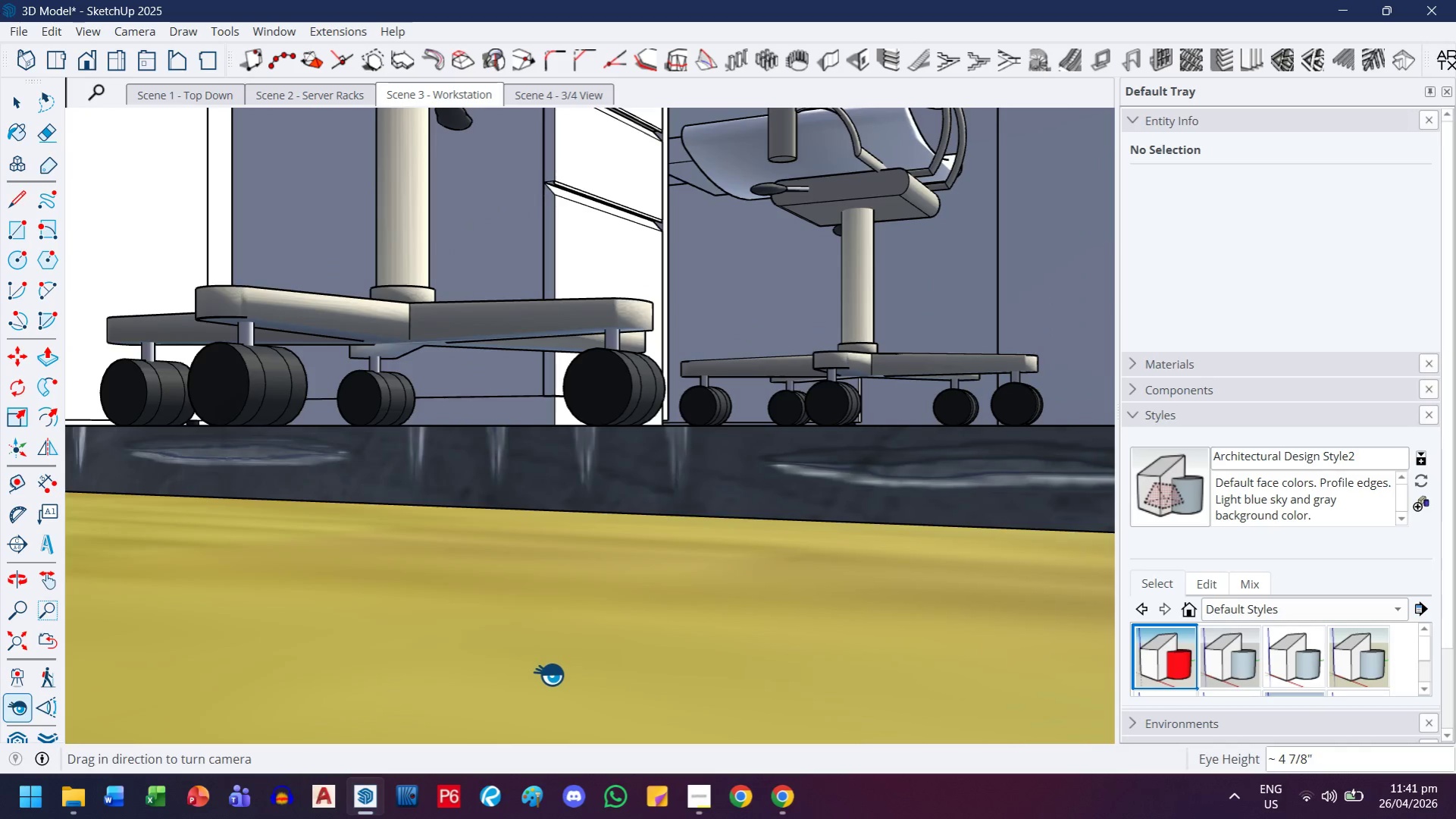 
key(4)
 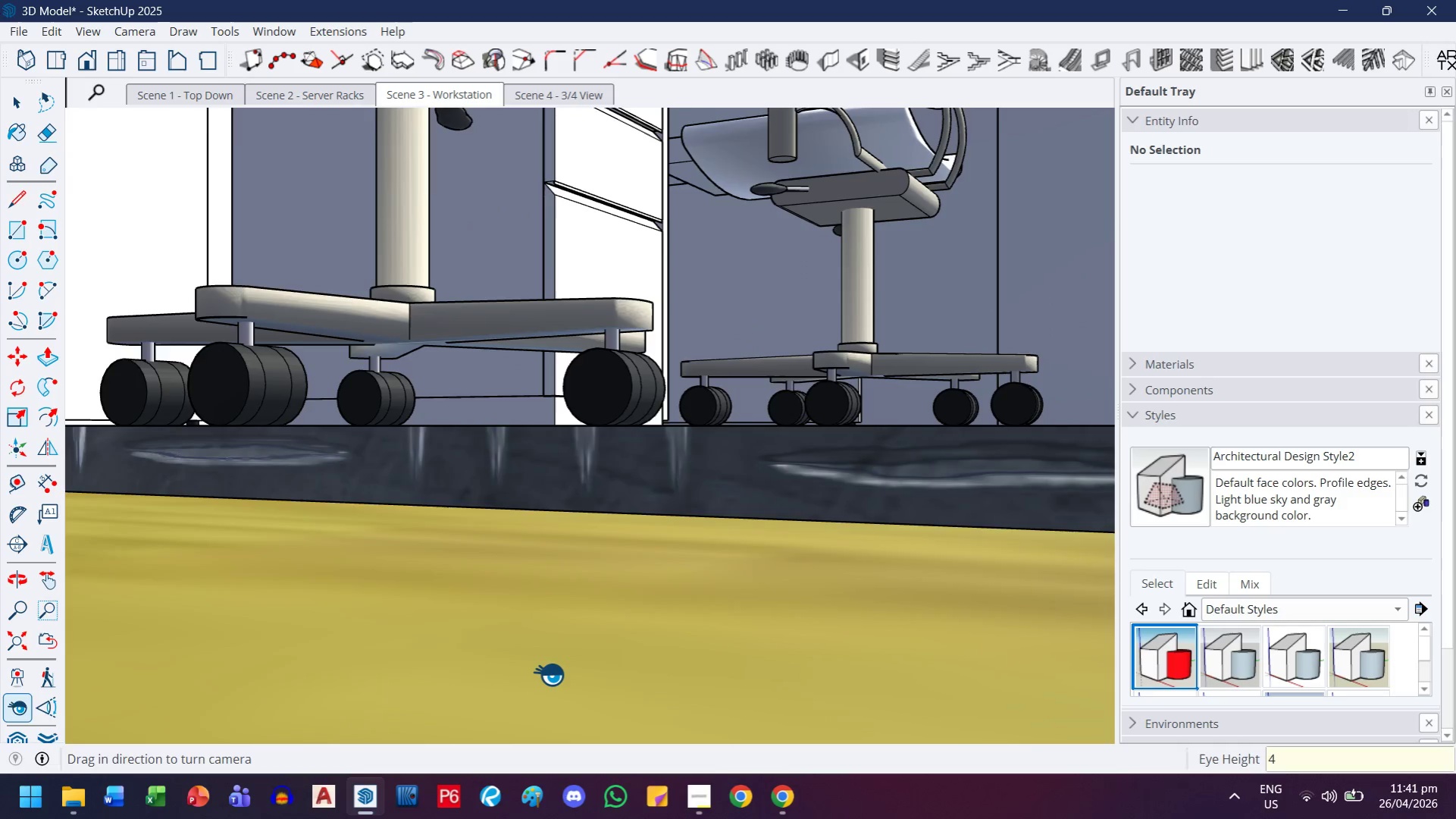 
key(Quote)
 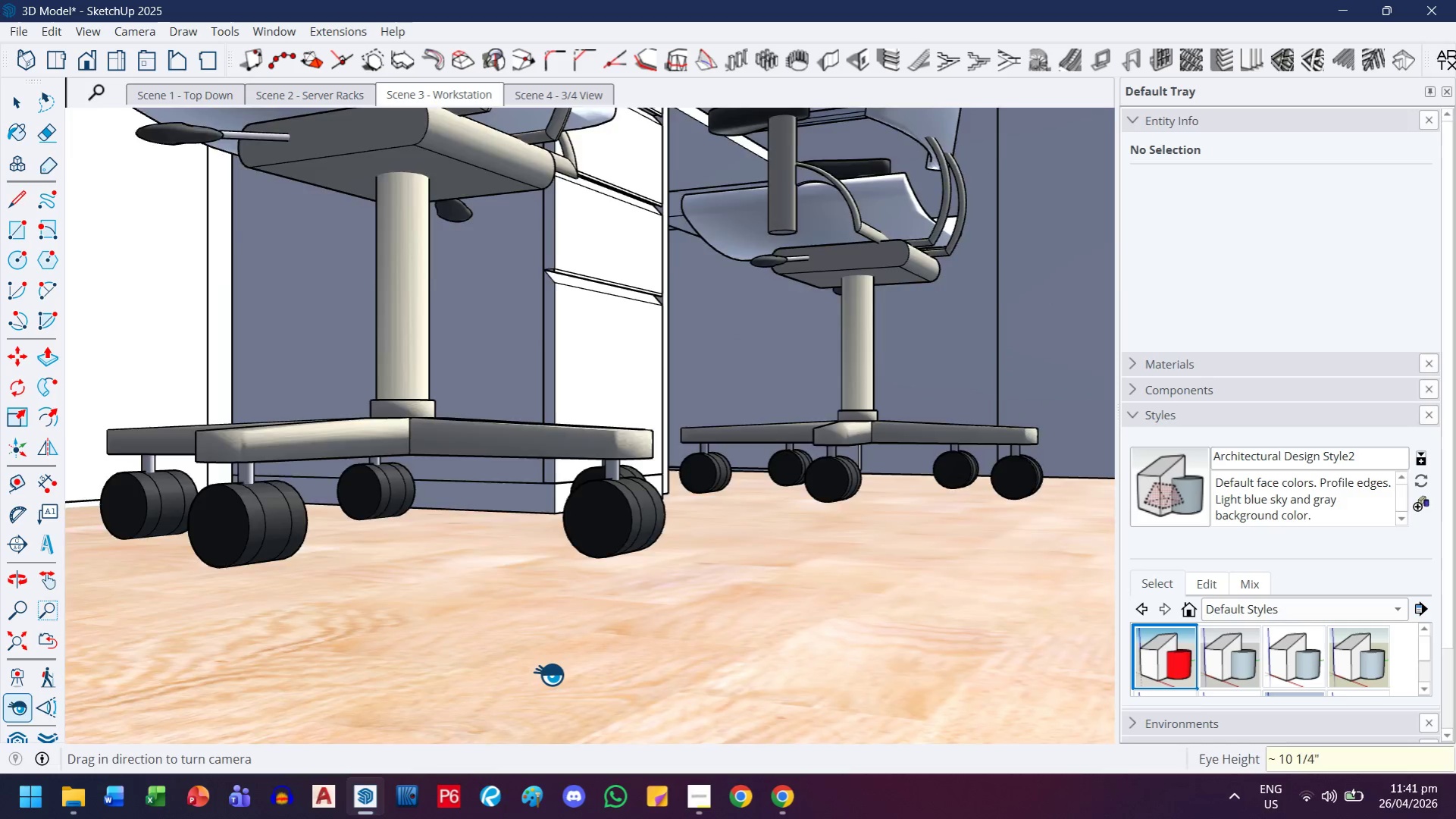 
key(Enter)
 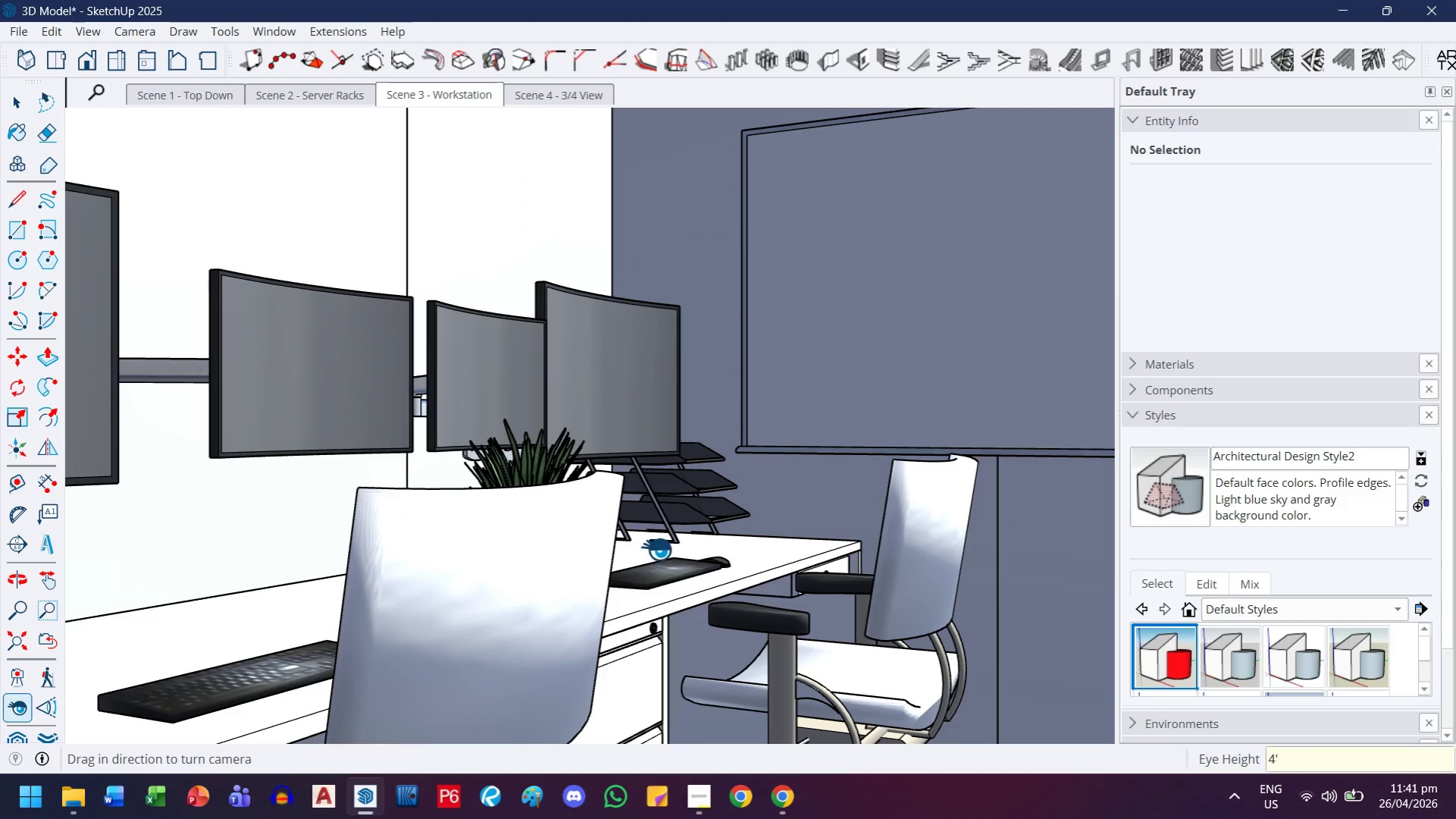 
left_click_drag(start_coordinate=[706, 553], to_coordinate=[651, 561])
 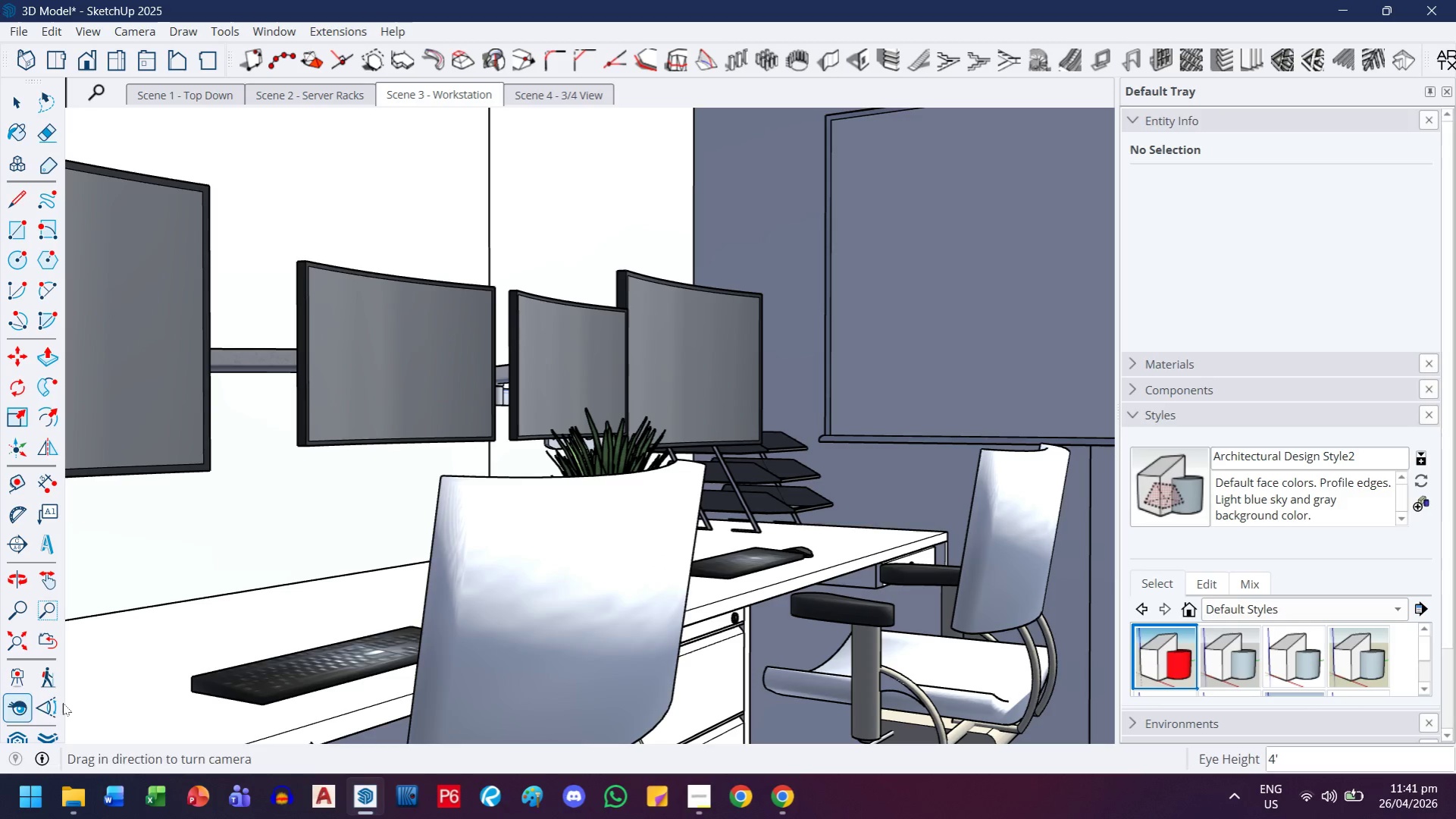 
left_click([51, 711])
 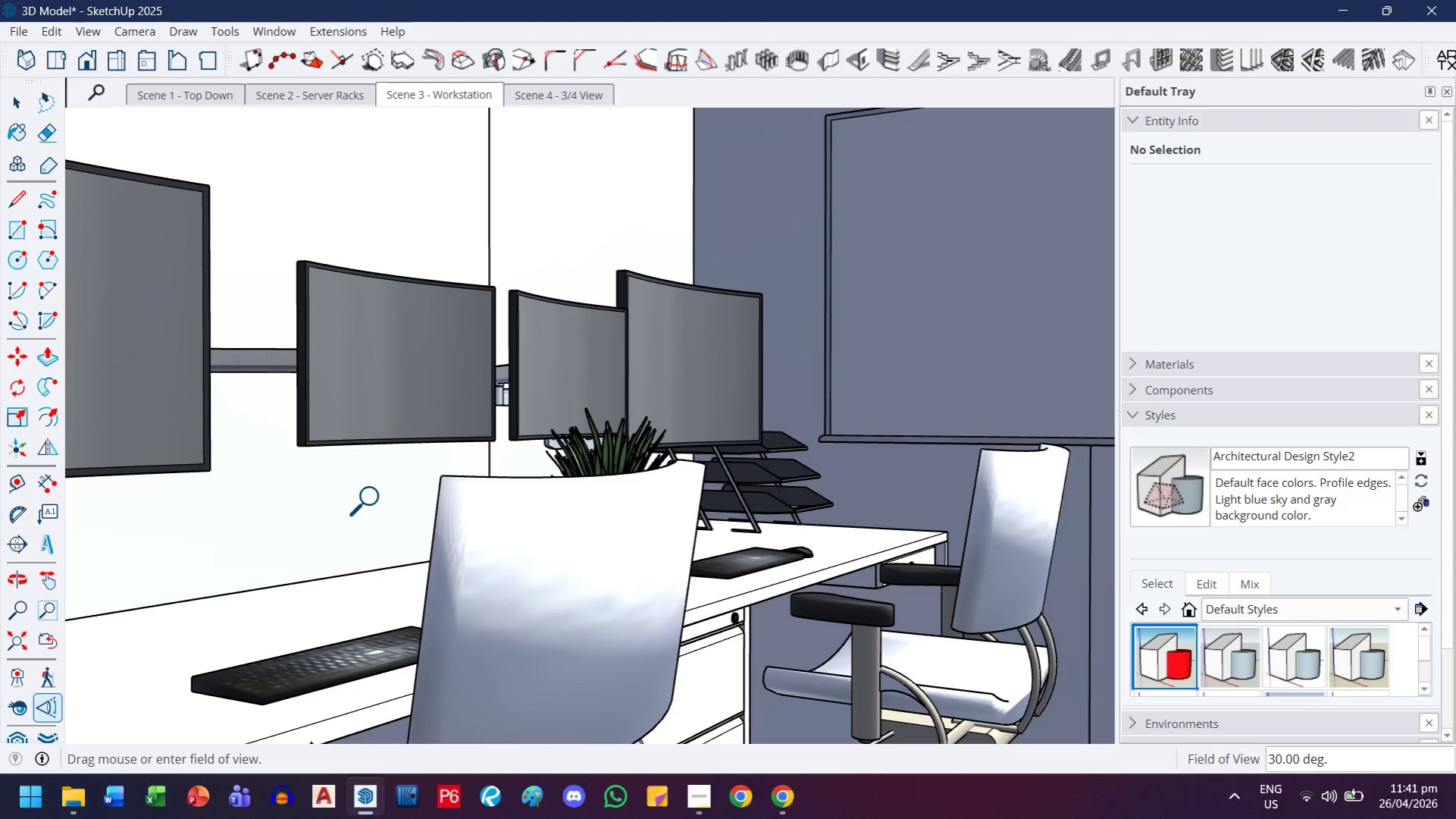 
left_click_drag(start_coordinate=[431, 461], to_coordinate=[493, 411])
 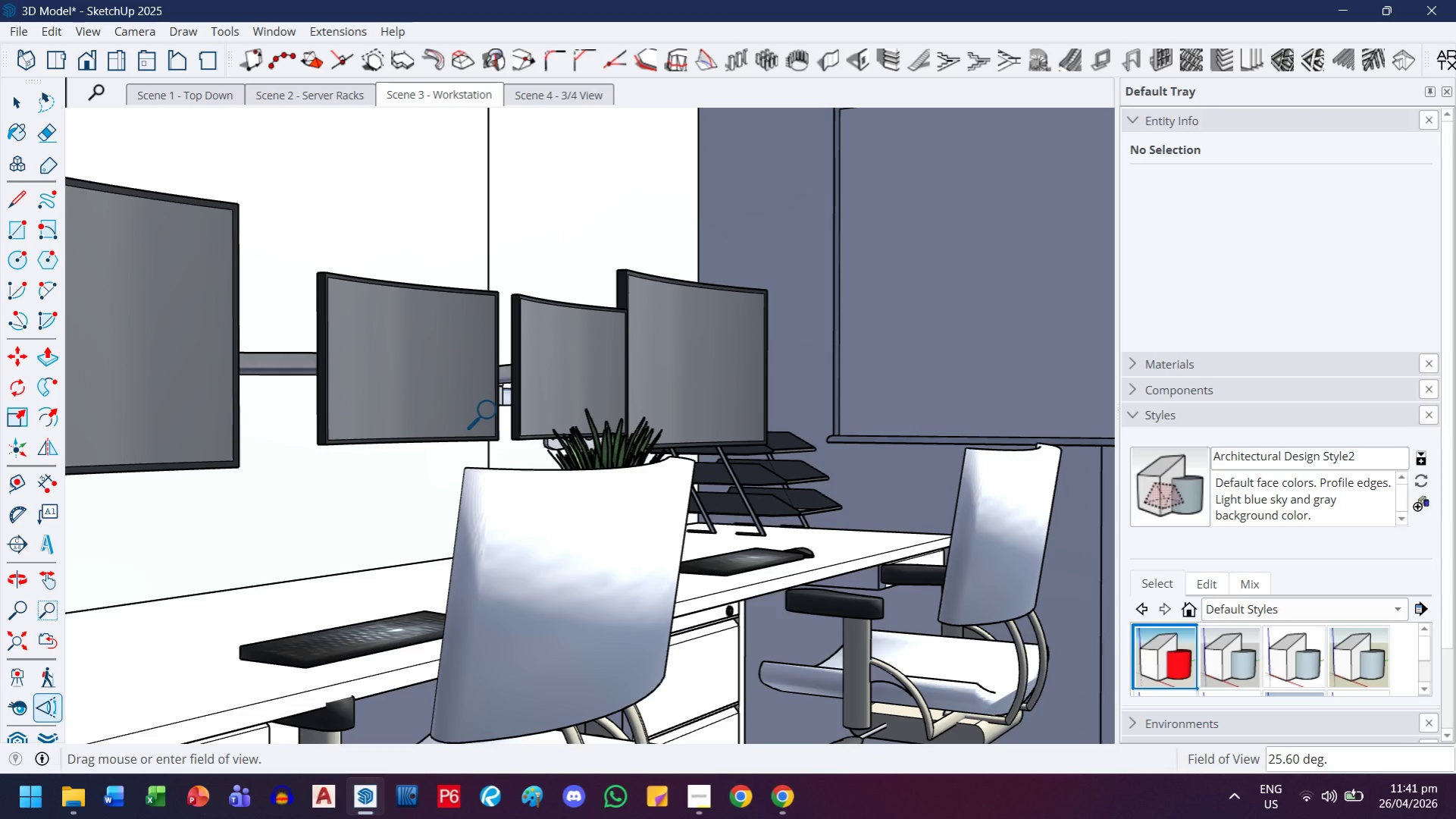 
type(30)
 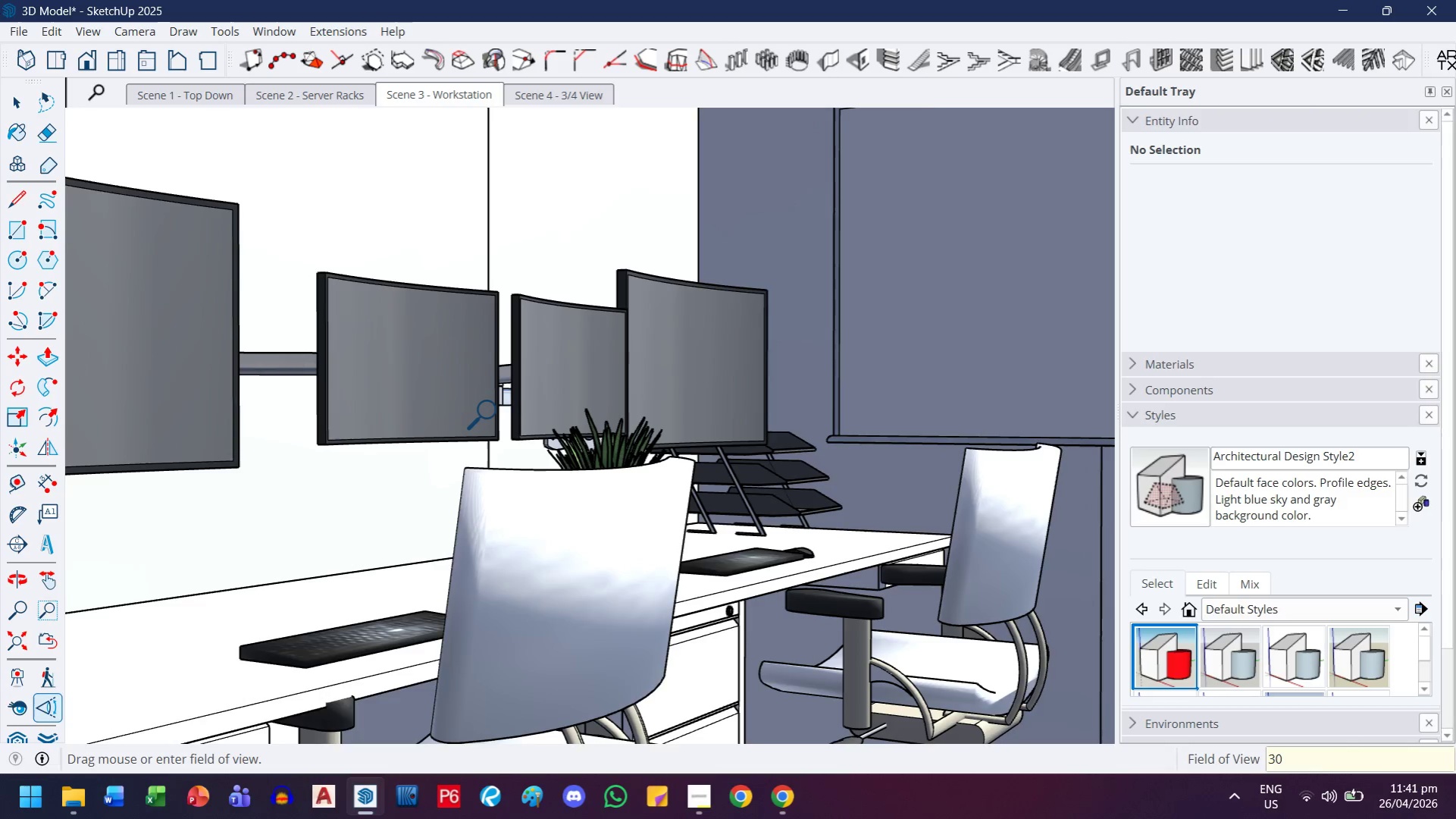 
key(Enter)
 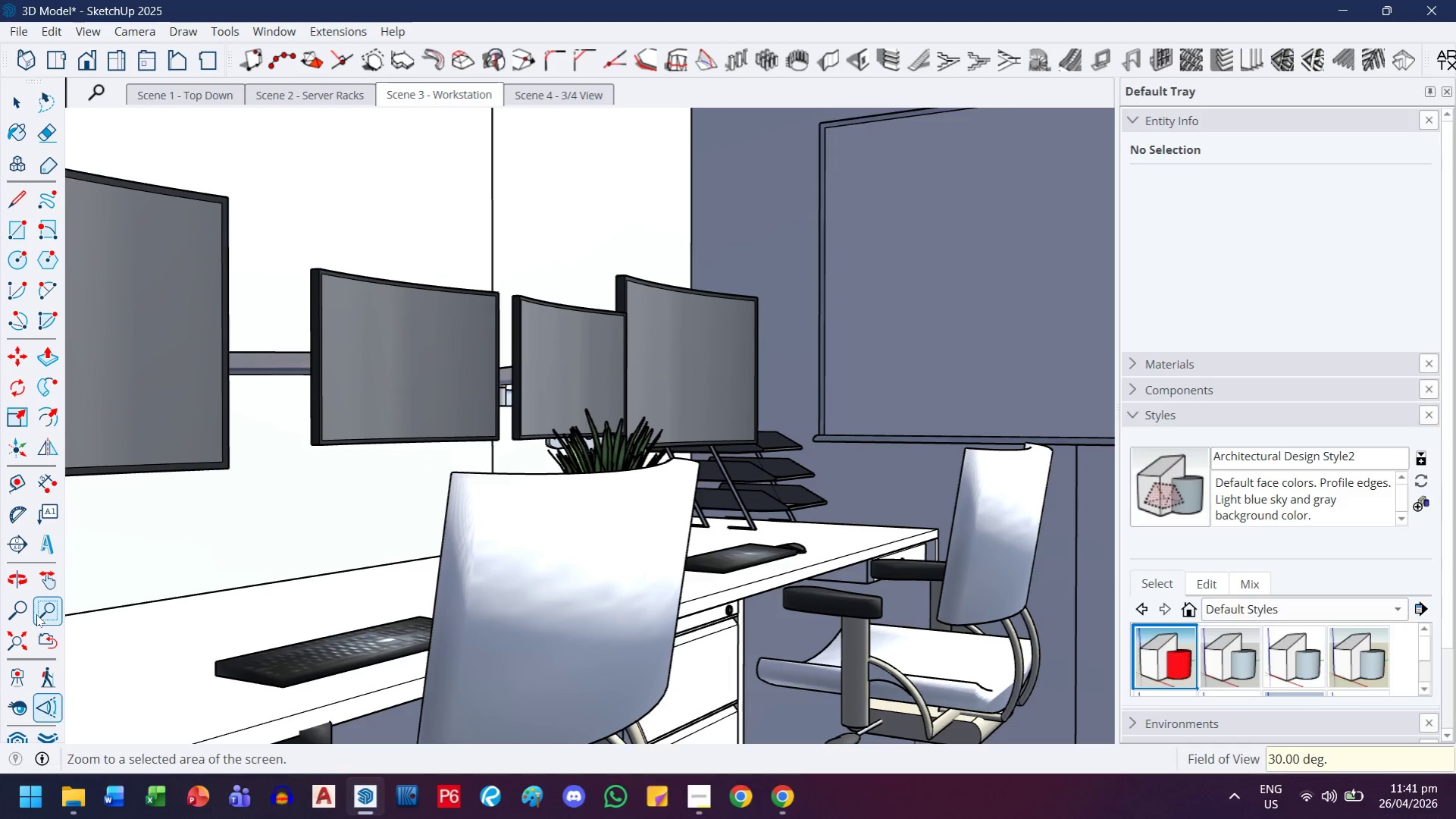 
left_click_drag(start_coordinate=[669, 422], to_coordinate=[631, 464])
 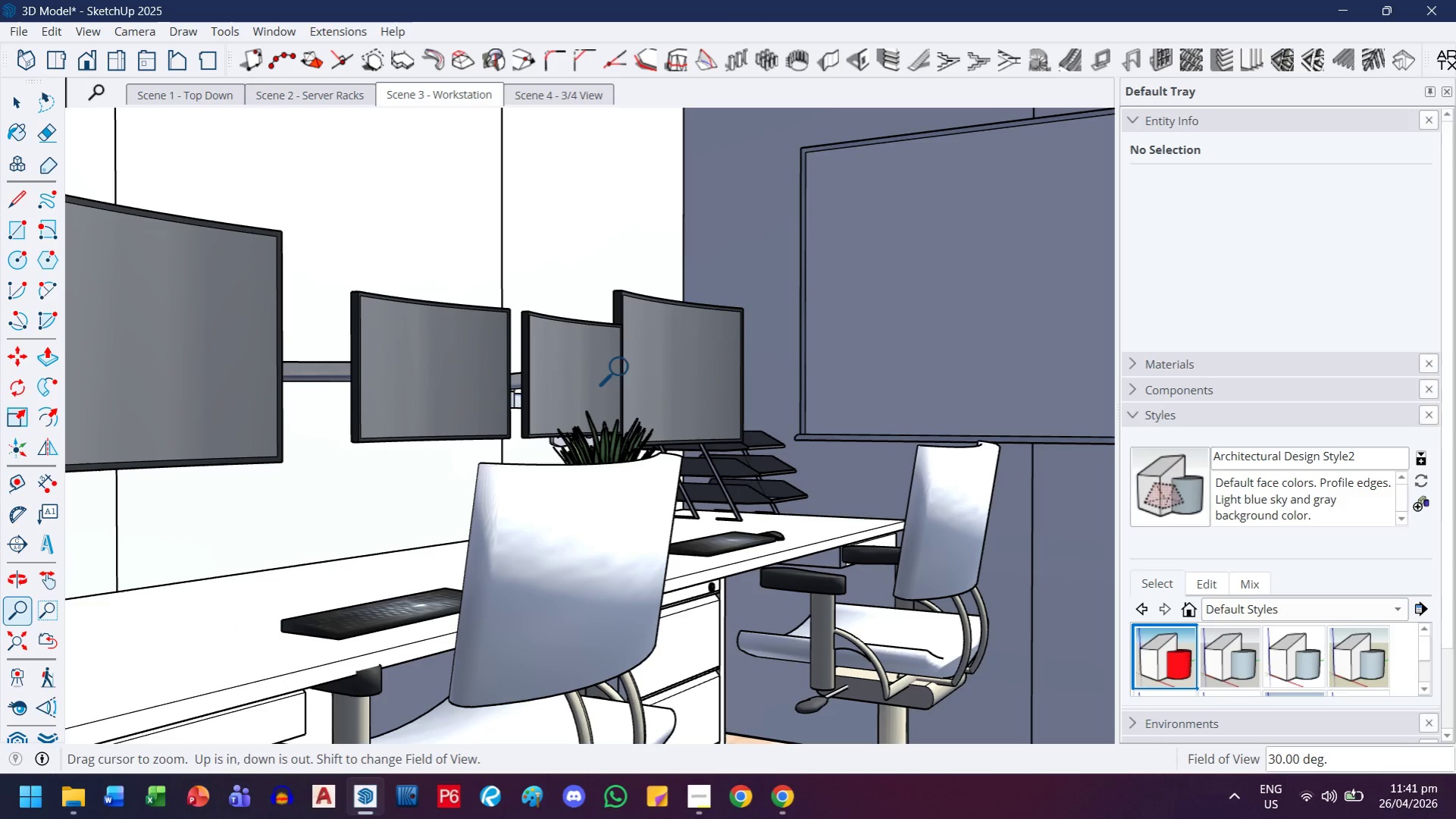 
left_click_drag(start_coordinate=[625, 386], to_coordinate=[571, 433])
 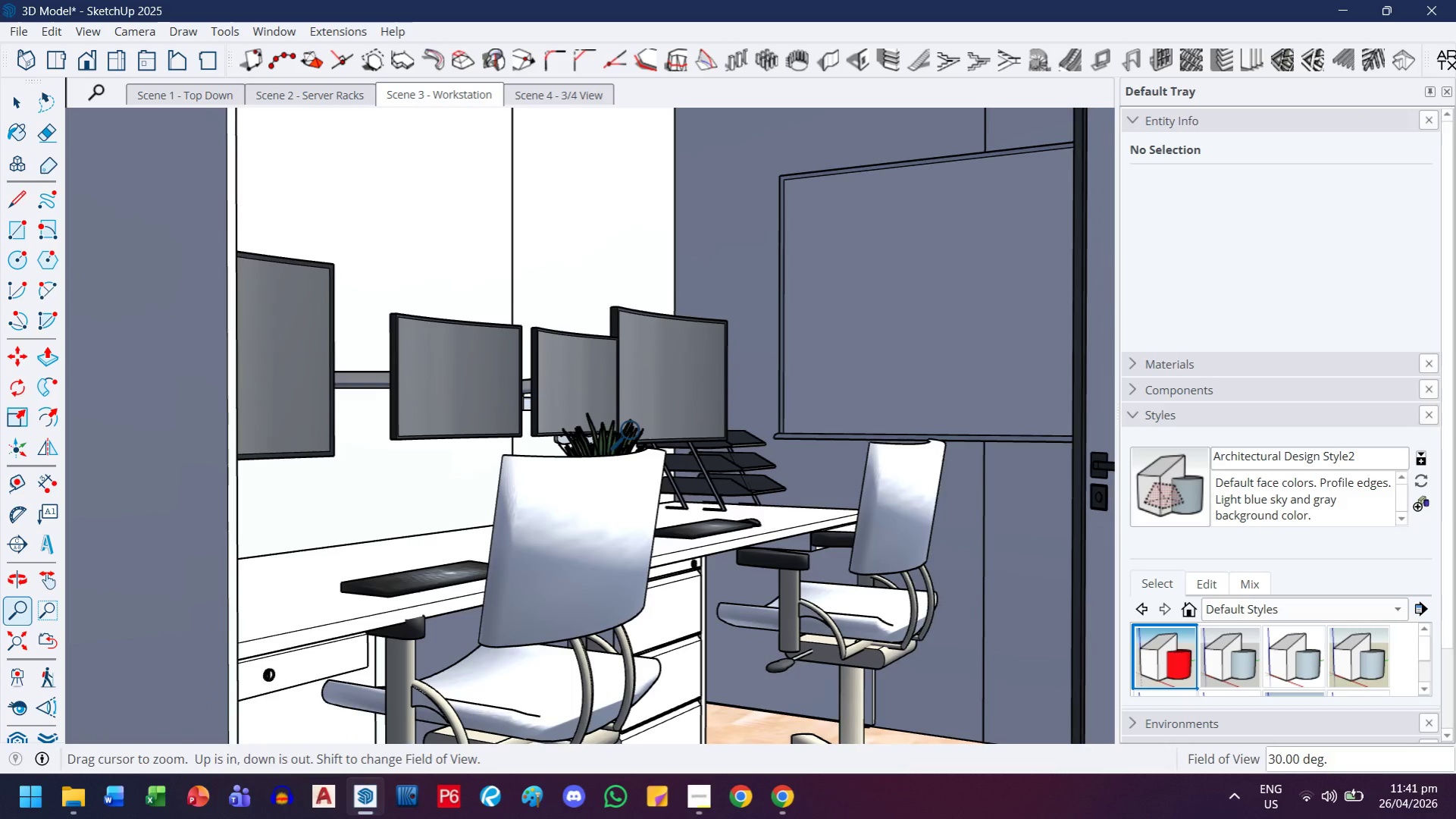 
left_click_drag(start_coordinate=[636, 431], to_coordinate=[606, 455])
 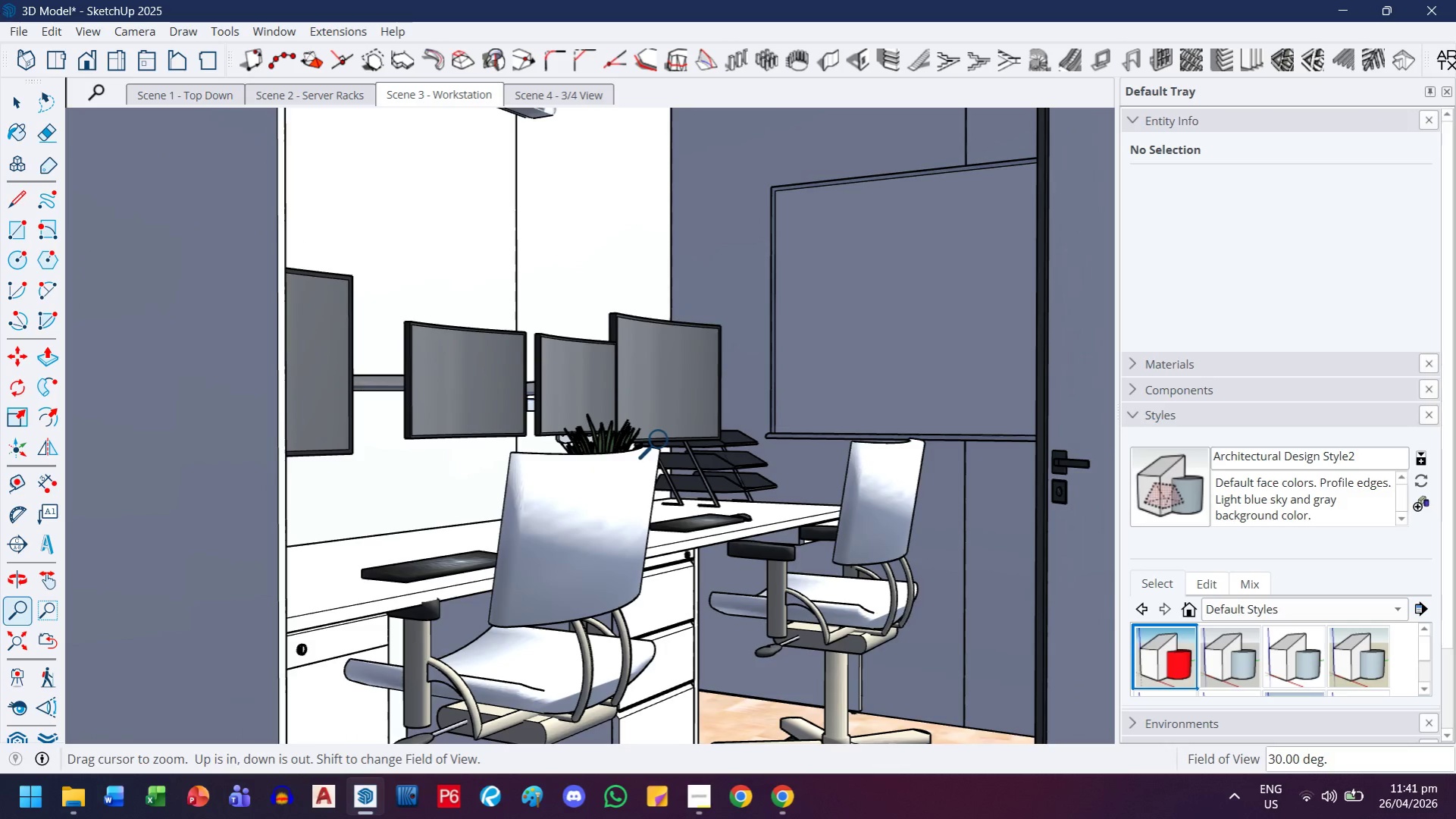 
left_click_drag(start_coordinate=[665, 441], to_coordinate=[662, 434])
 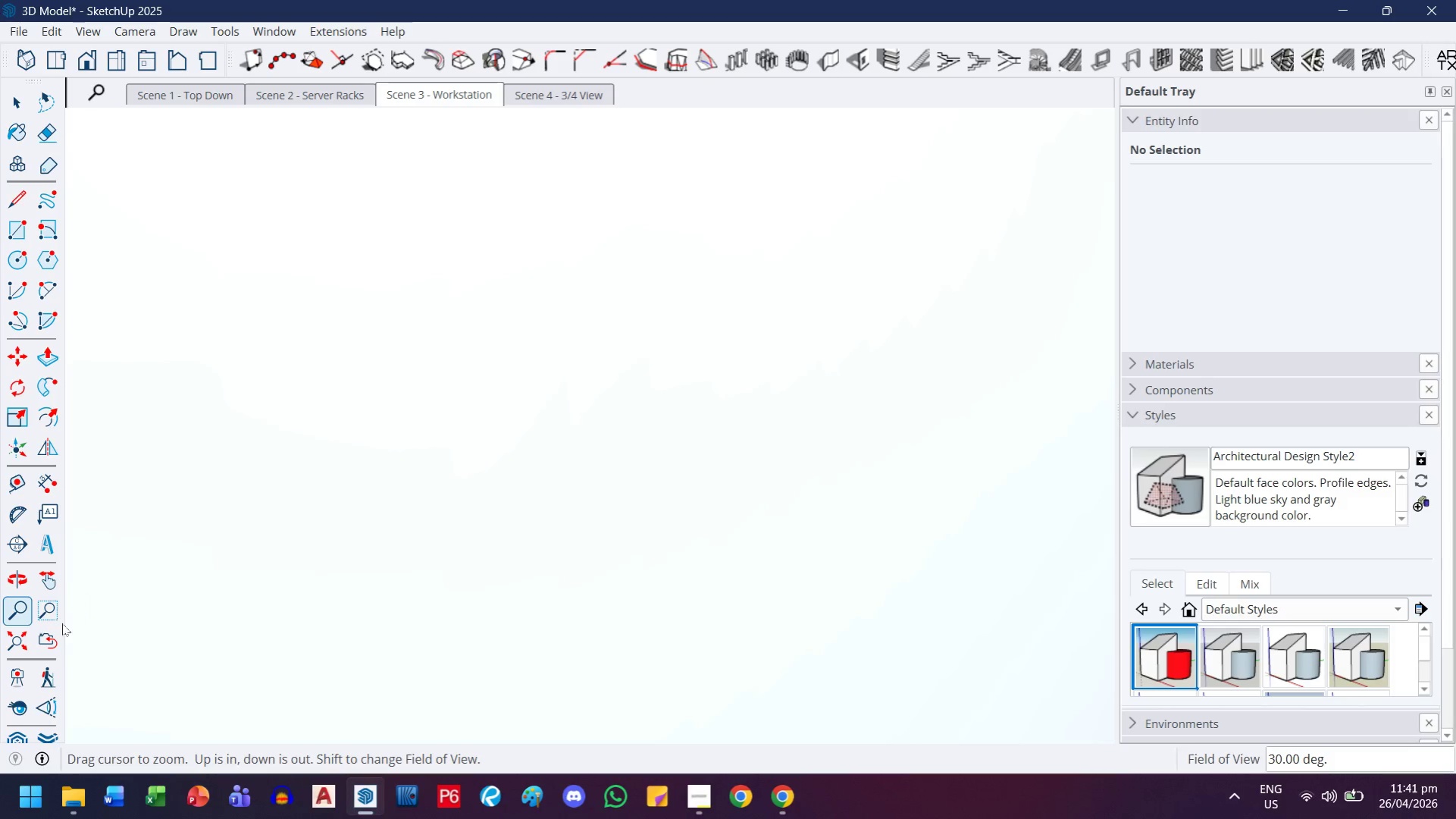 
left_click([53, 630])
 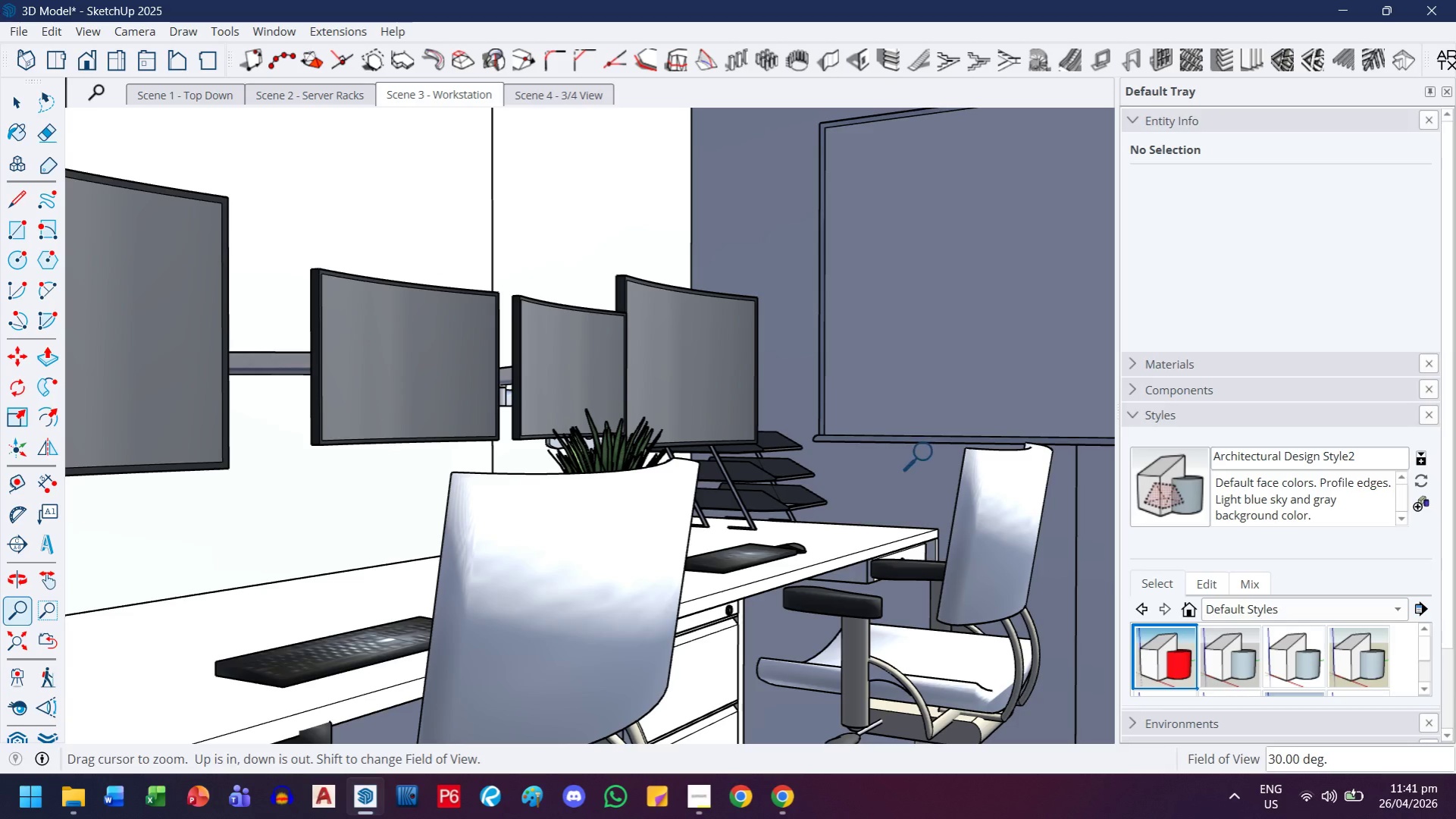 
left_click_drag(start_coordinate=[914, 447], to_coordinate=[812, 511])
 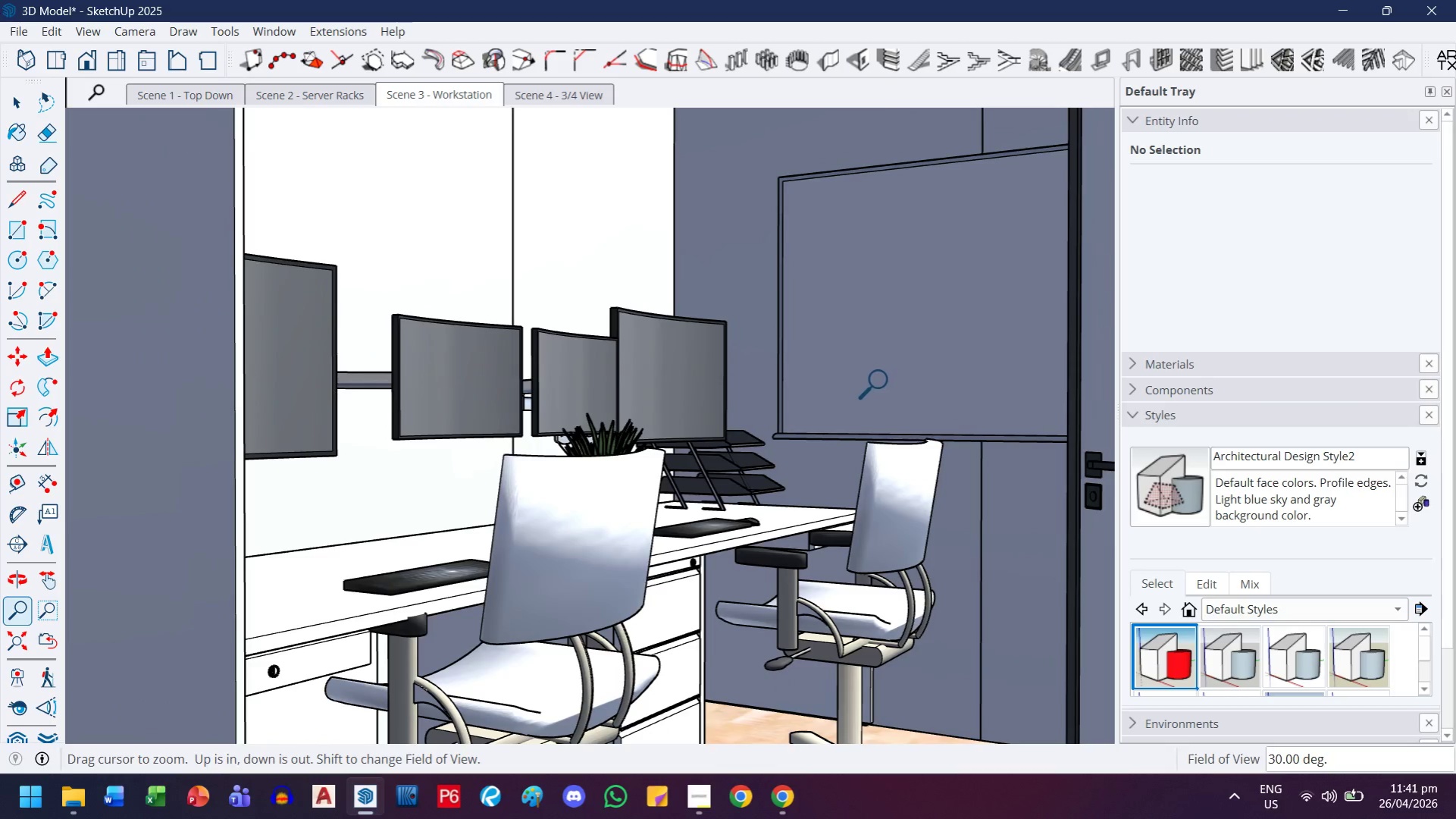 
left_click_drag(start_coordinate=[888, 377], to_coordinate=[872, 394])
 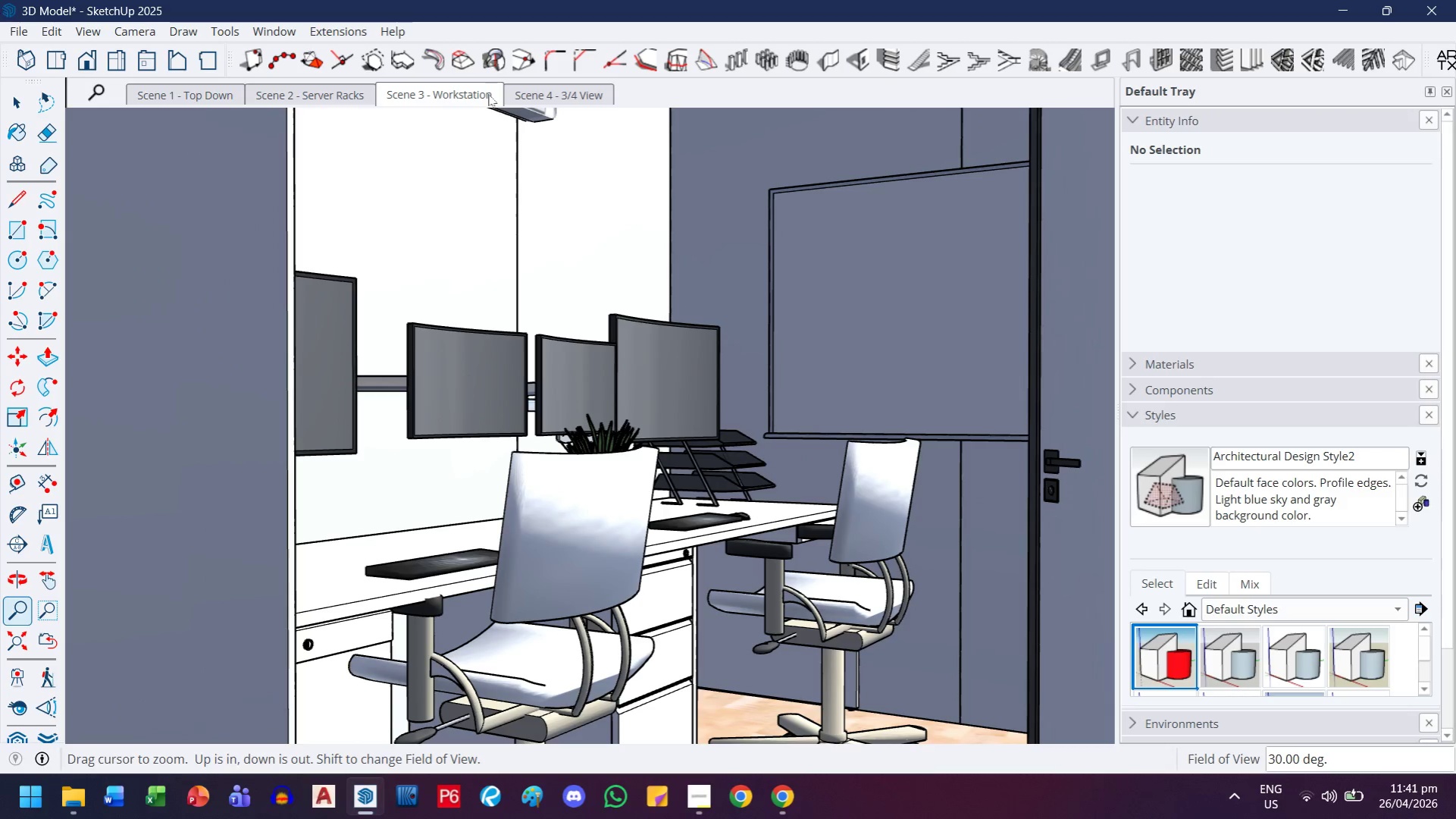 
right_click([471, 89])
 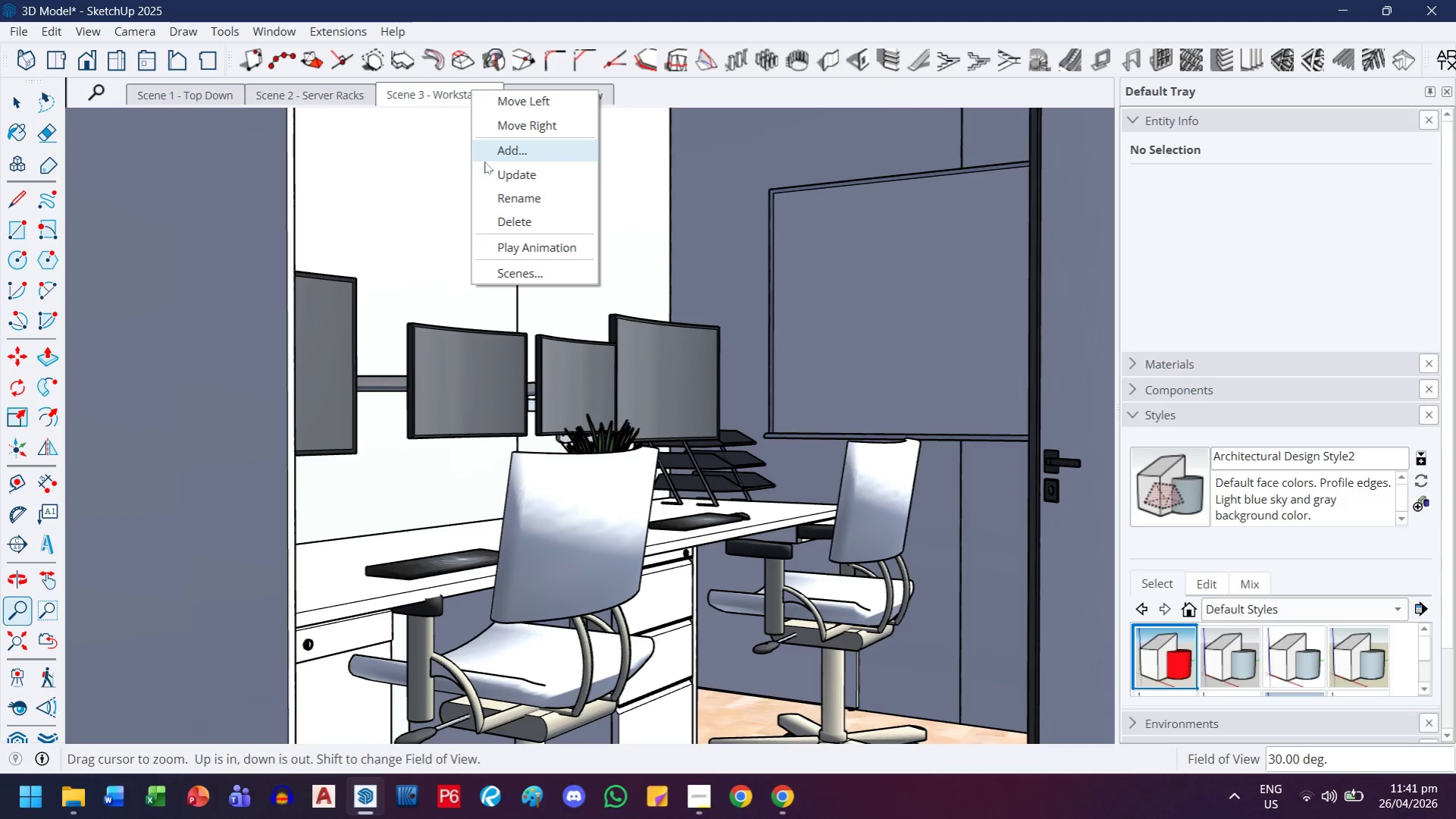 
left_click([489, 168])
 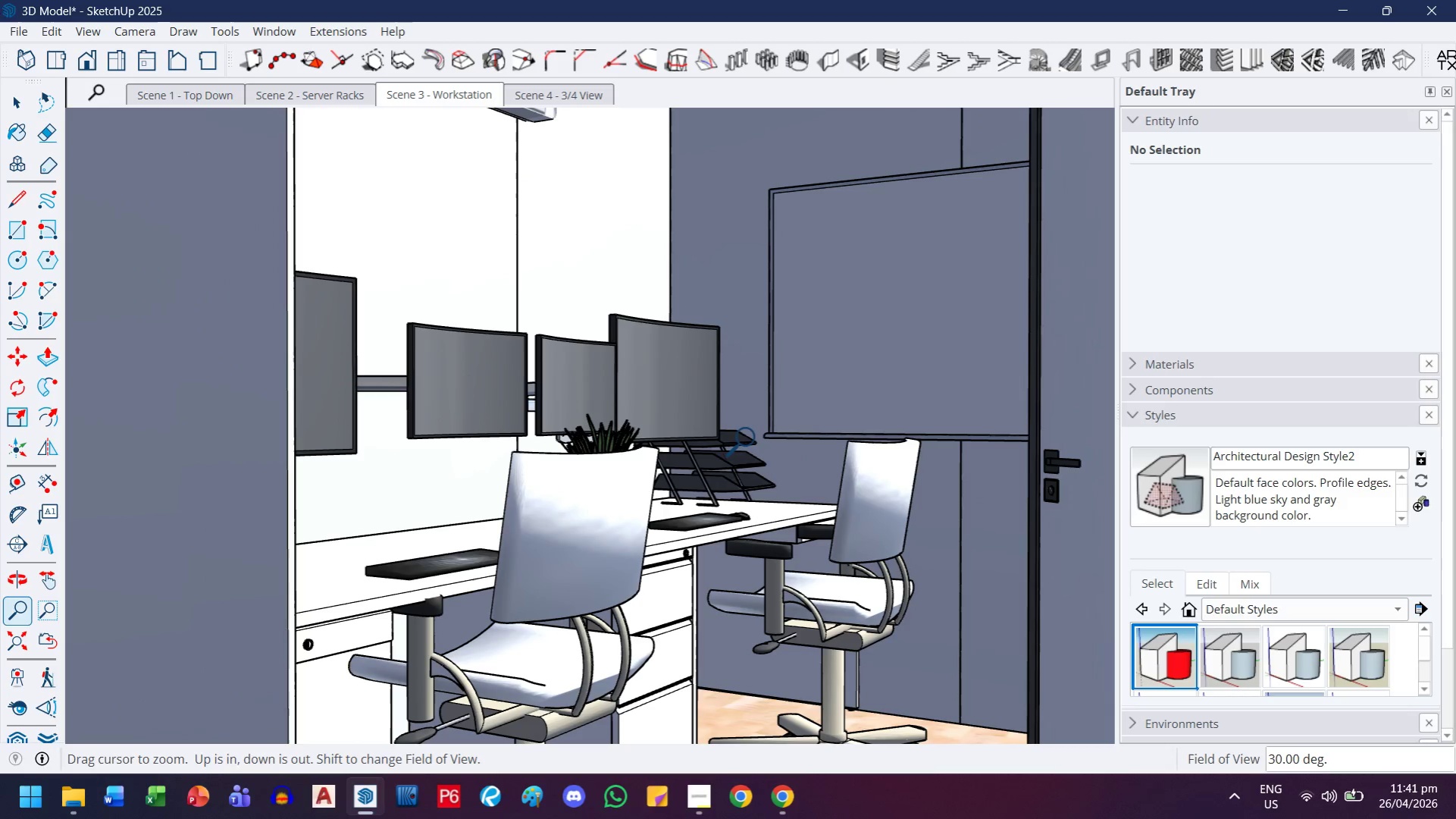 
left_click_drag(start_coordinate=[752, 438], to_coordinate=[731, 447])
 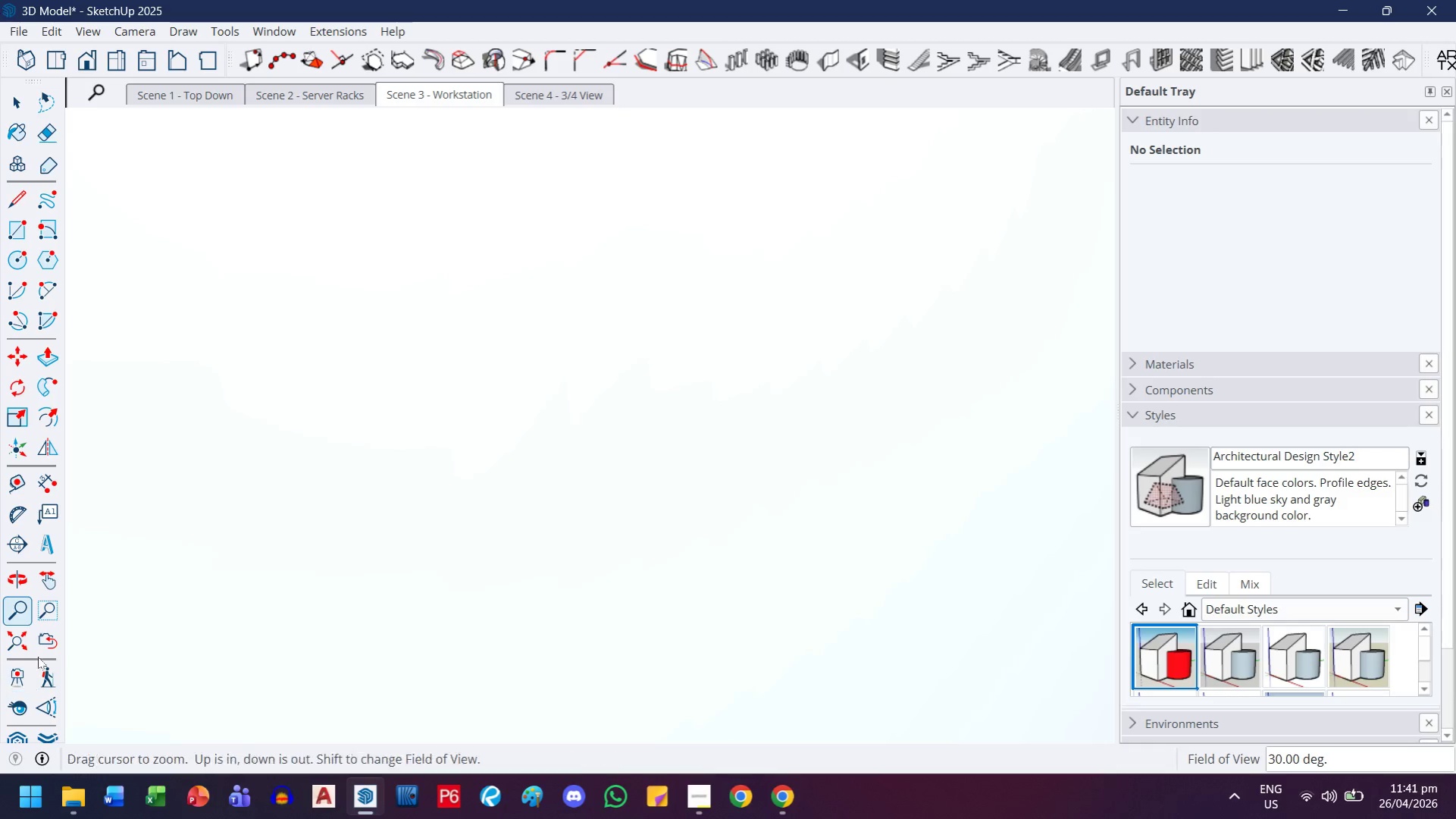 
left_click([42, 649])
 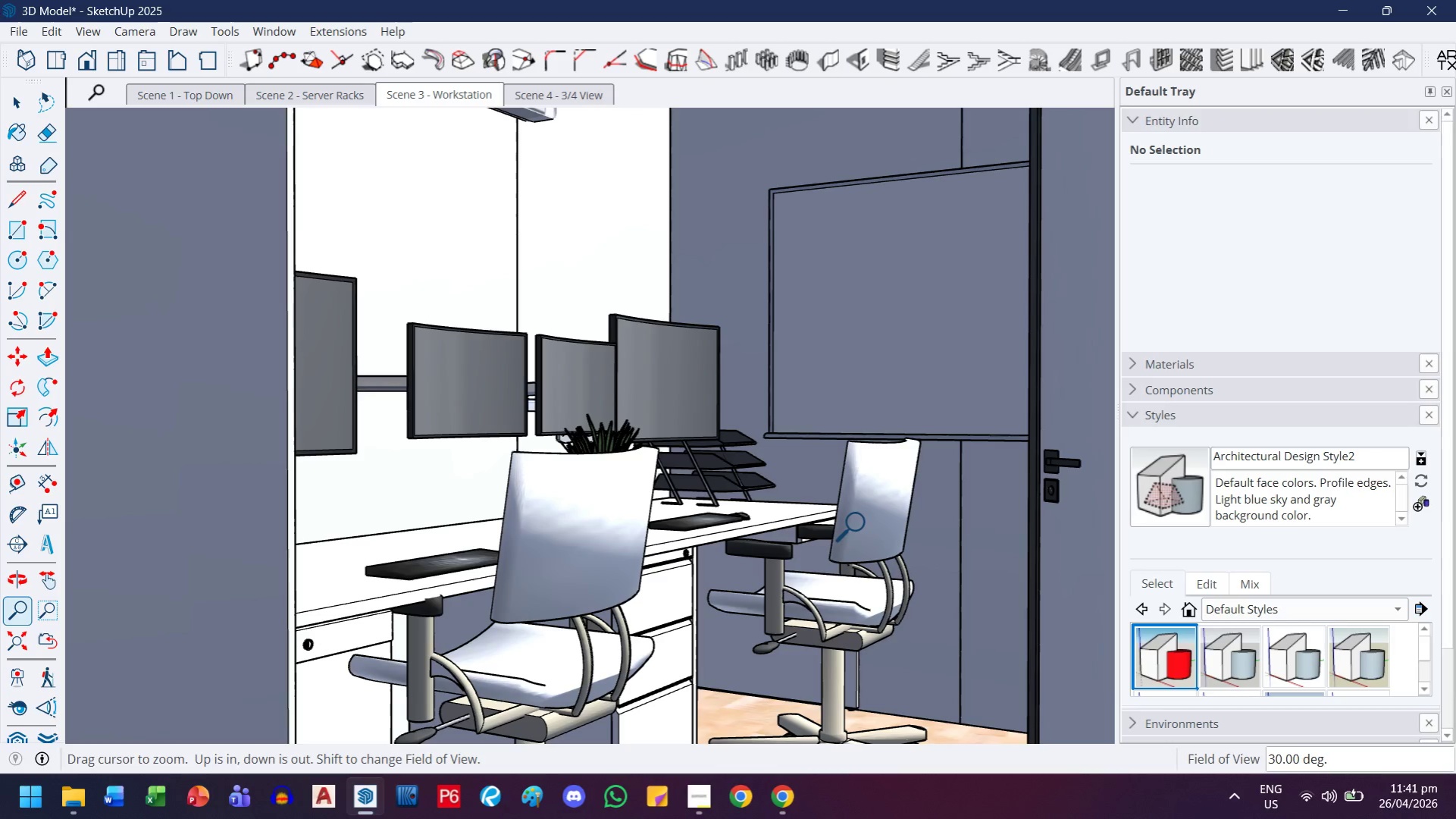 
left_click_drag(start_coordinate=[861, 523], to_coordinate=[838, 536])
 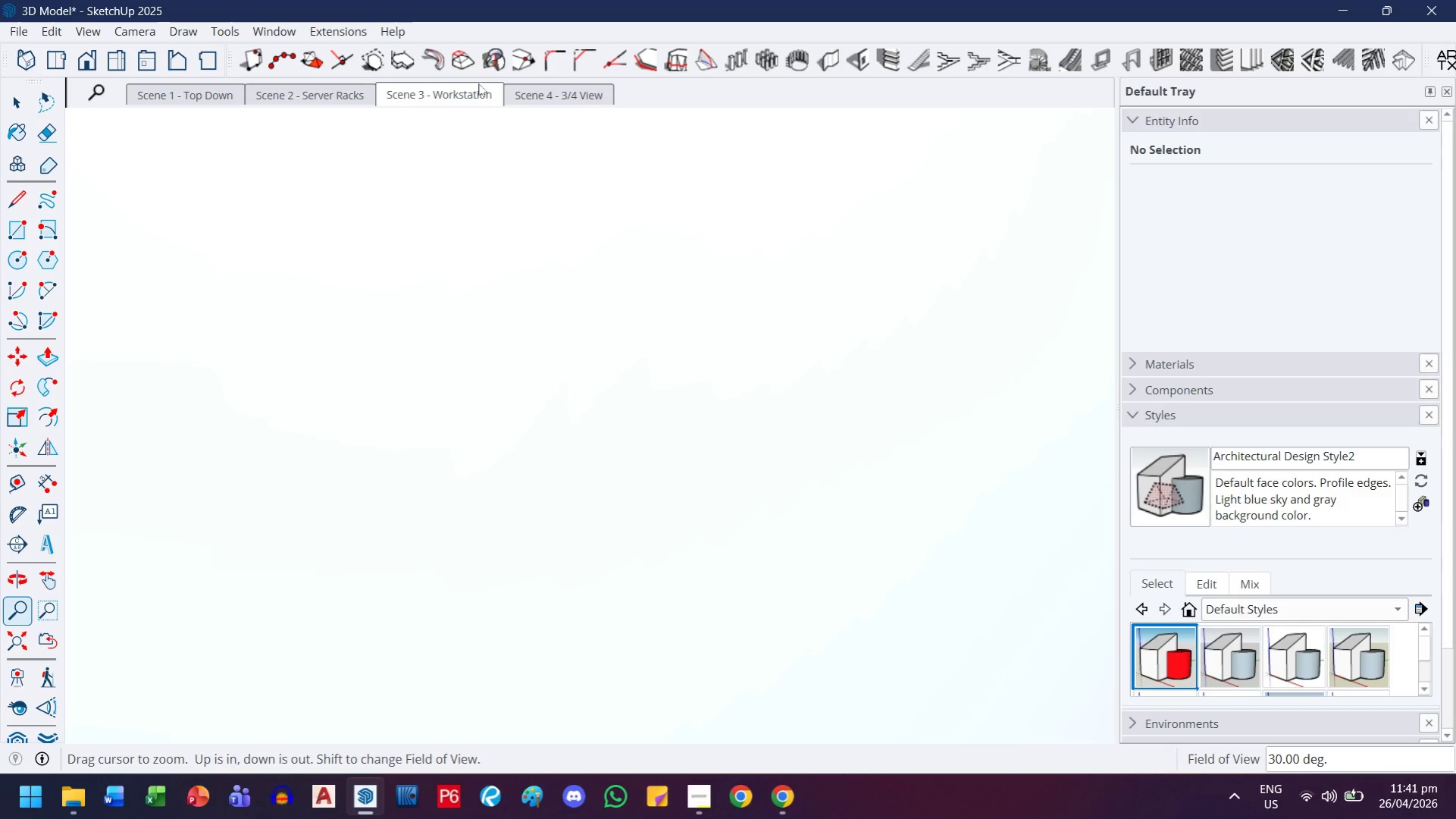 
double_click([474, 96])
 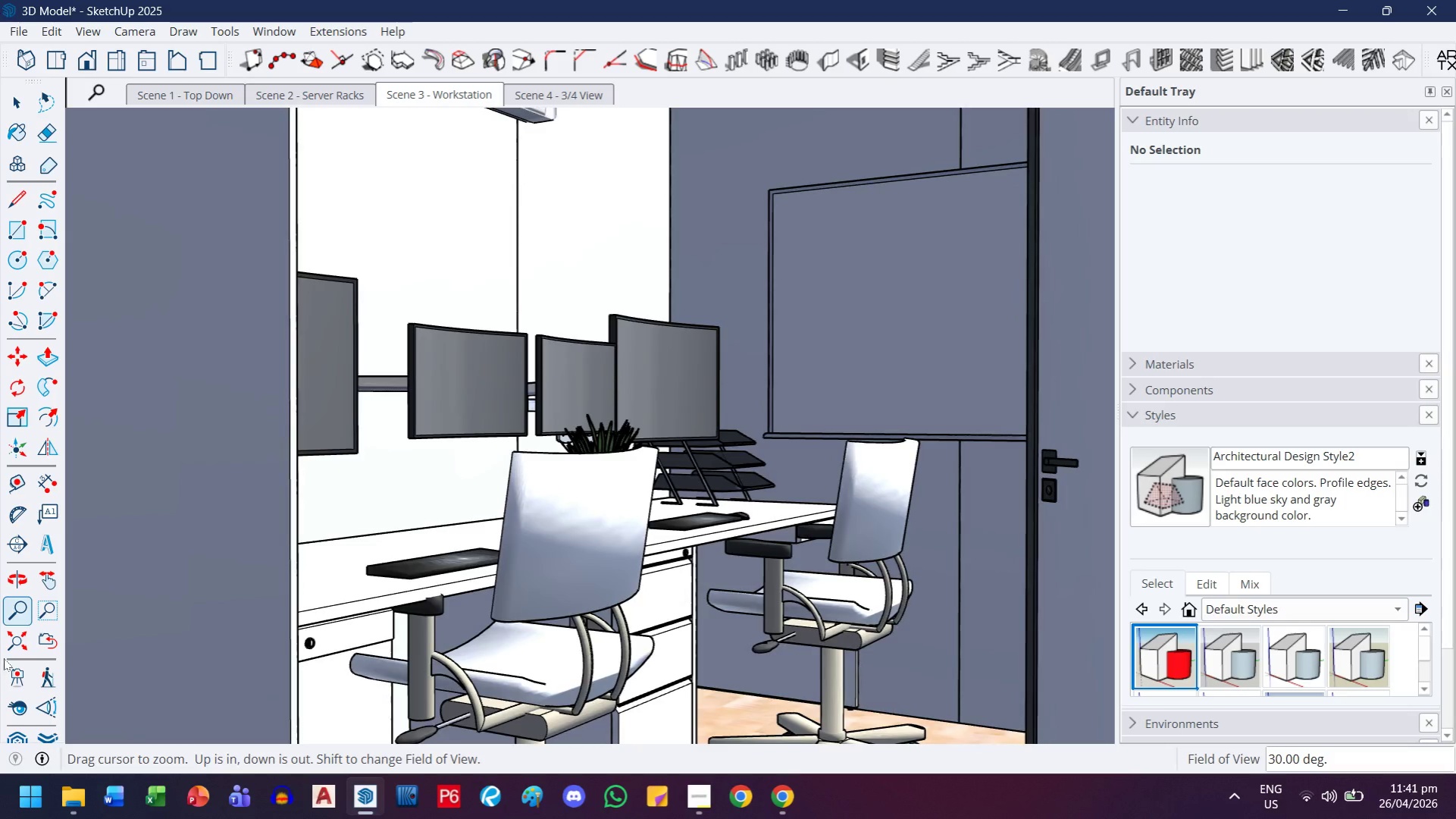 
left_click([3, 715])
 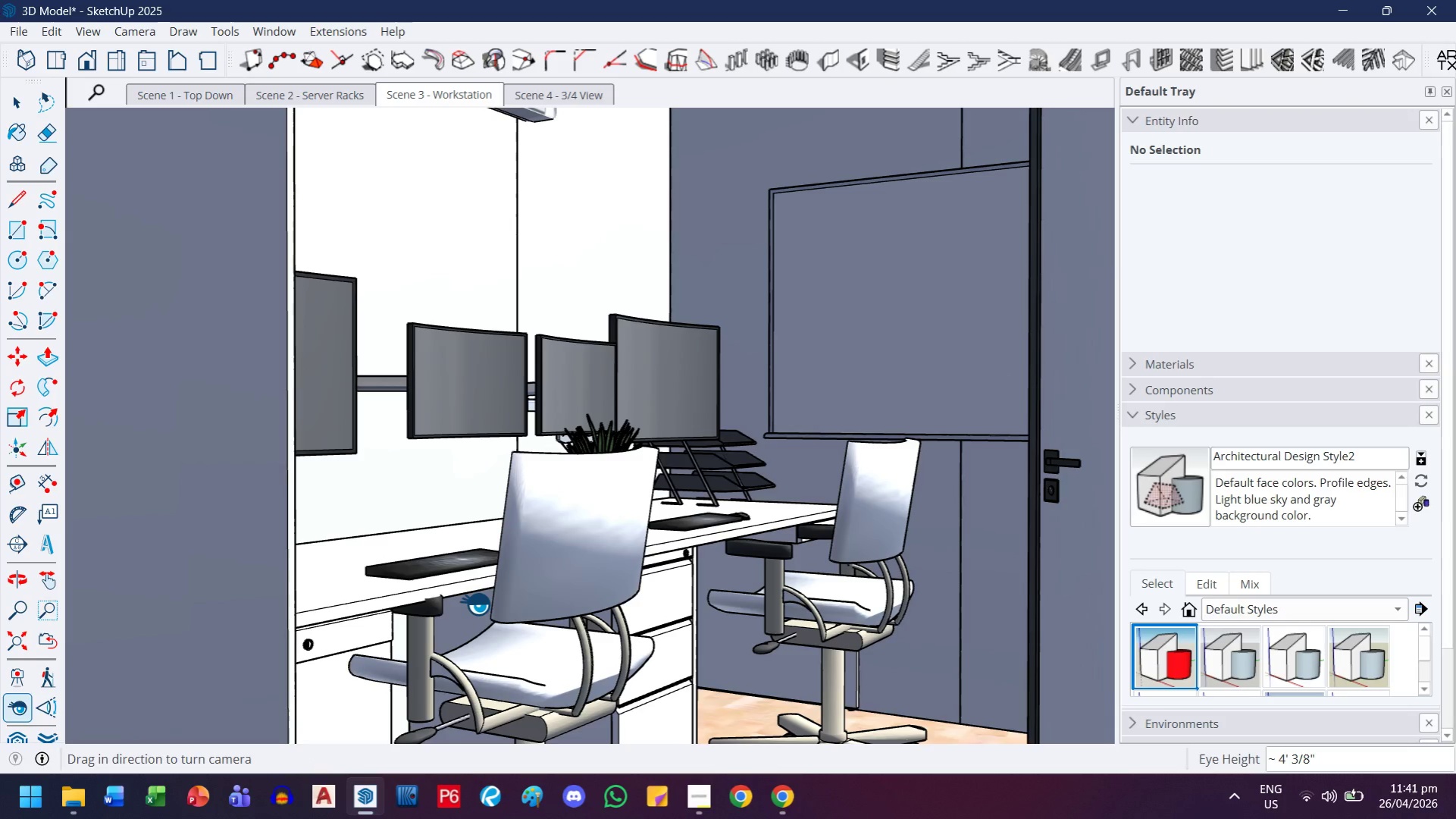 
left_click_drag(start_coordinate=[475, 604], to_coordinate=[497, 608])
 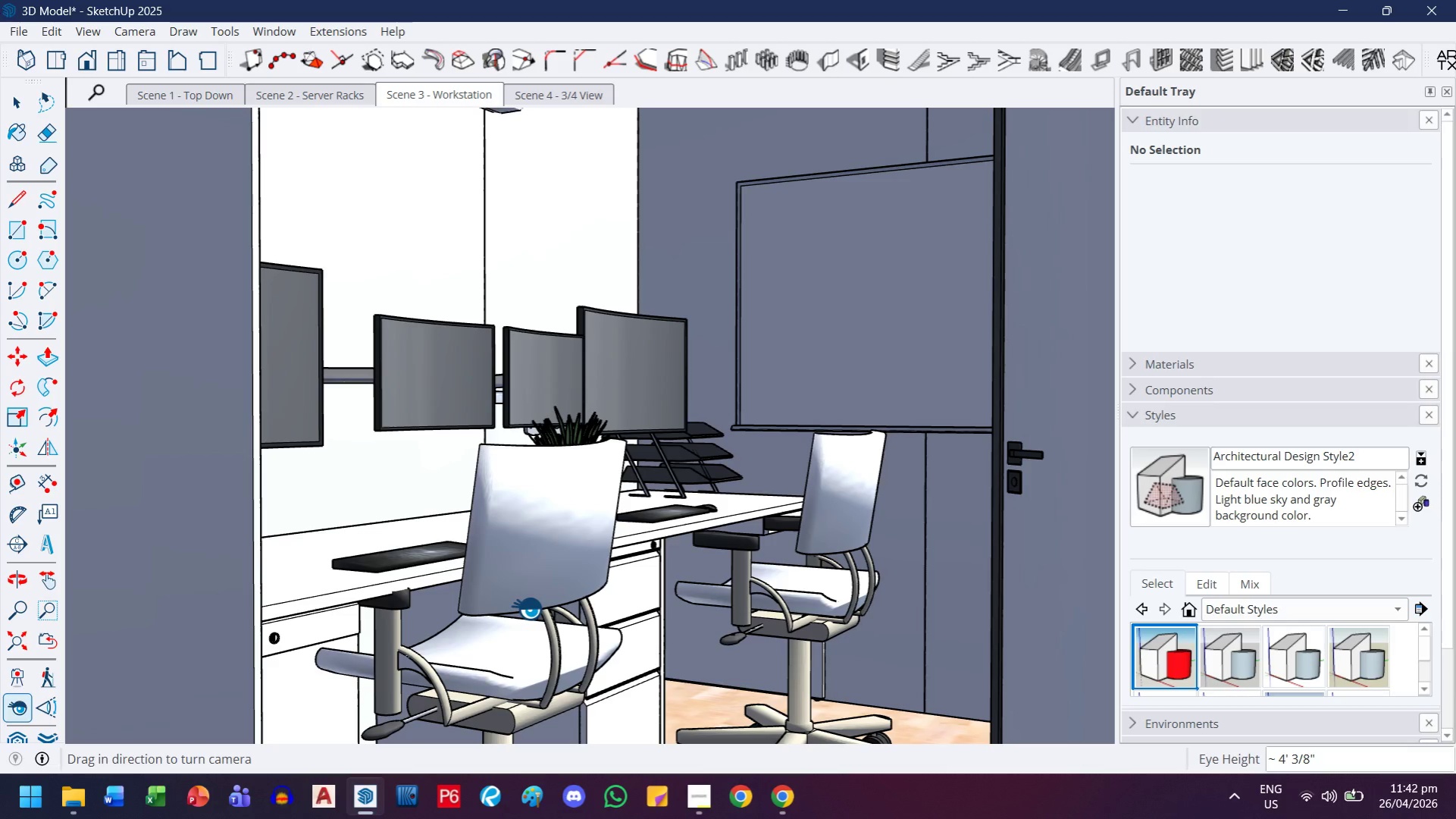 
key(4)
 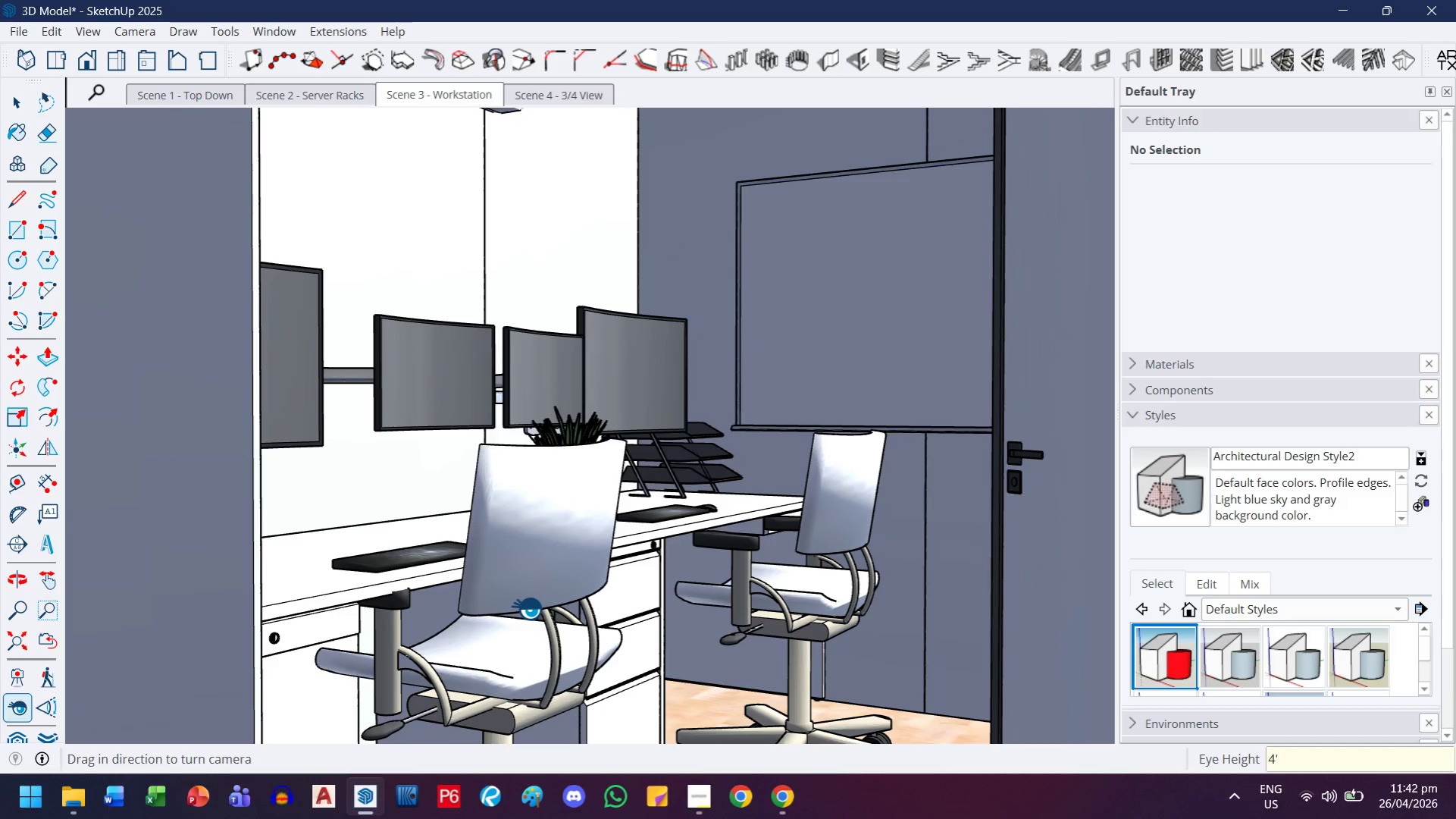 
key(Quote)
 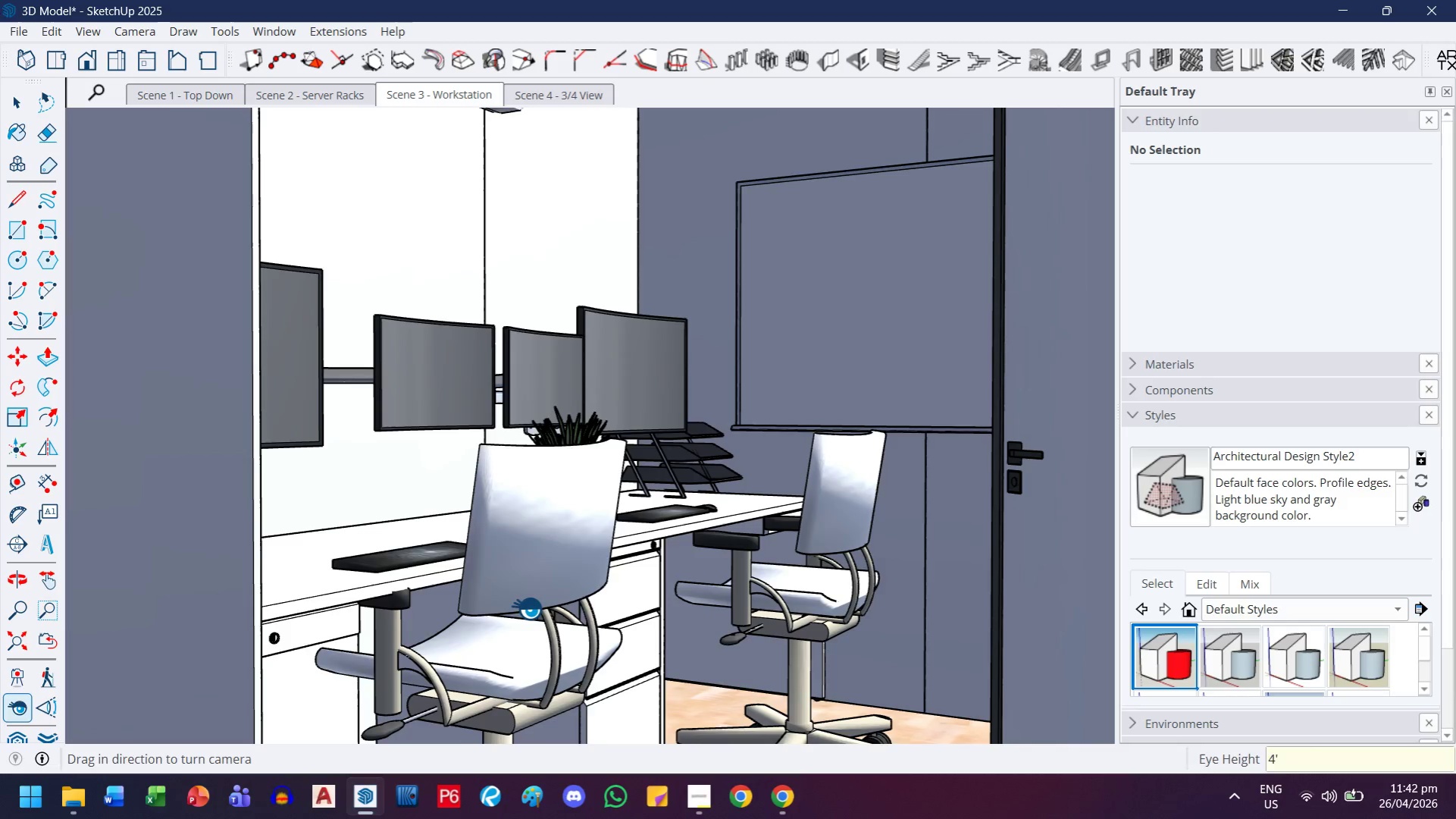 
key(Enter)
 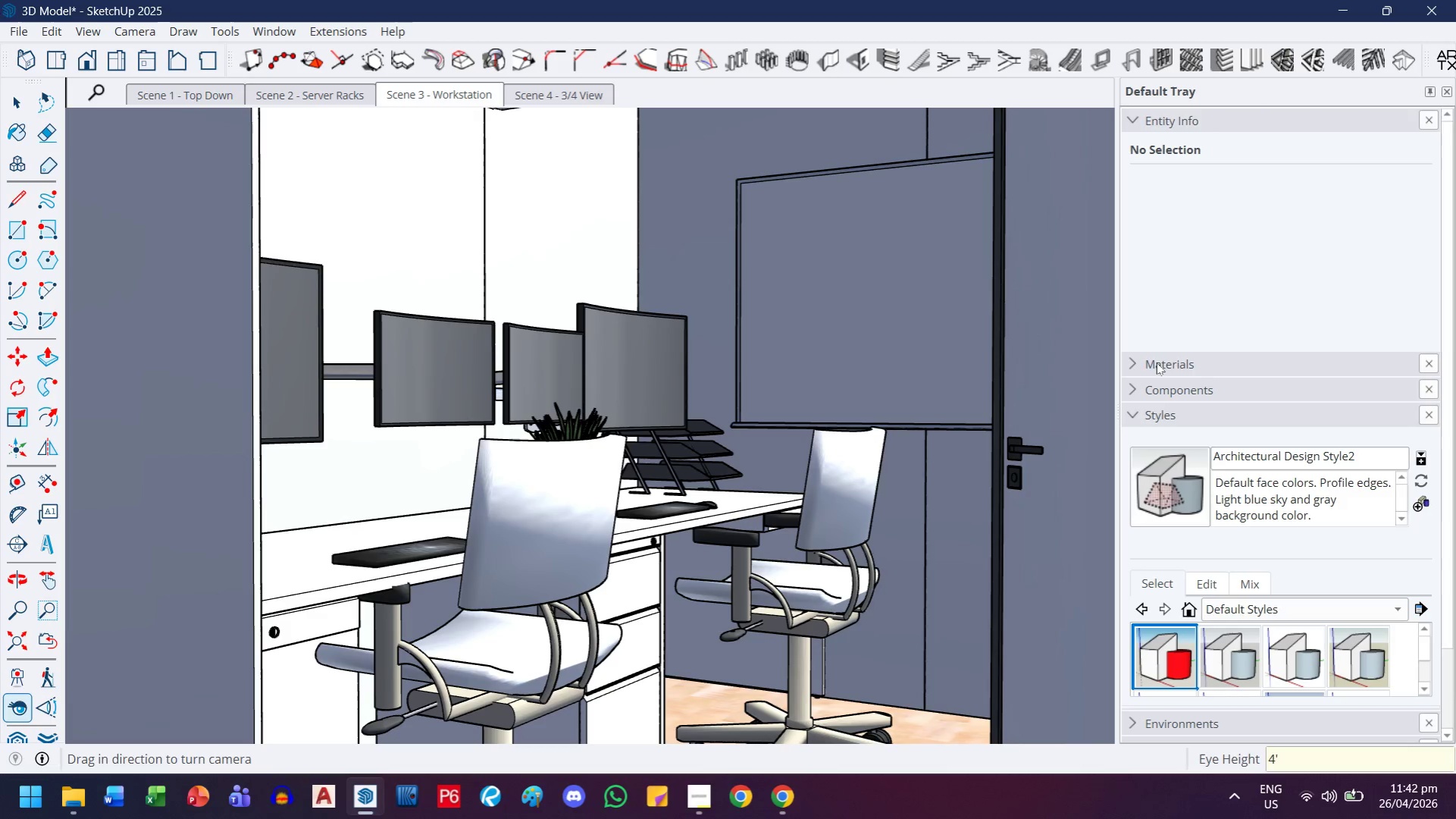 
left_click([1312, 667])
 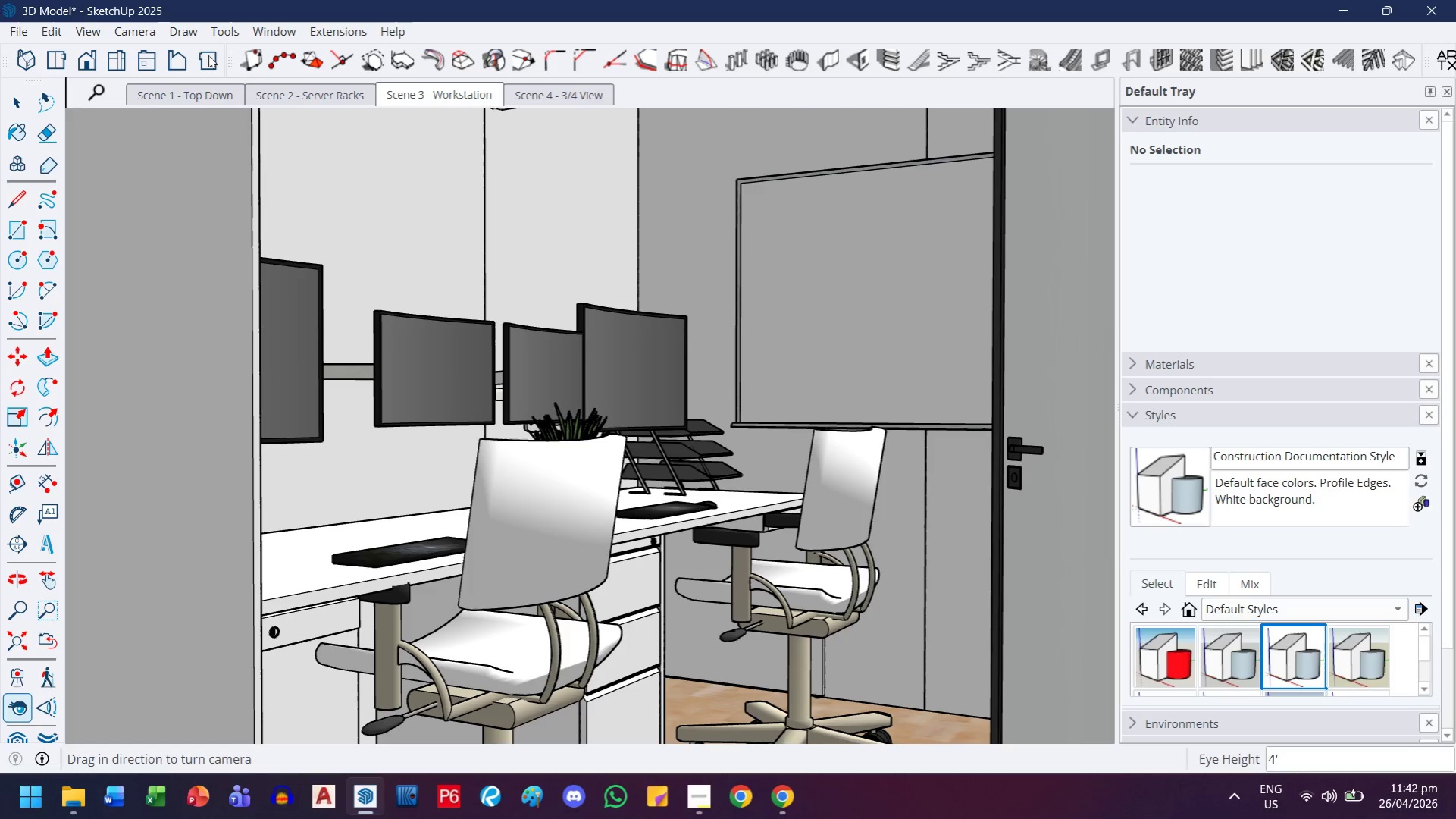 
left_click([97, 31])
 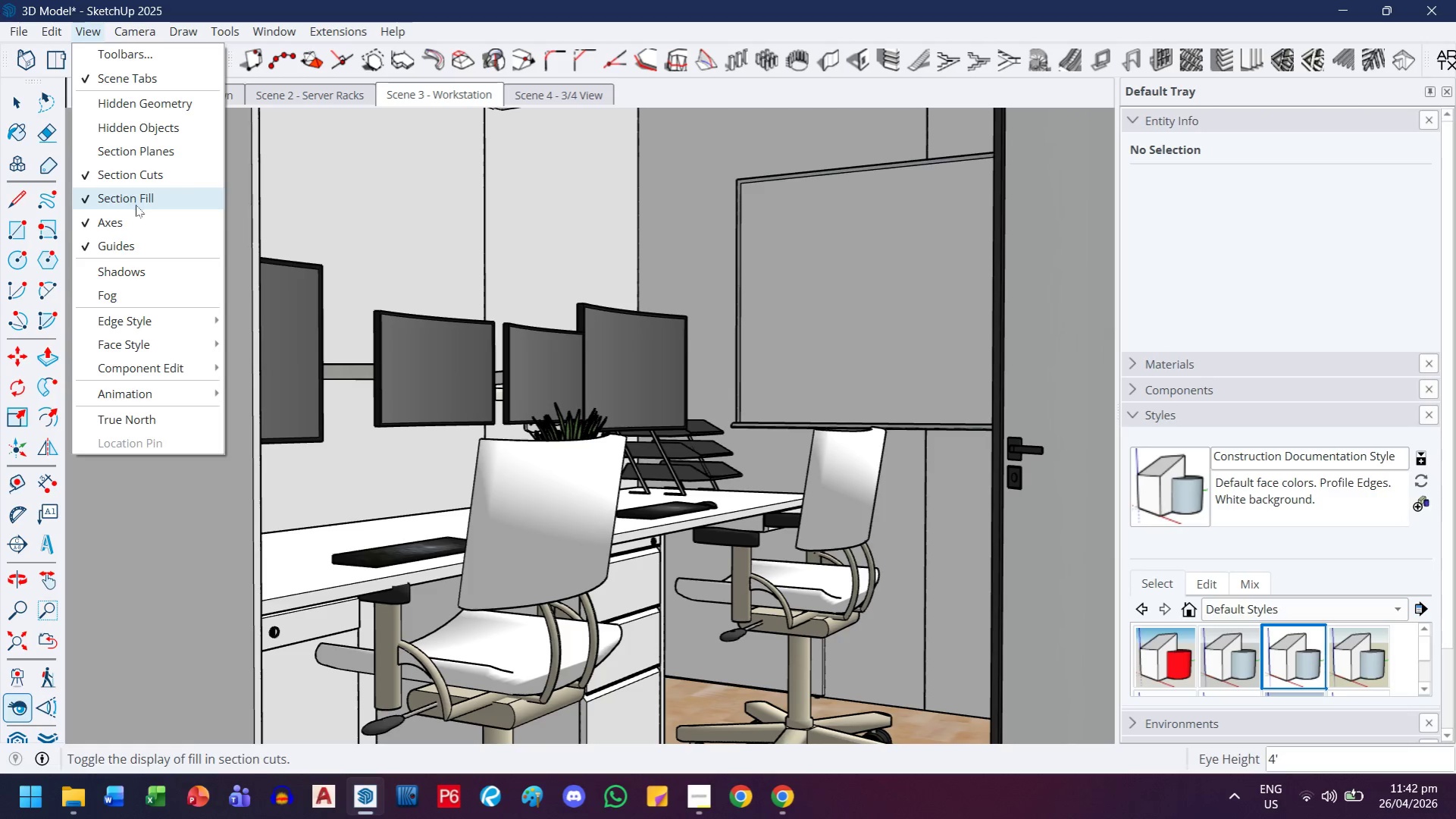 
left_click([135, 218])
 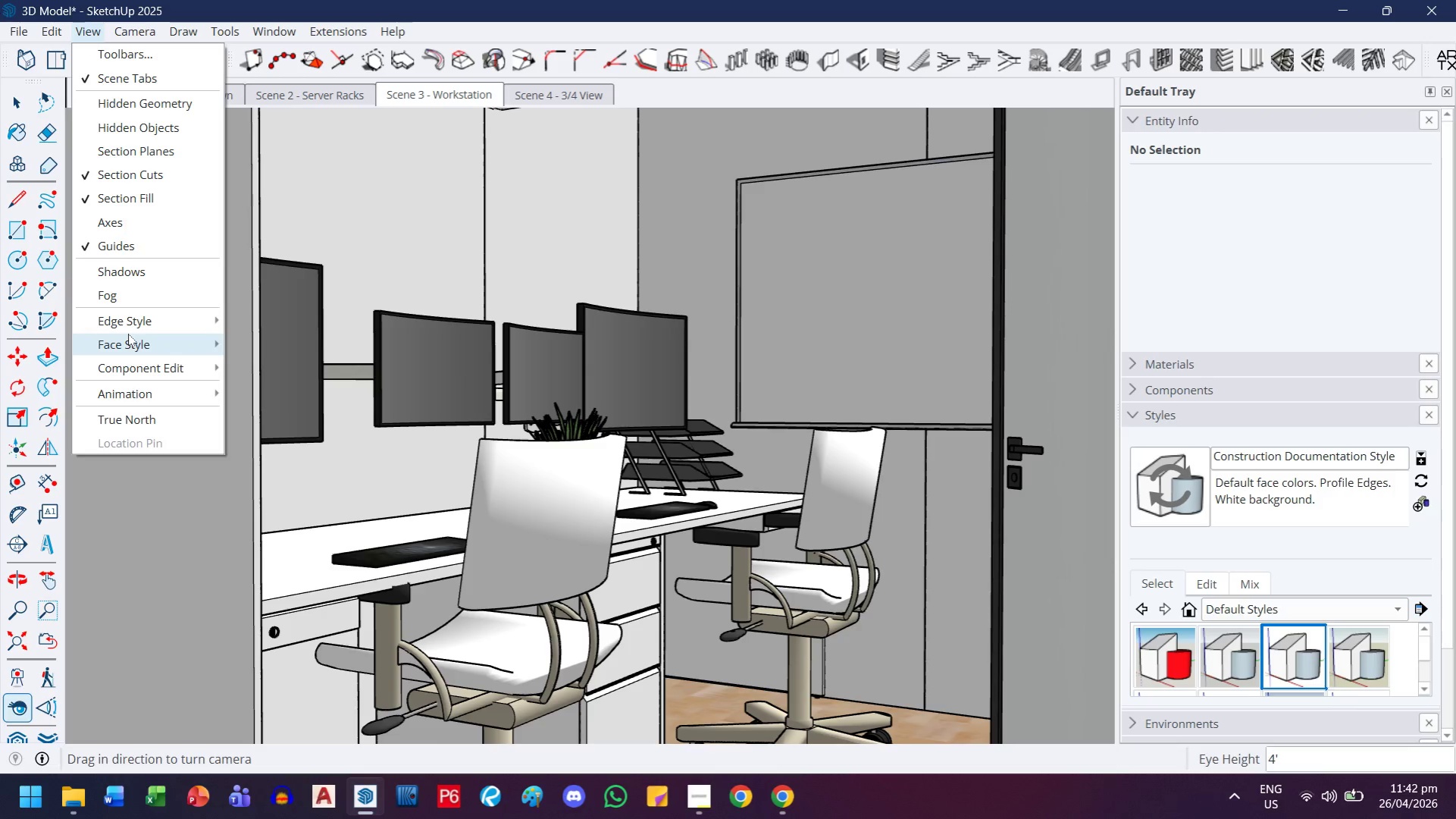 
left_click_drag(start_coordinate=[271, 324], to_coordinate=[271, 337])
 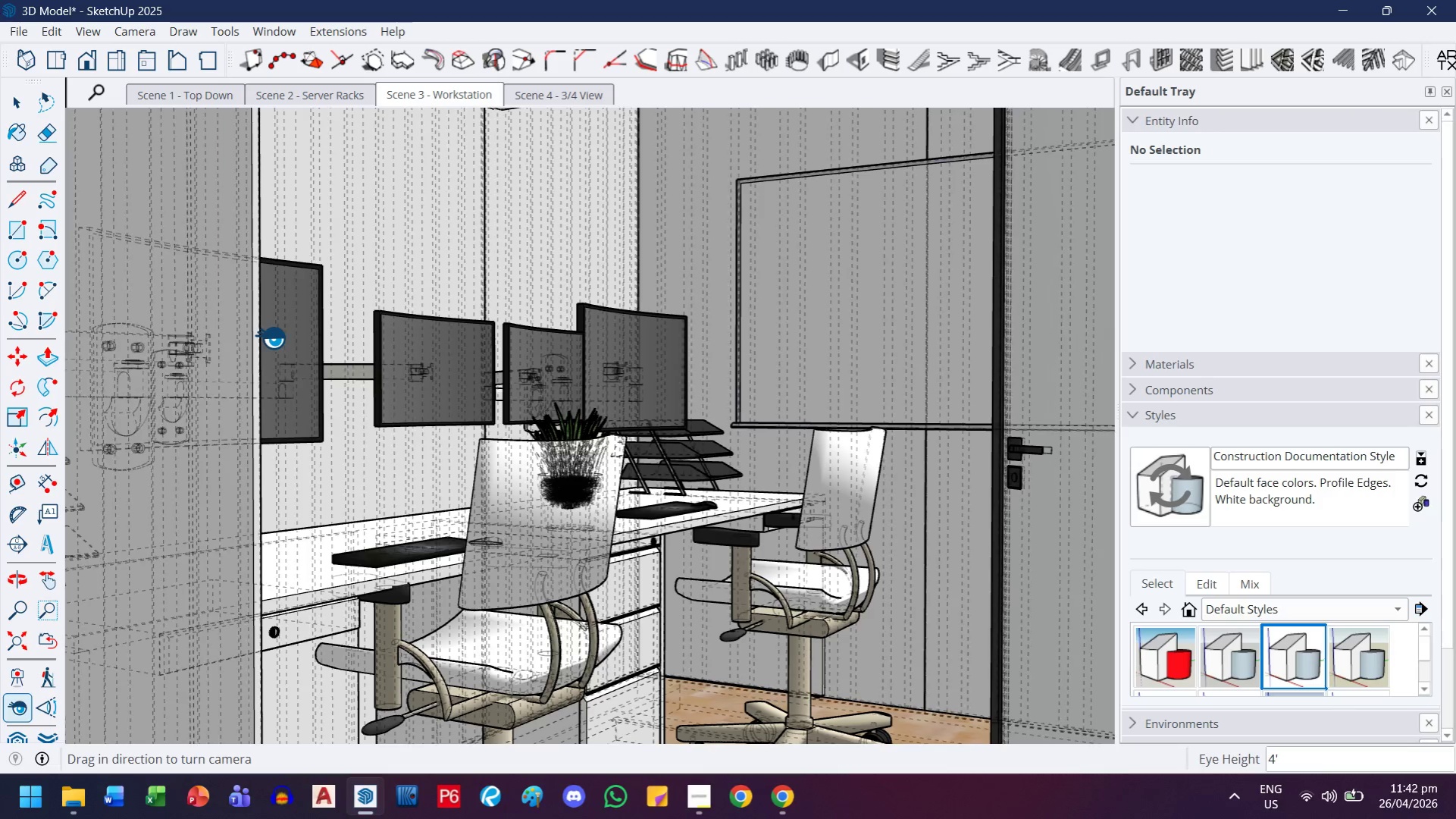 
left_click([271, 337])
 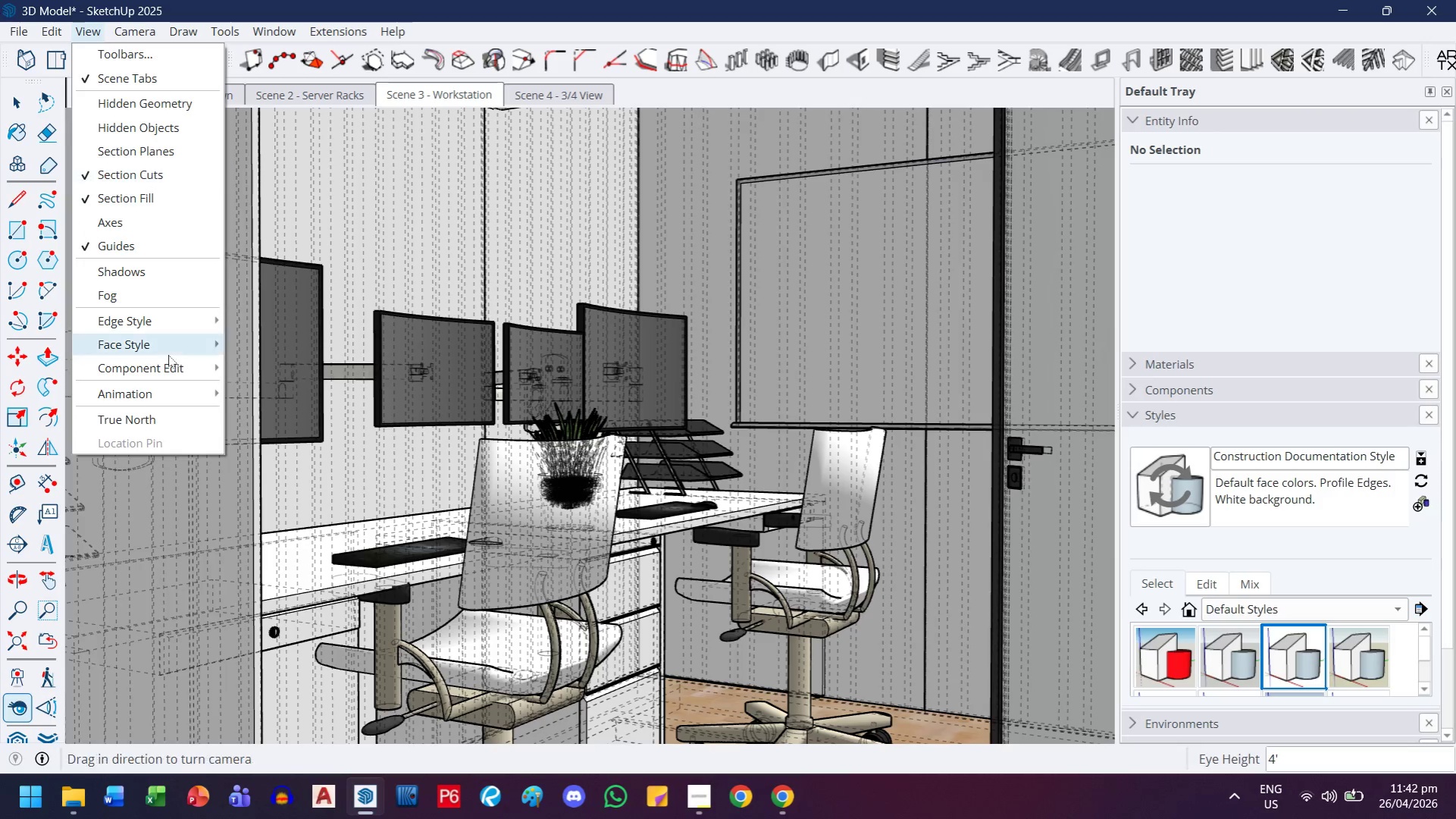 
left_click([168, 322])
 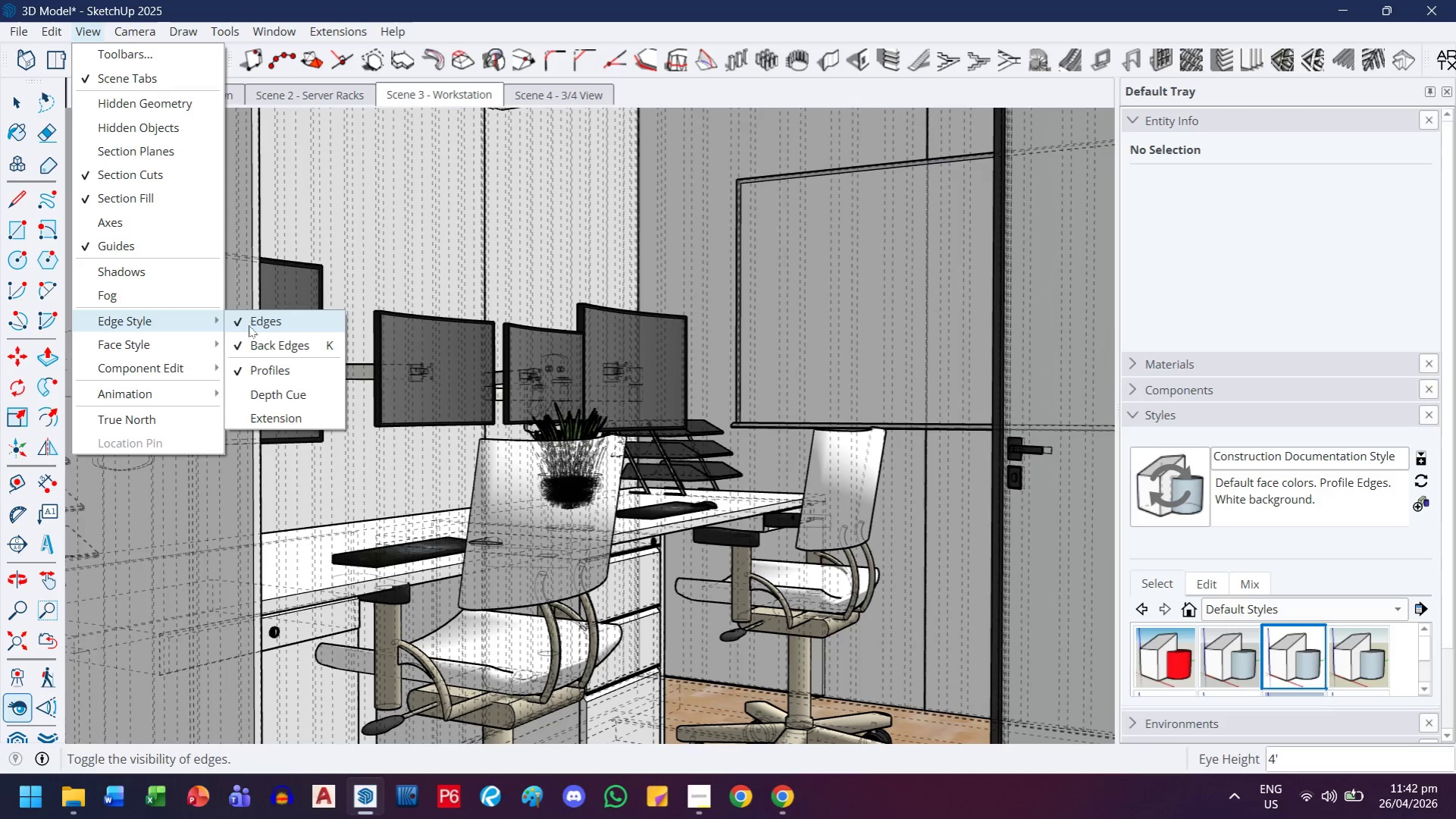 
left_click([251, 338])
 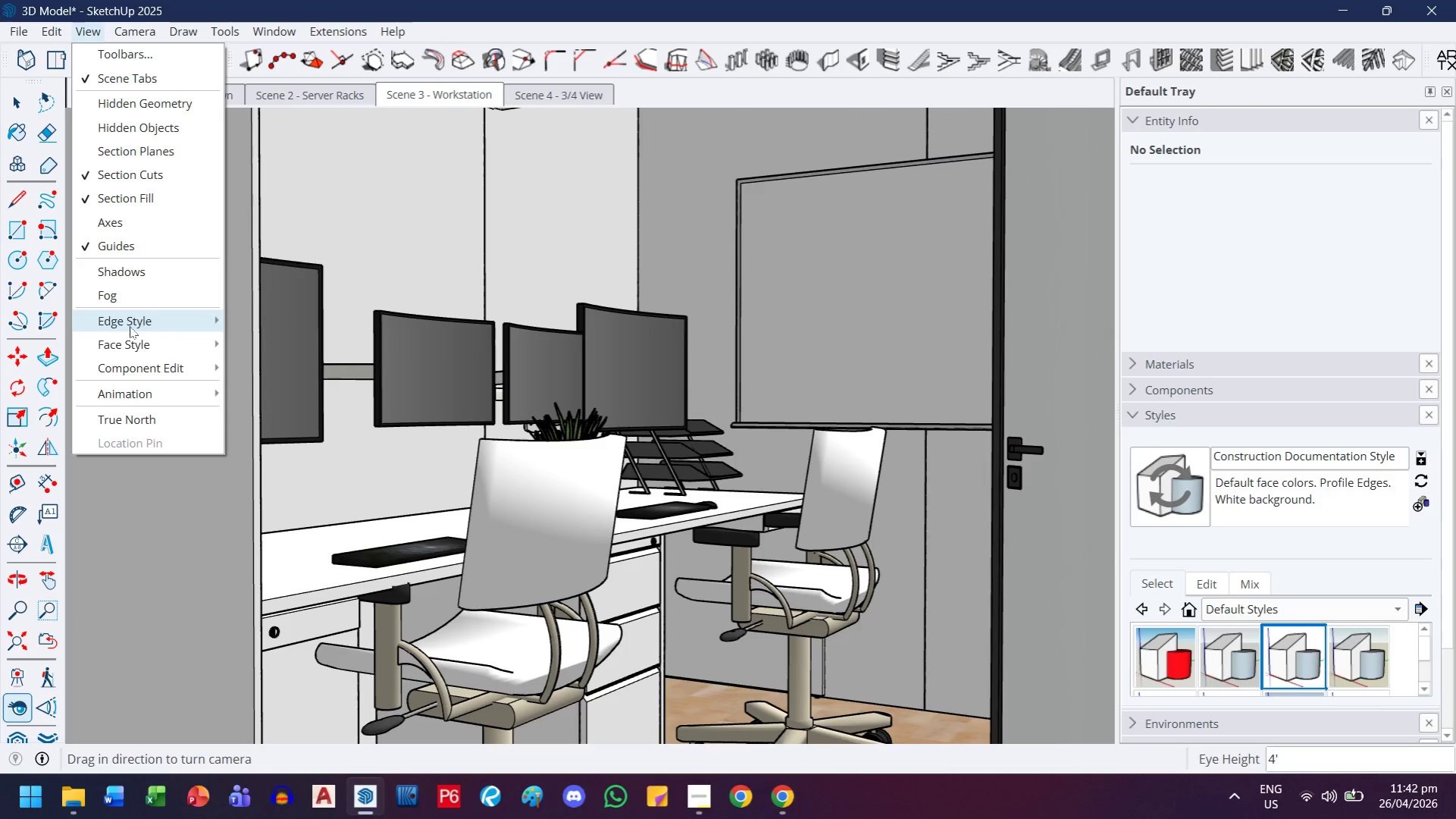 
left_click([255, 323])
 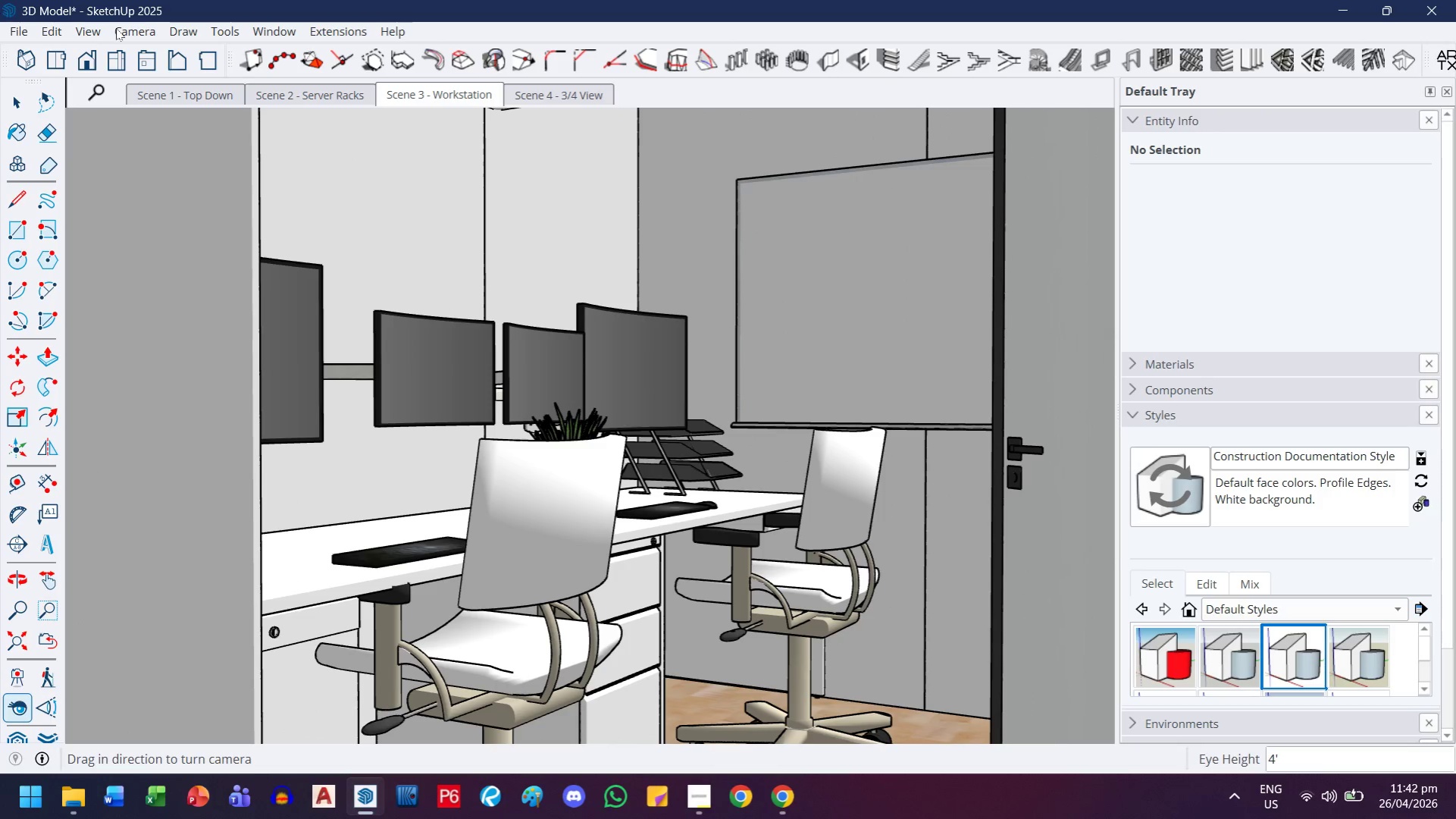 
left_click([102, 30])
 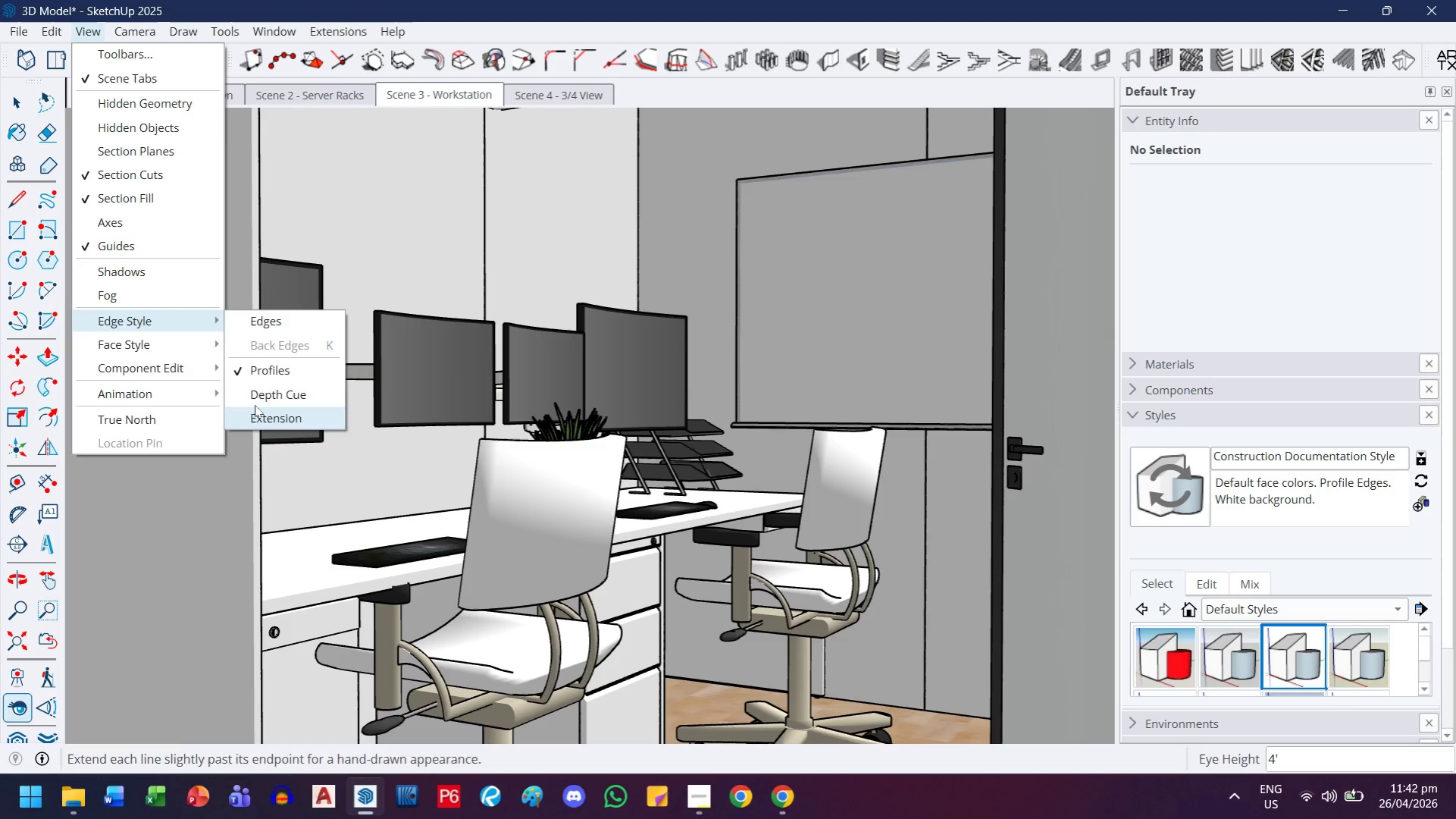 
left_click([259, 377])
 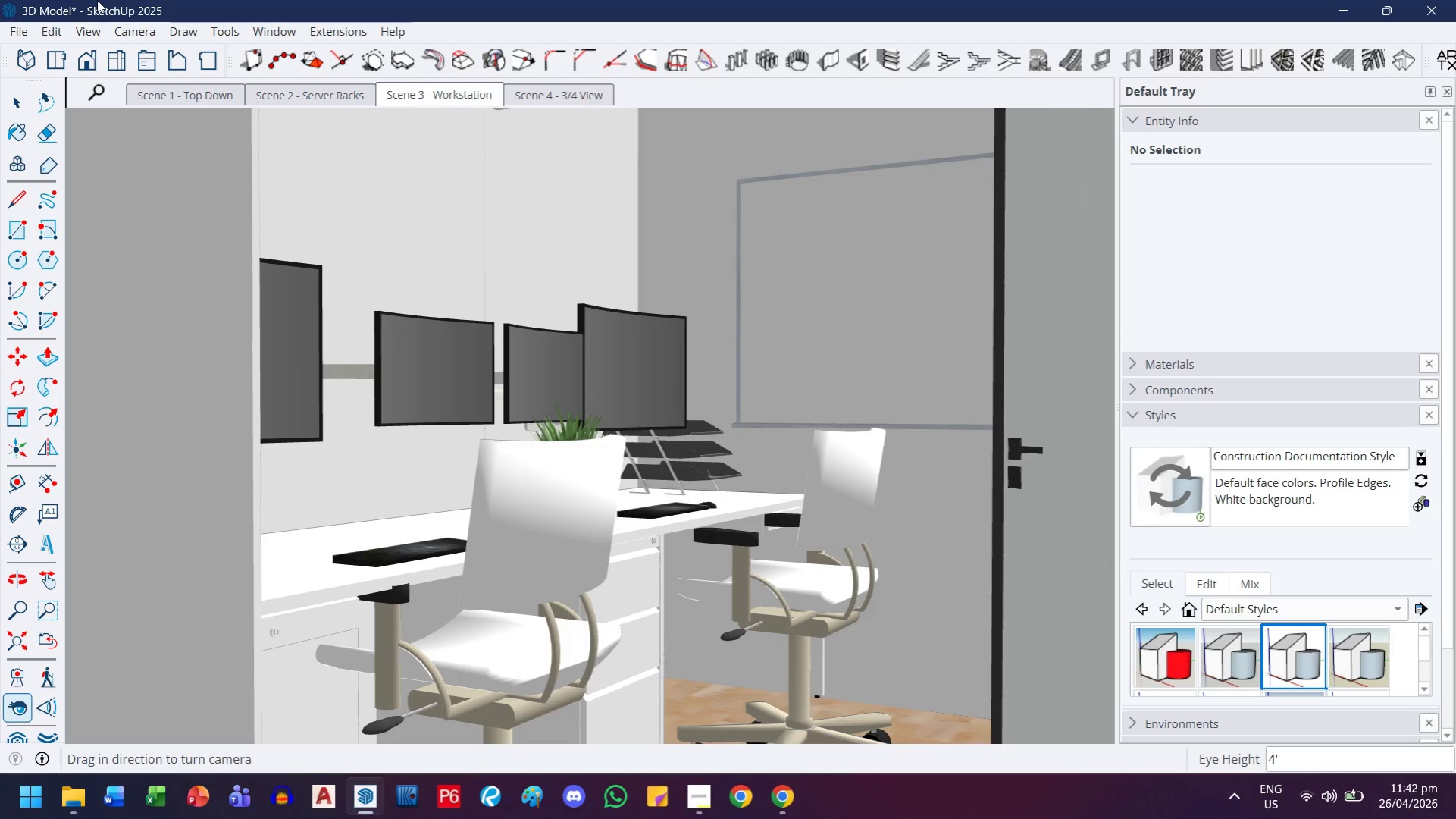 
left_click([95, 25])
 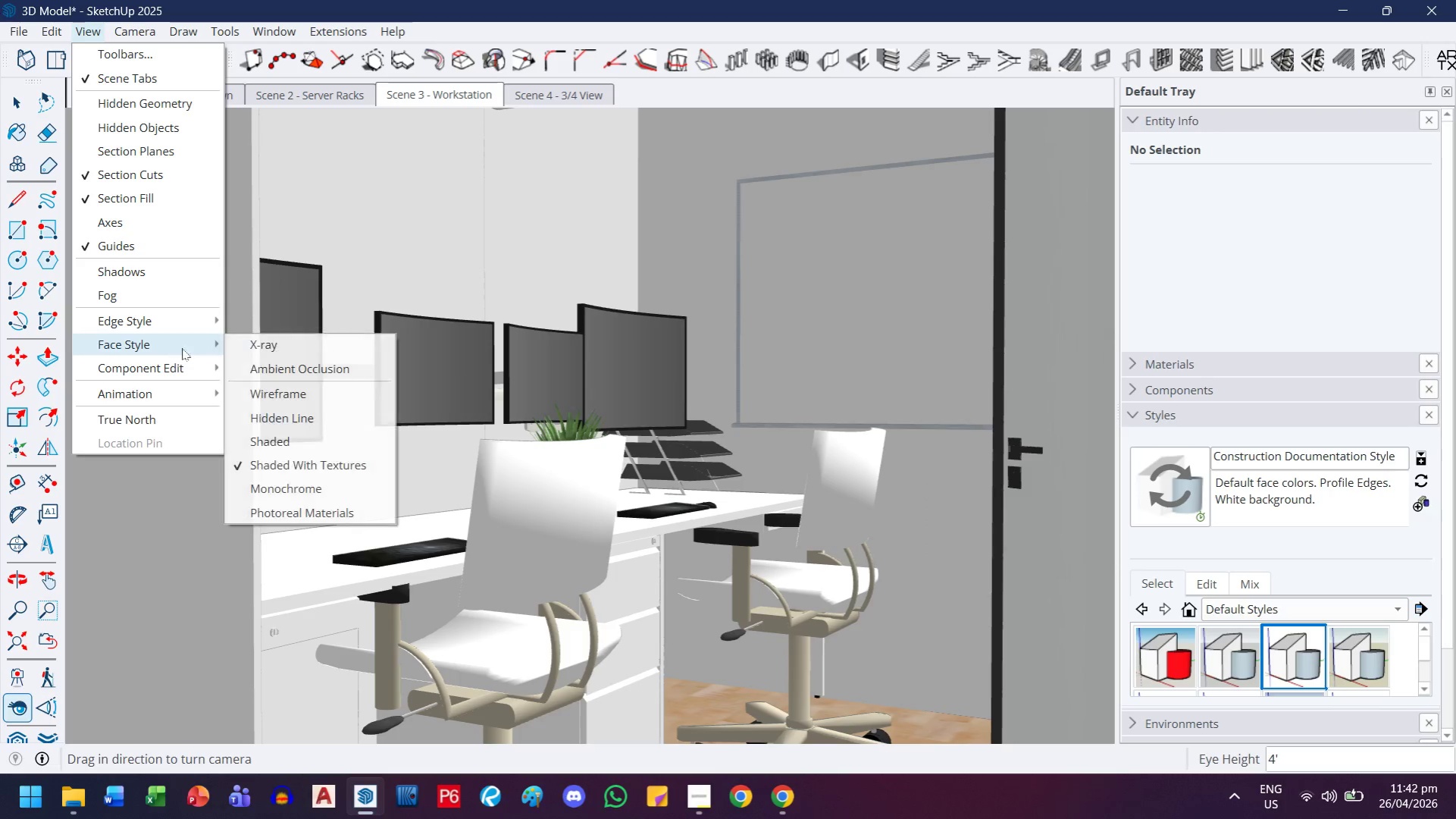 
left_click([260, 363])
 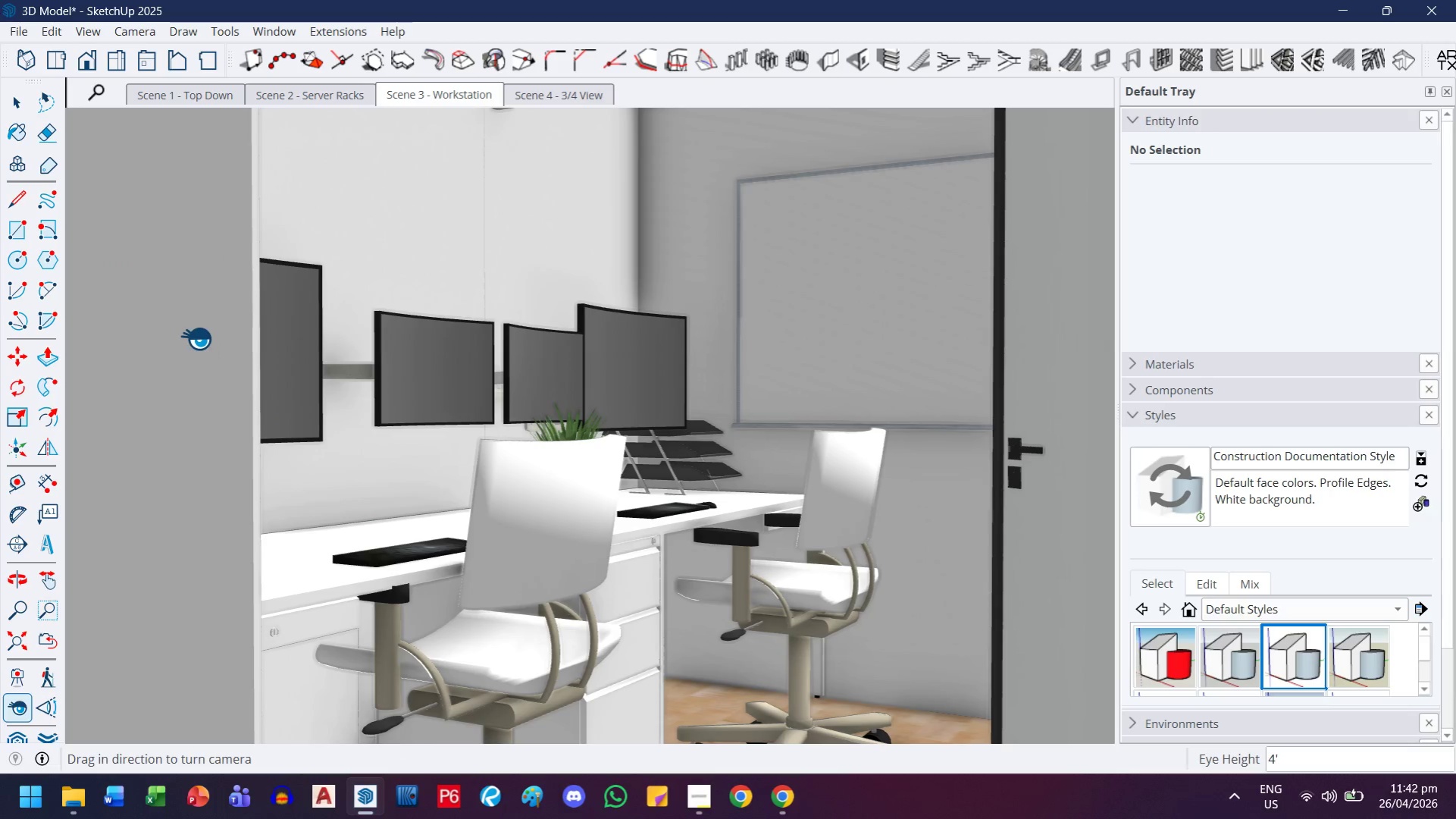 
left_click([10, 27])
 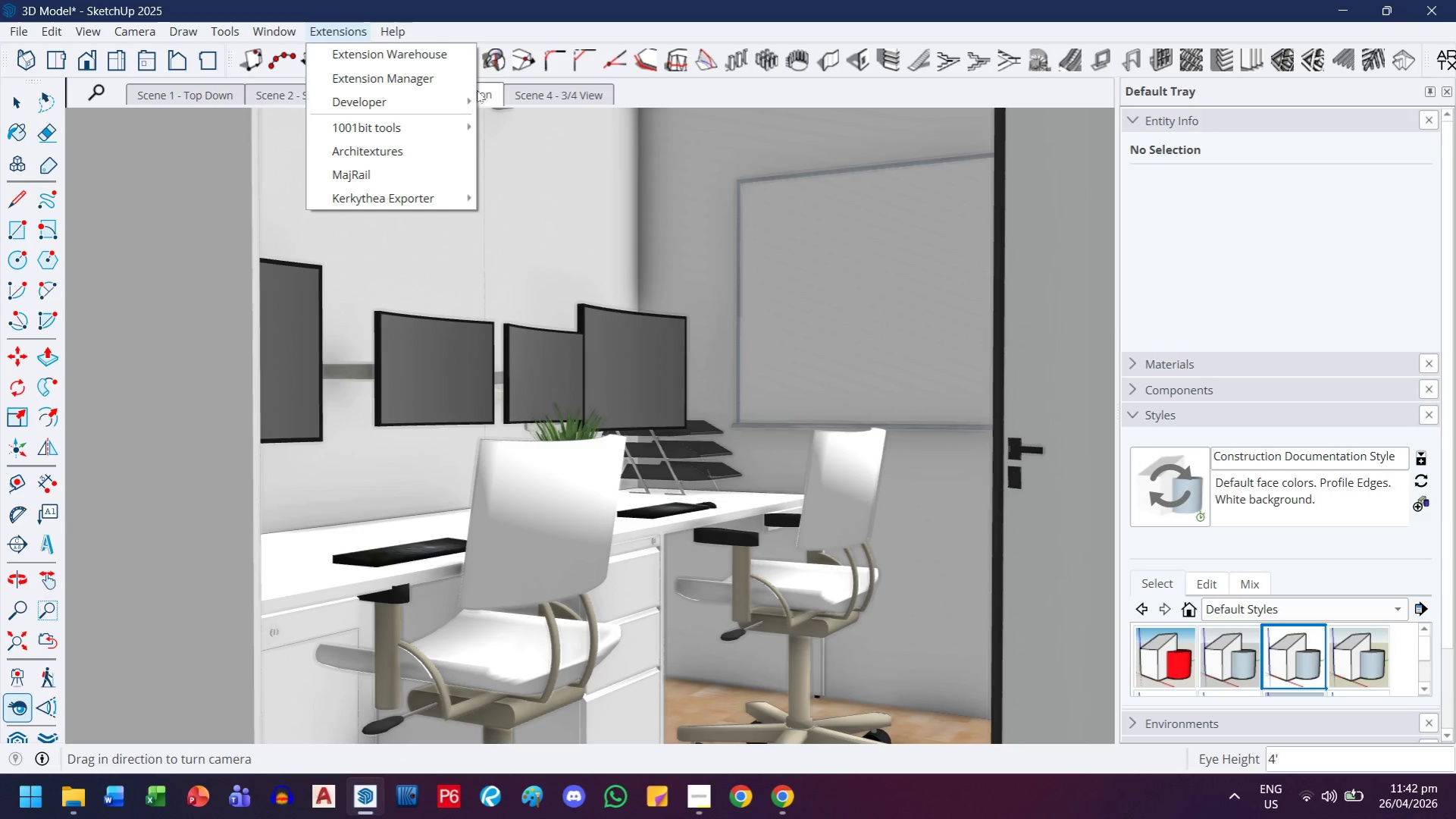 
right_click([484, 94])
 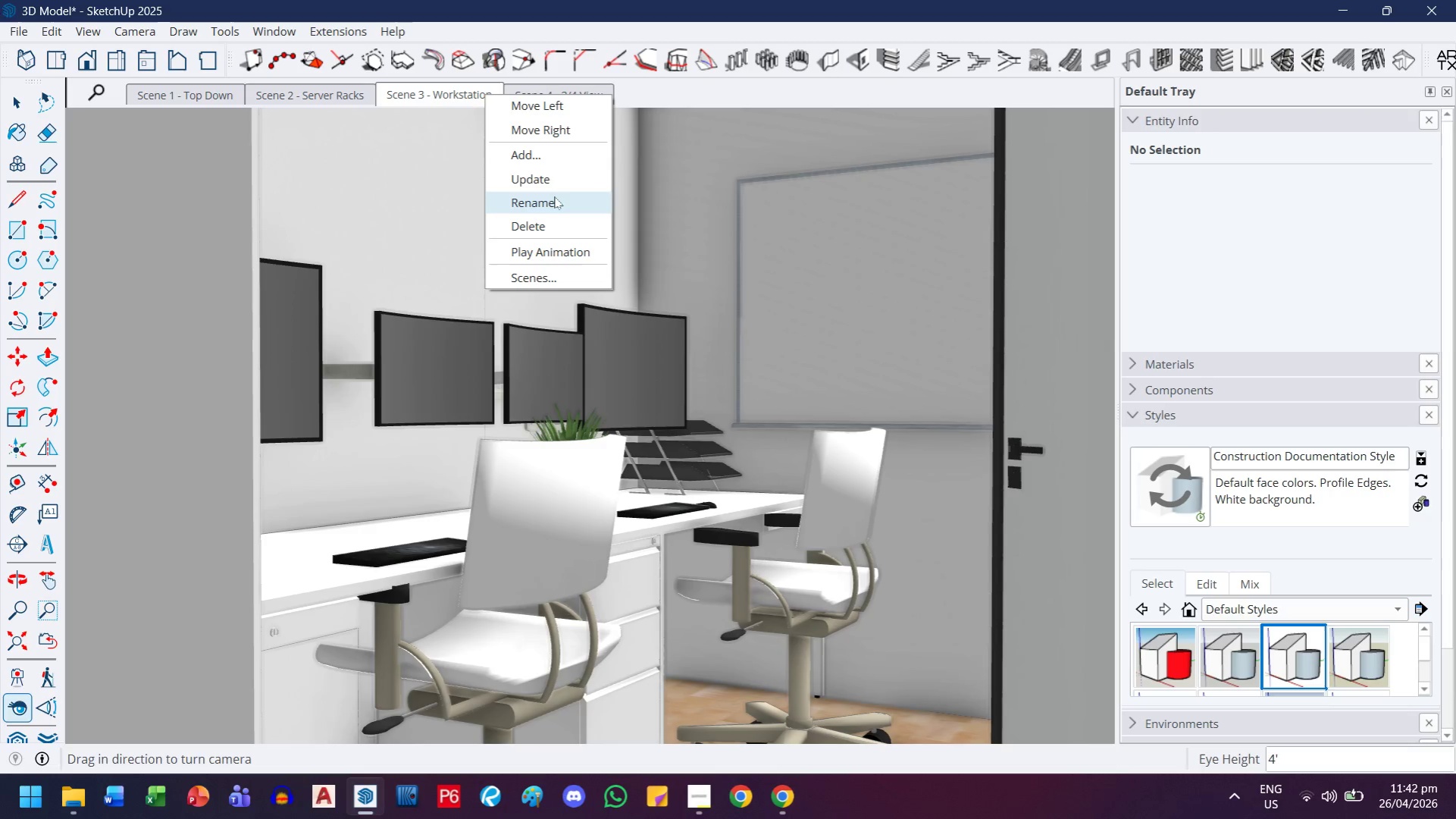 
left_click([557, 188])
 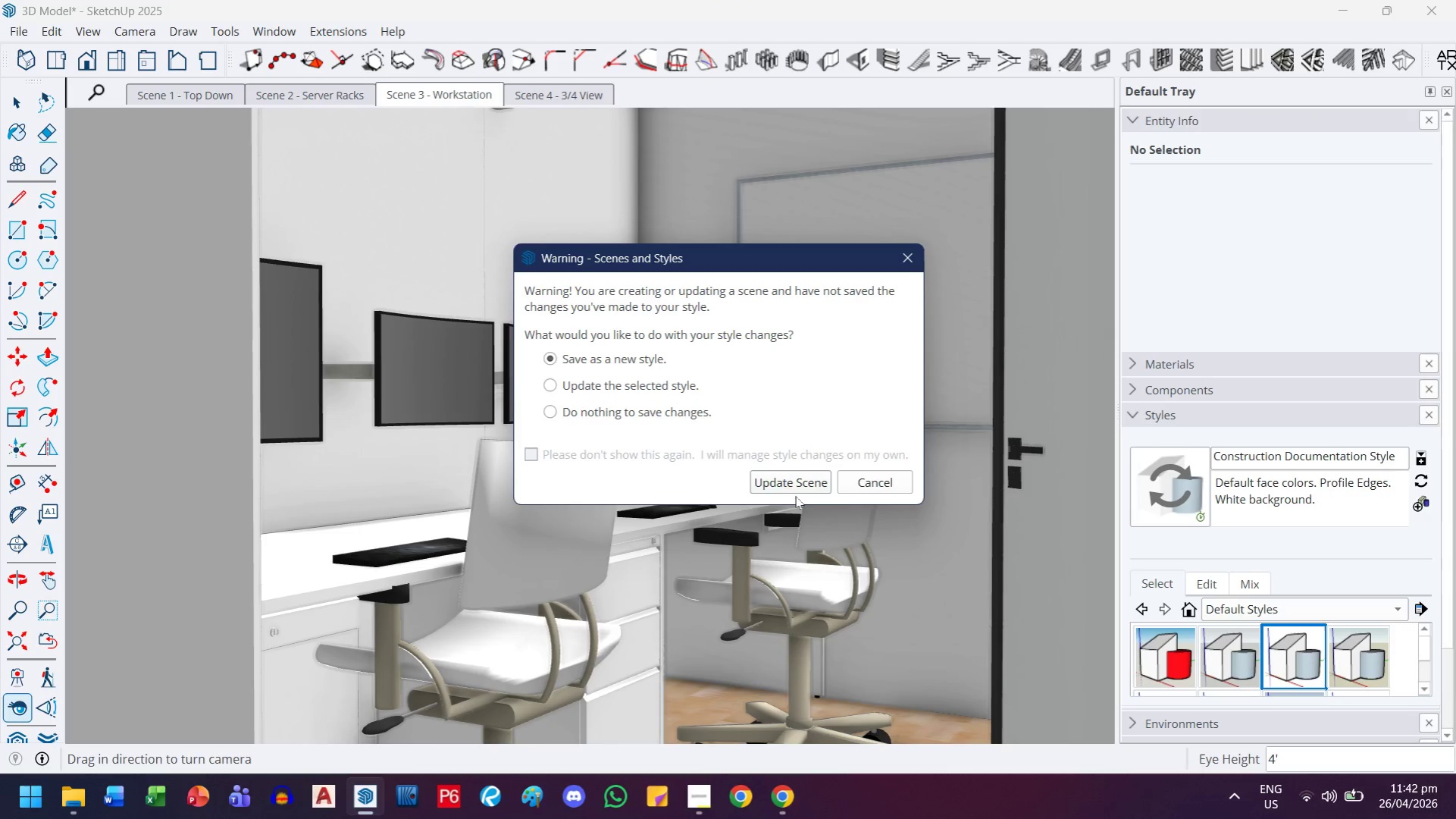 
left_click([800, 479])
 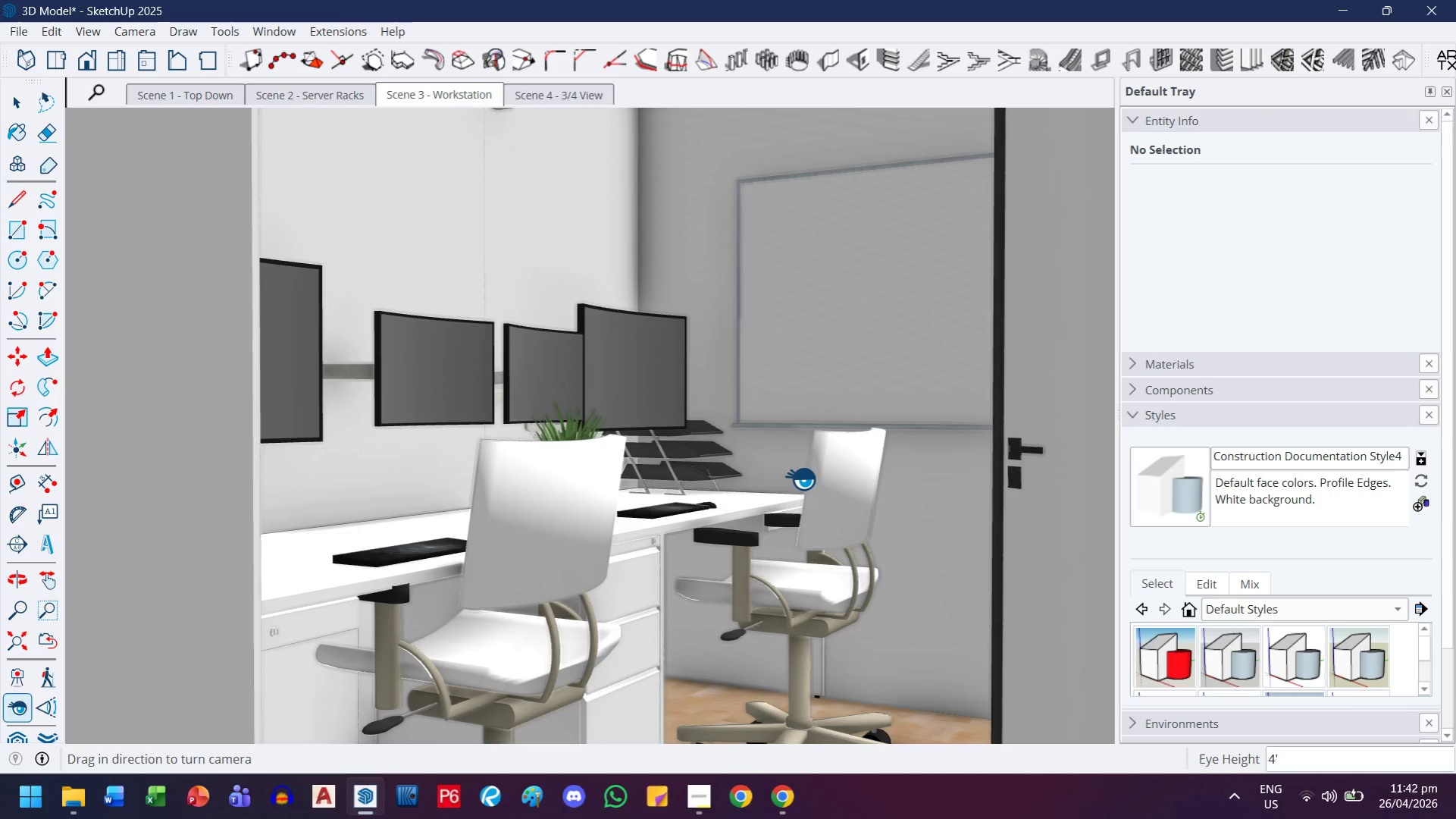 
mouse_move([556, 97])
 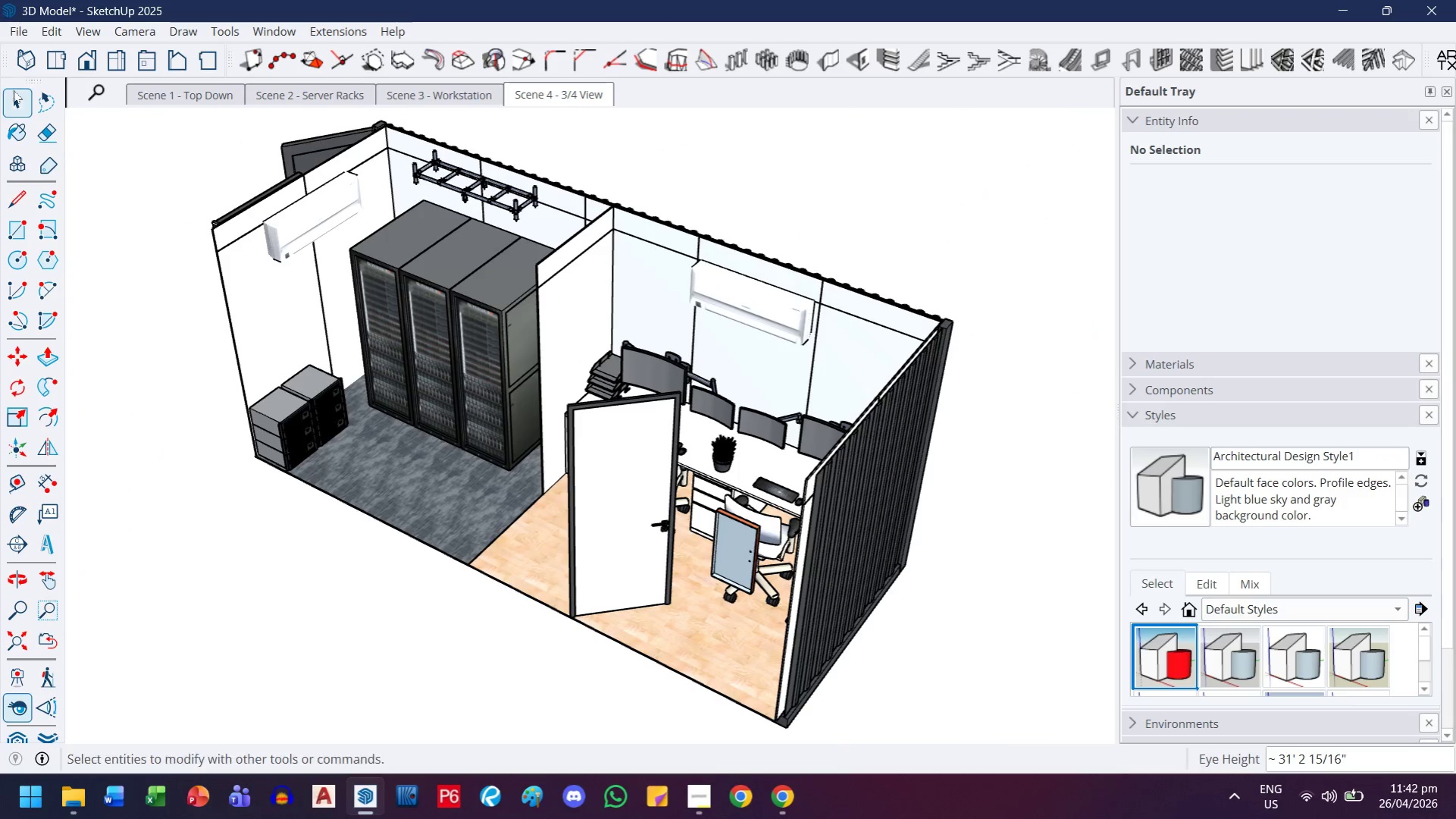 
left_click([19, 101])
 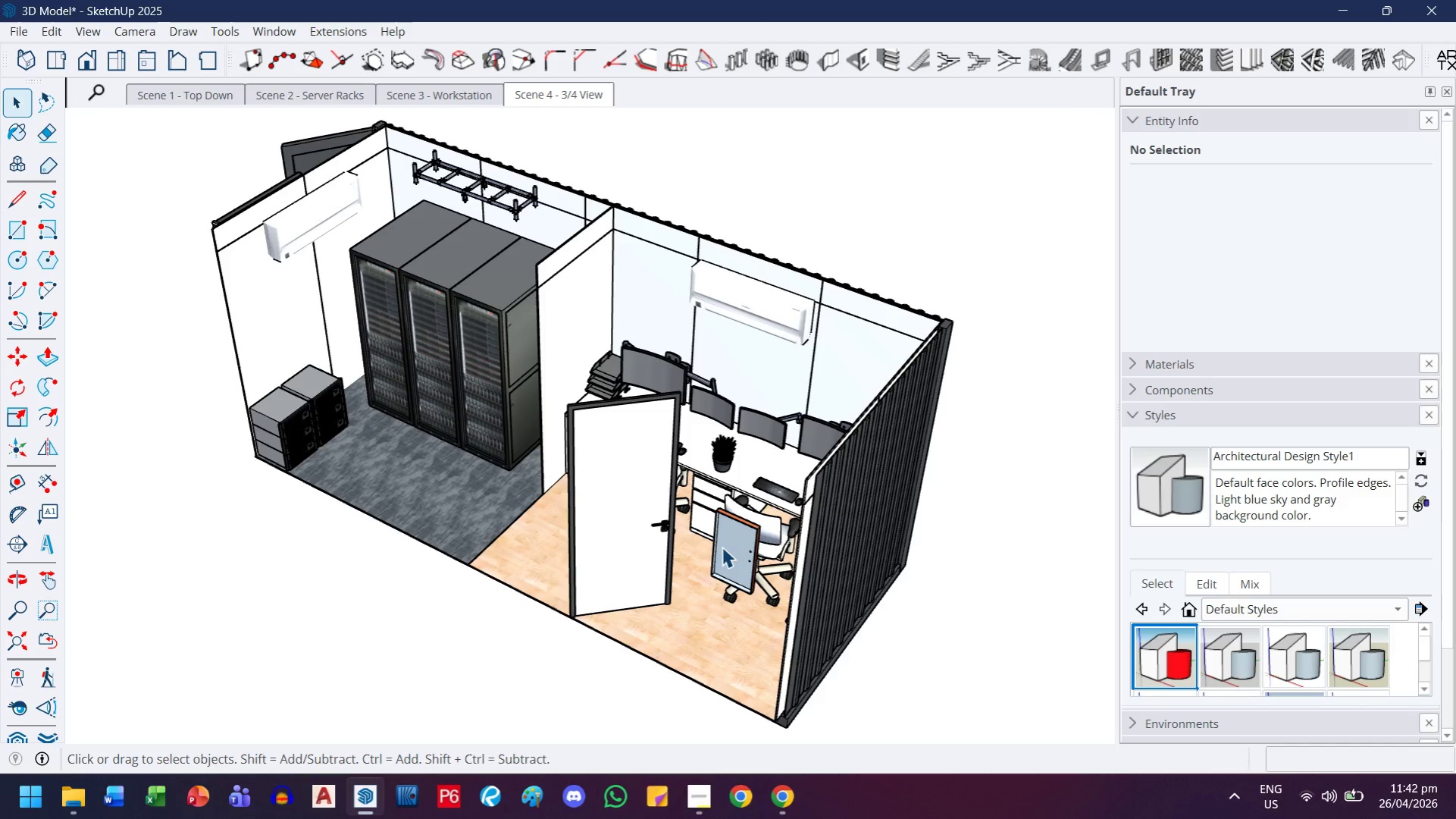 
left_click([723, 551])
 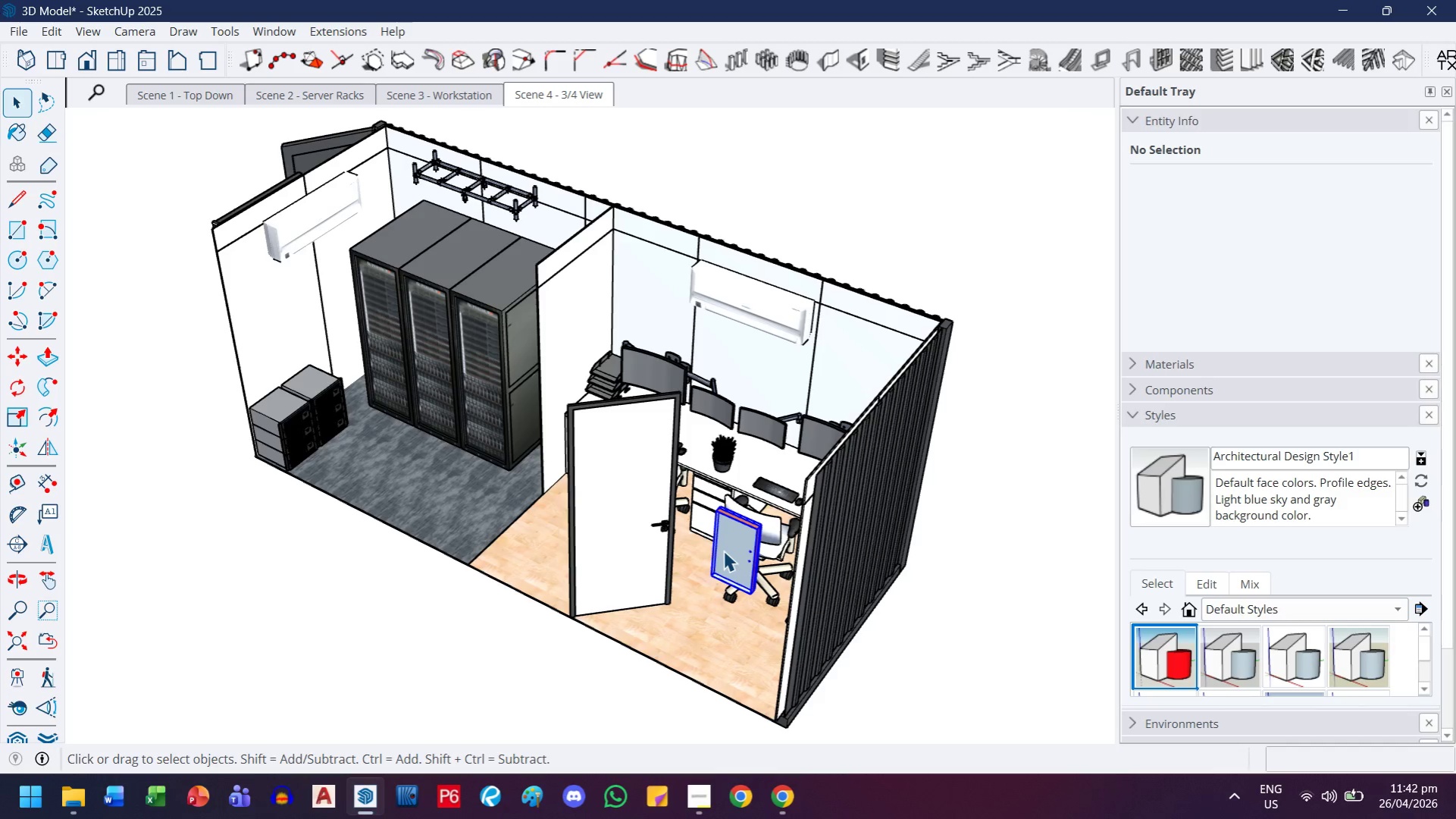 
right_click([723, 551])
 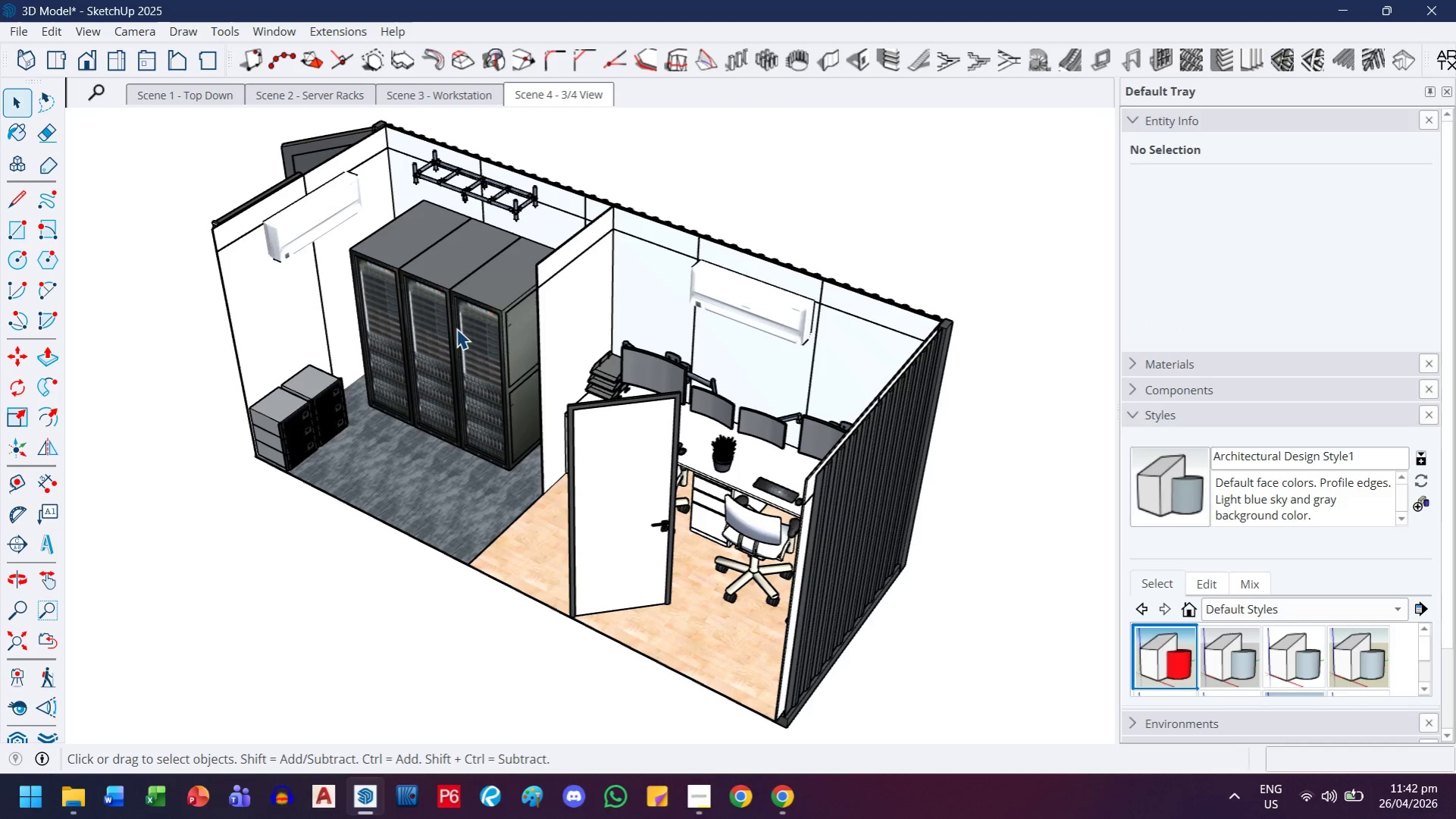 
wait(6.62)
 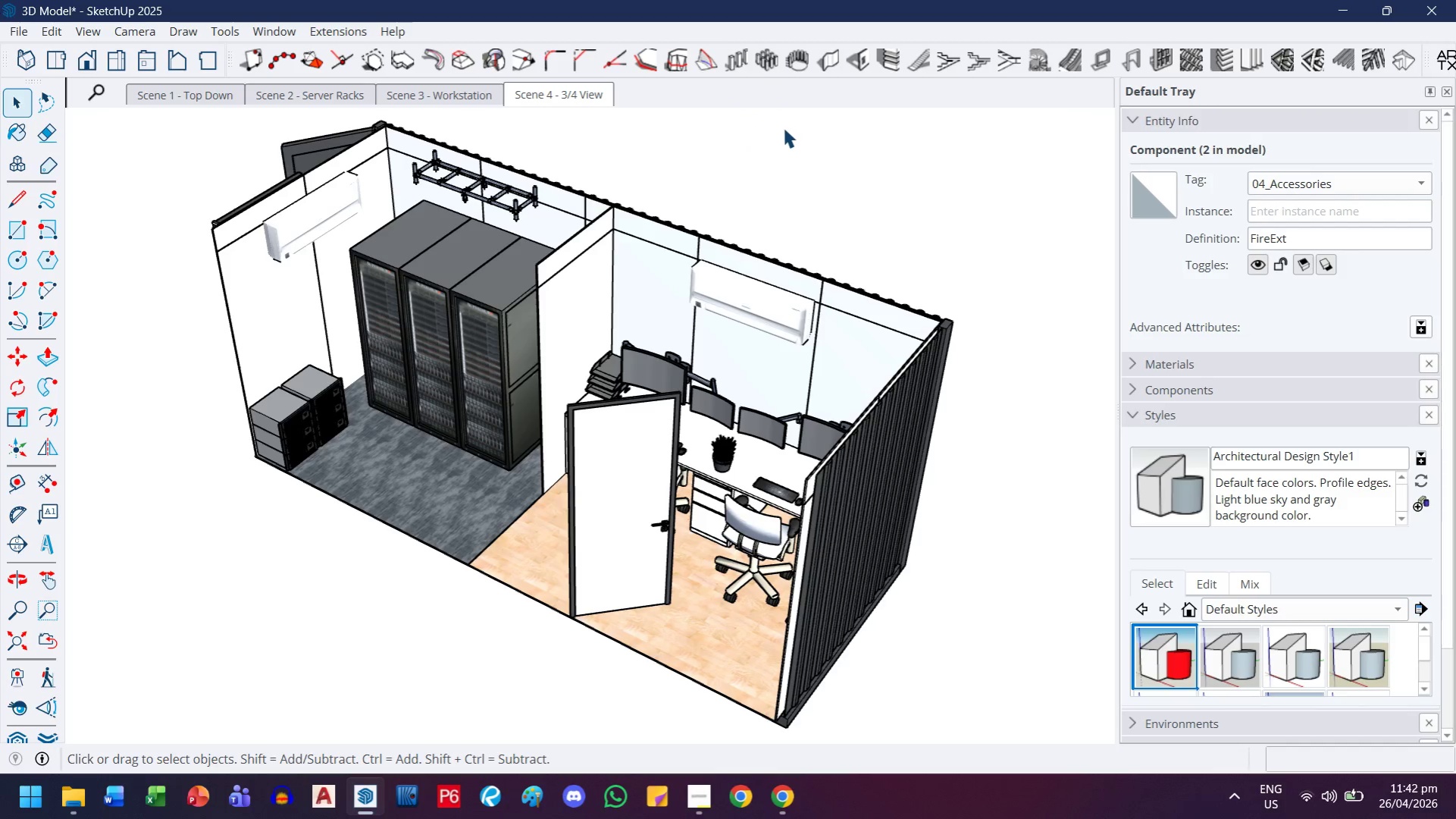 
left_click([634, 522])
 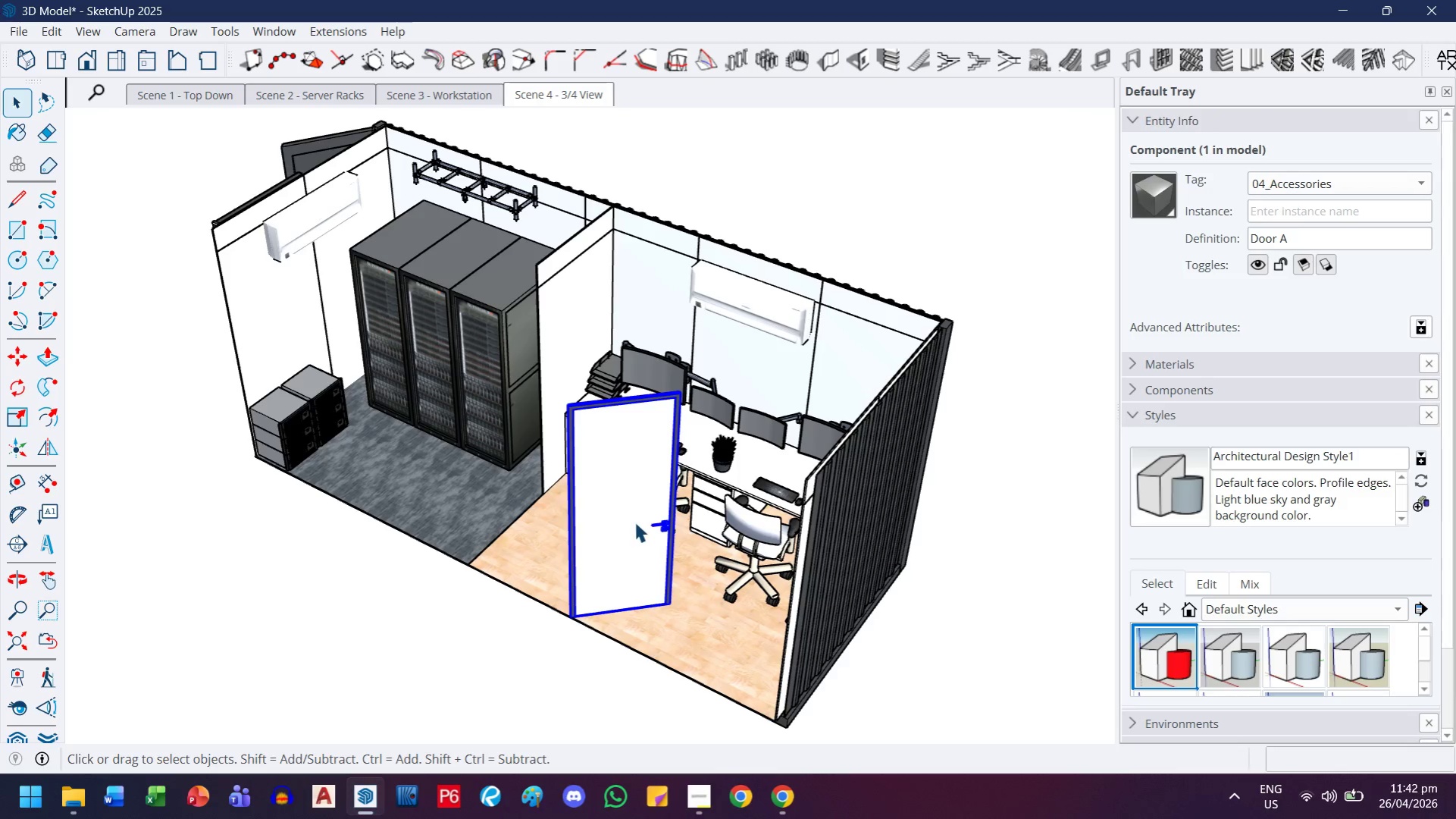 
wait(10.09)
 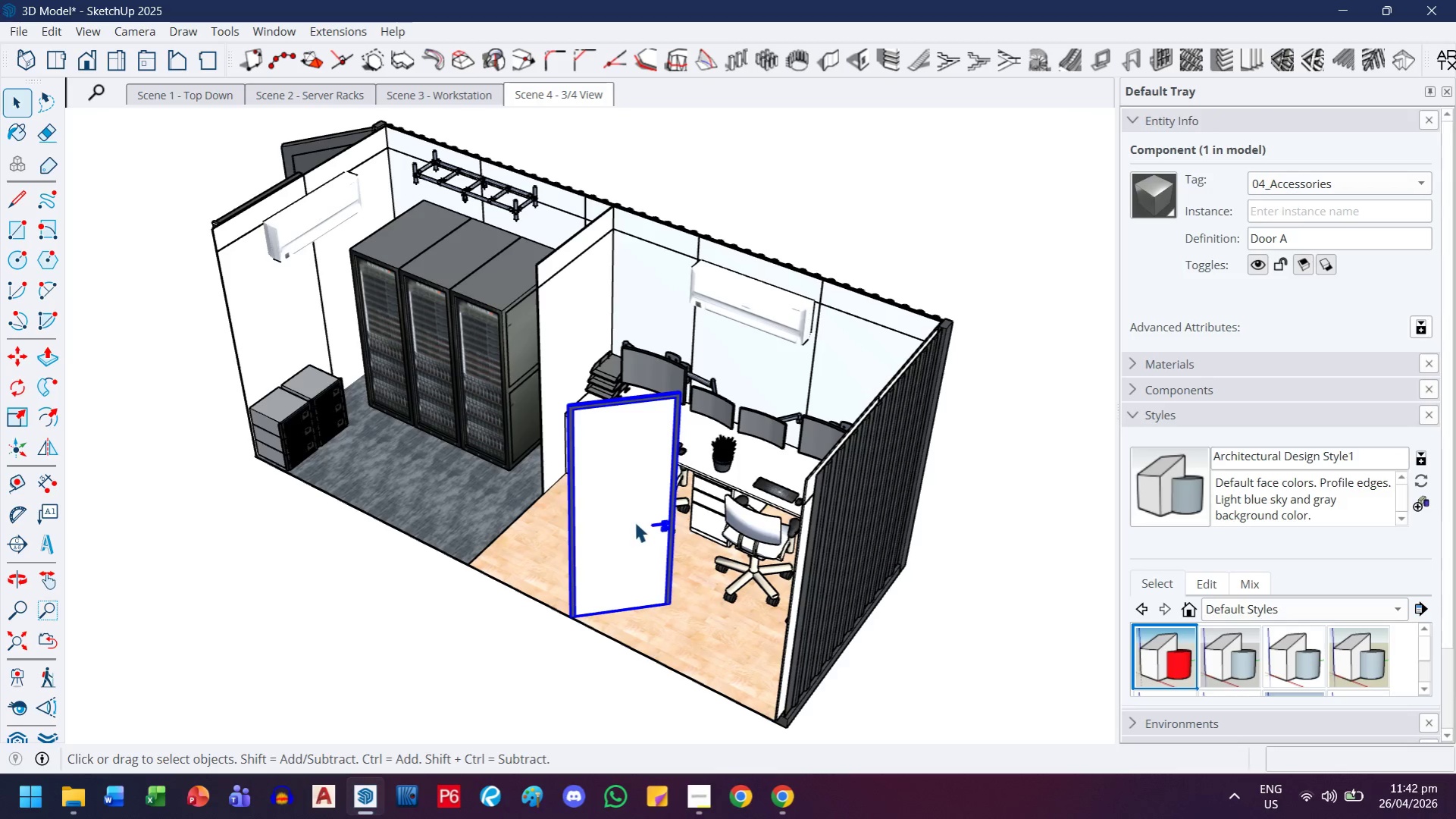 
left_click([1301, 646])
 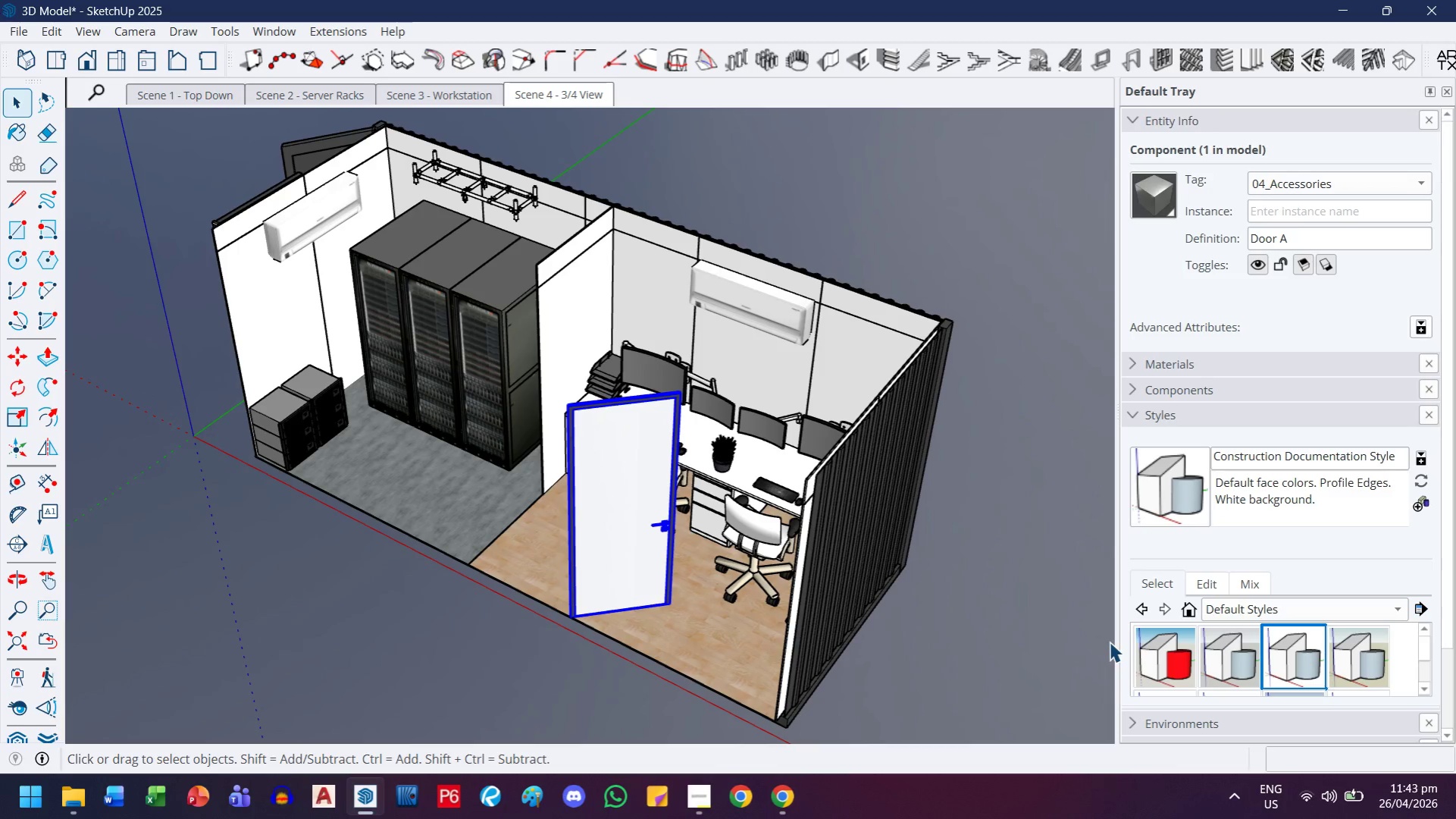 
left_click([275, 592])
 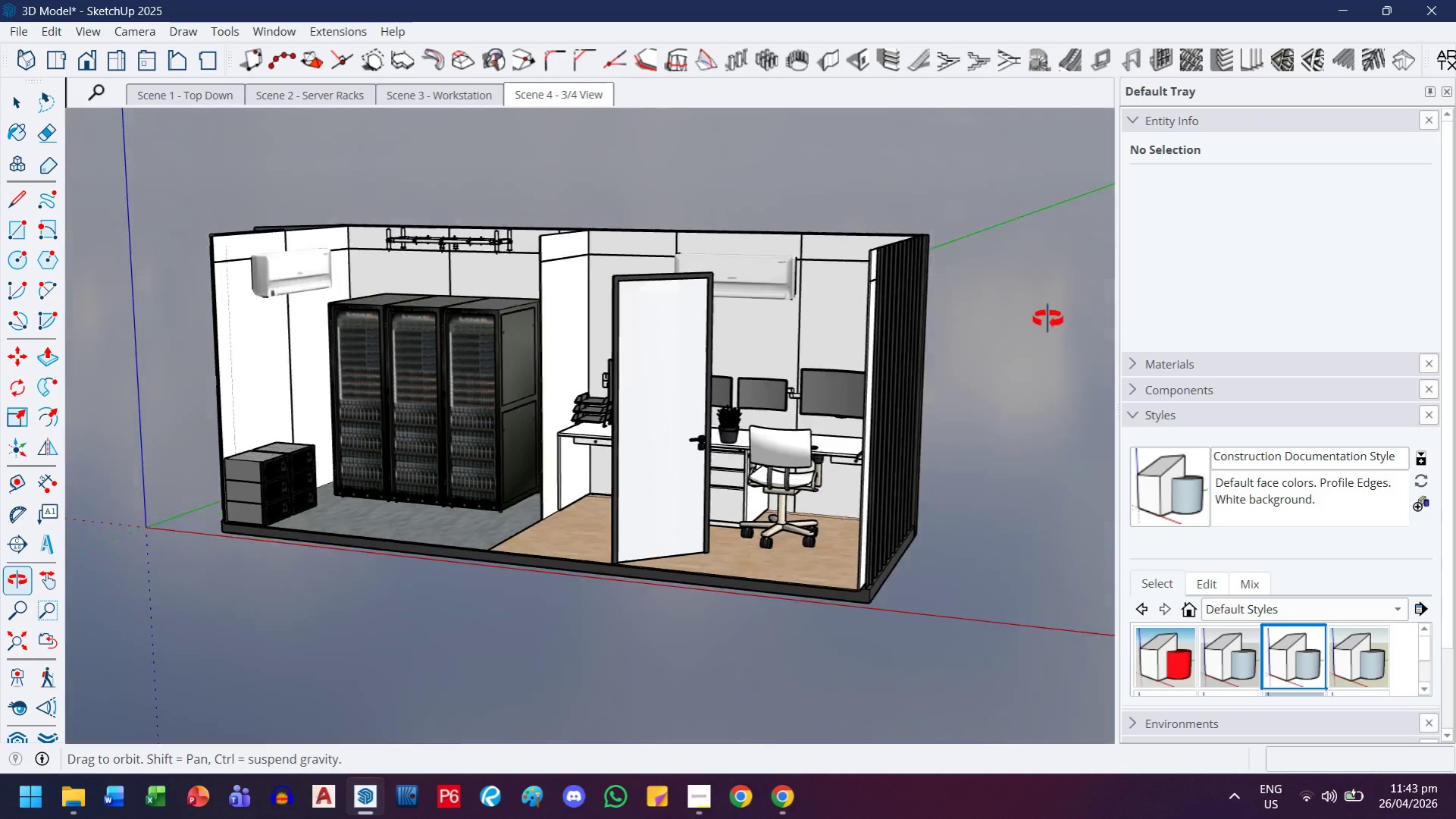 
double_click([1297, 664])
 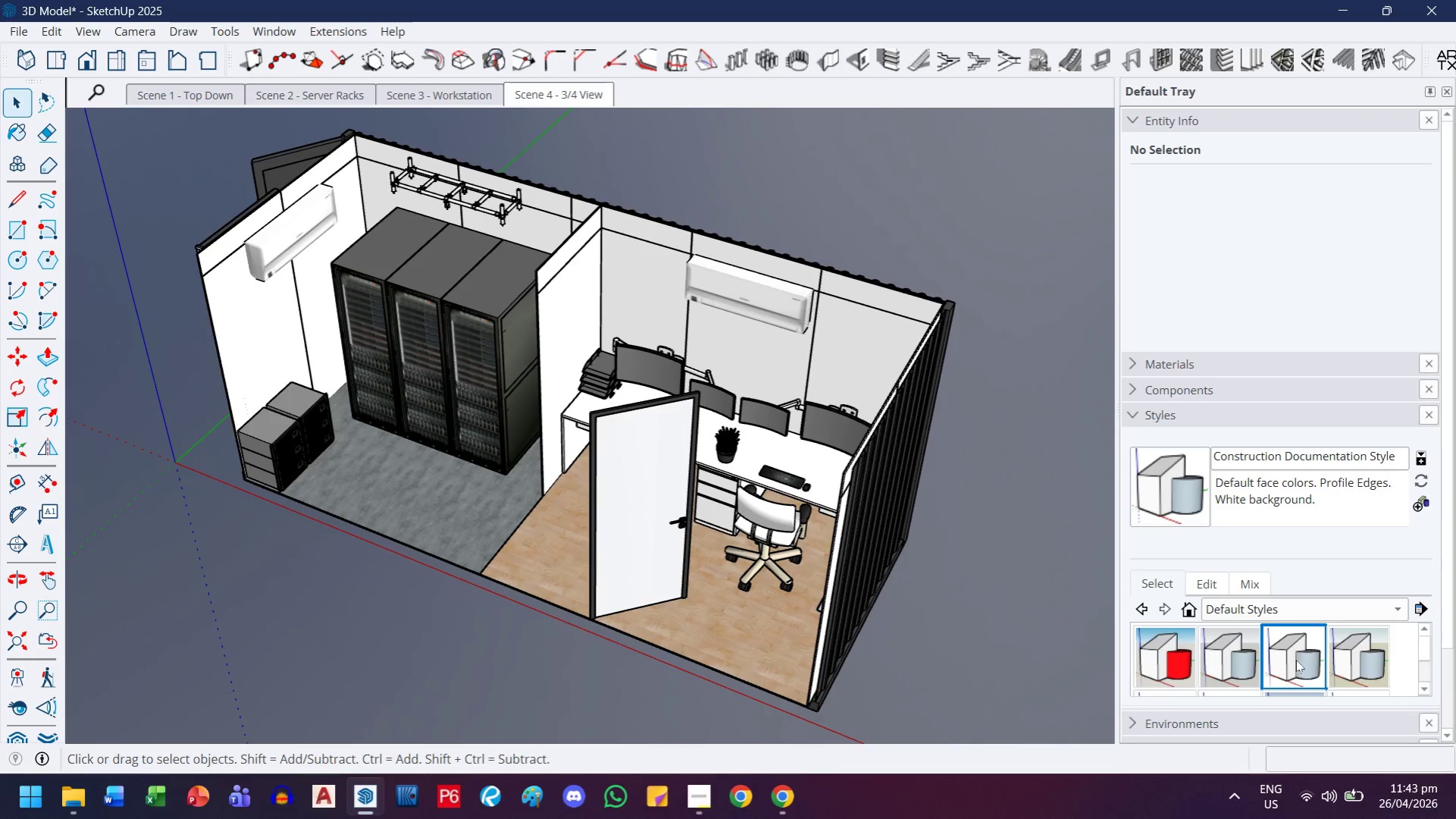 
scroll: coordinate [1295, 660], scroll_direction: down, amount: 3.0
 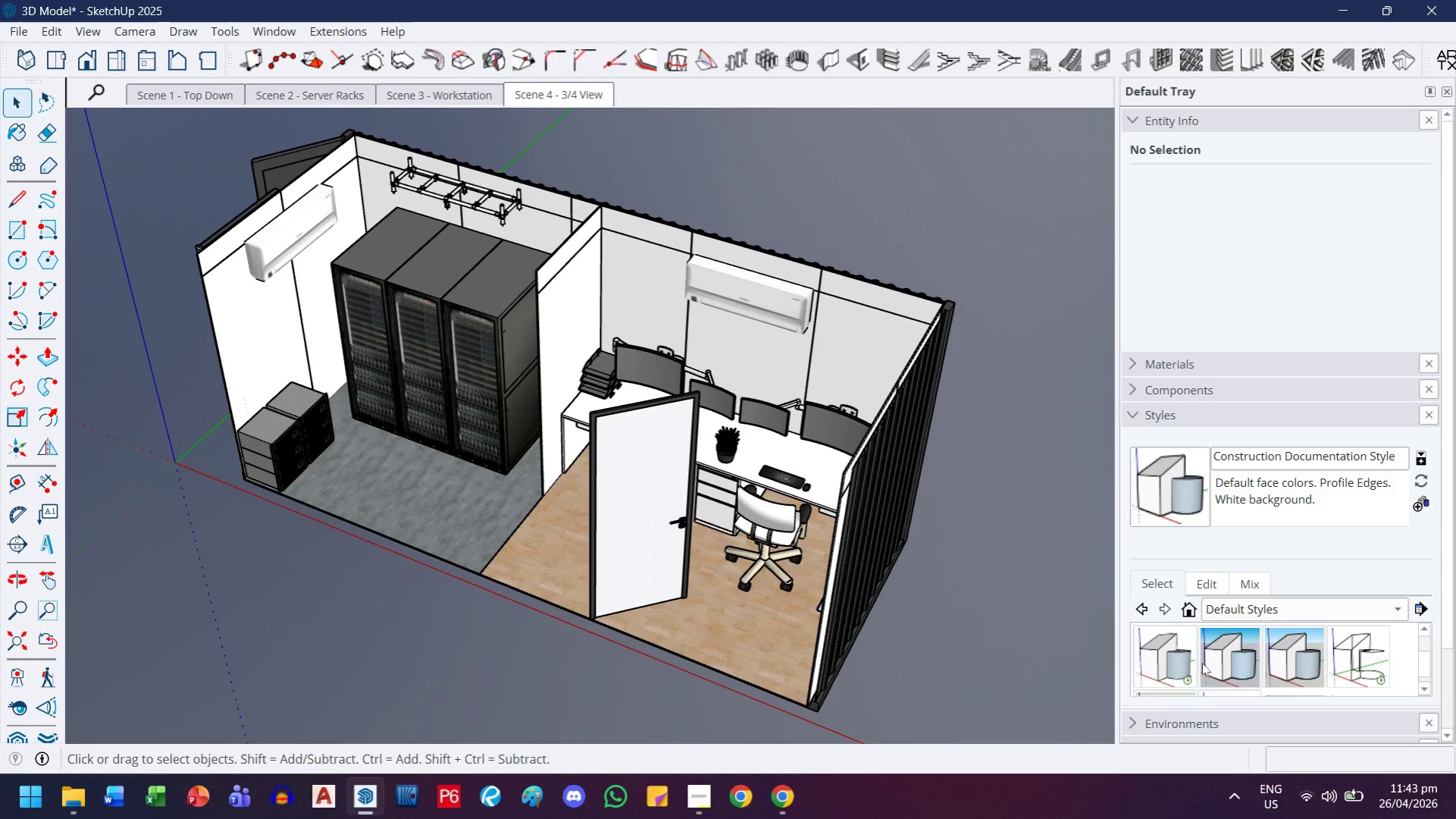 
left_click([1175, 663])
 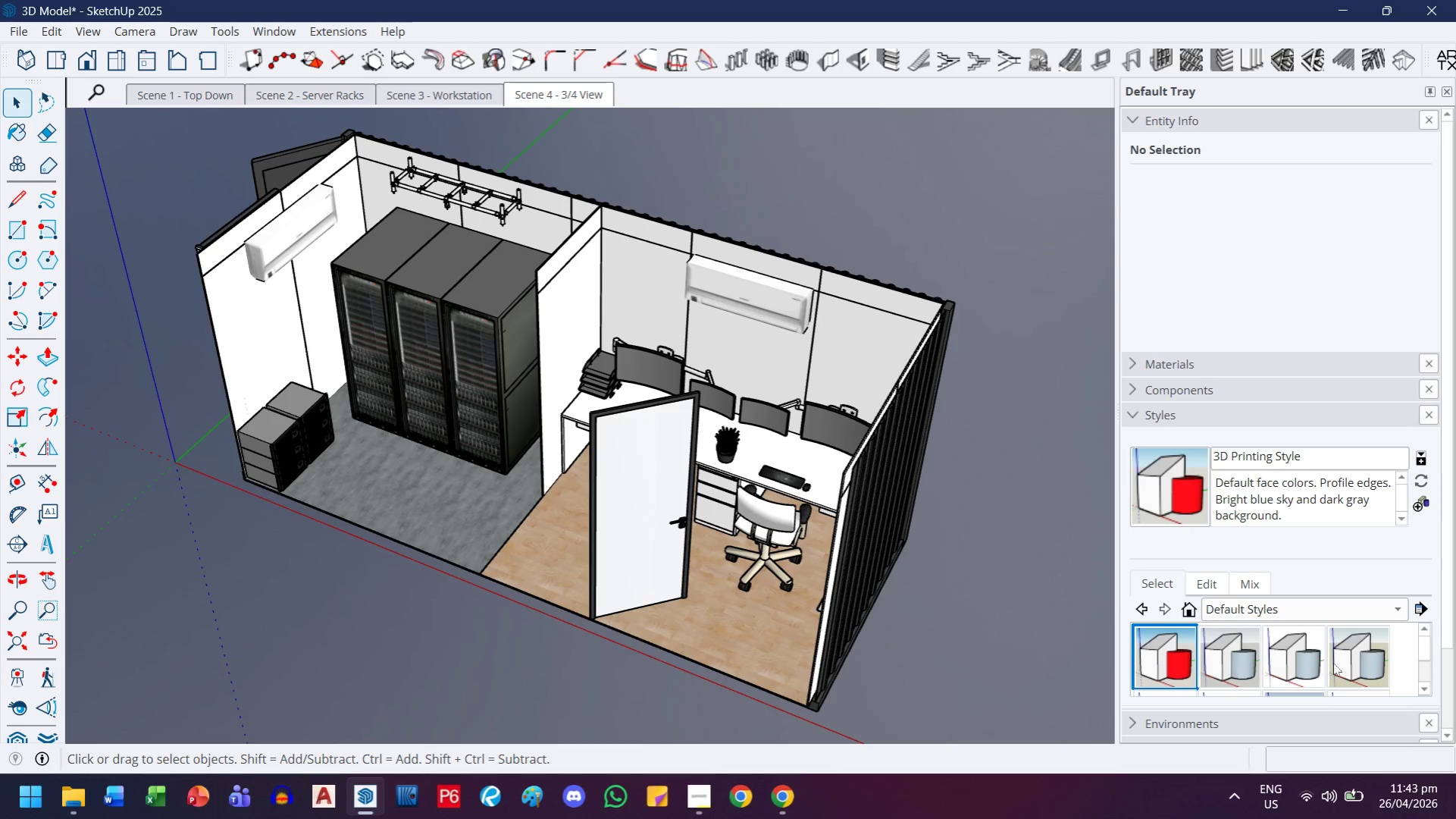 
scroll: coordinate [1182, 663], scroll_direction: up, amount: 4.0
 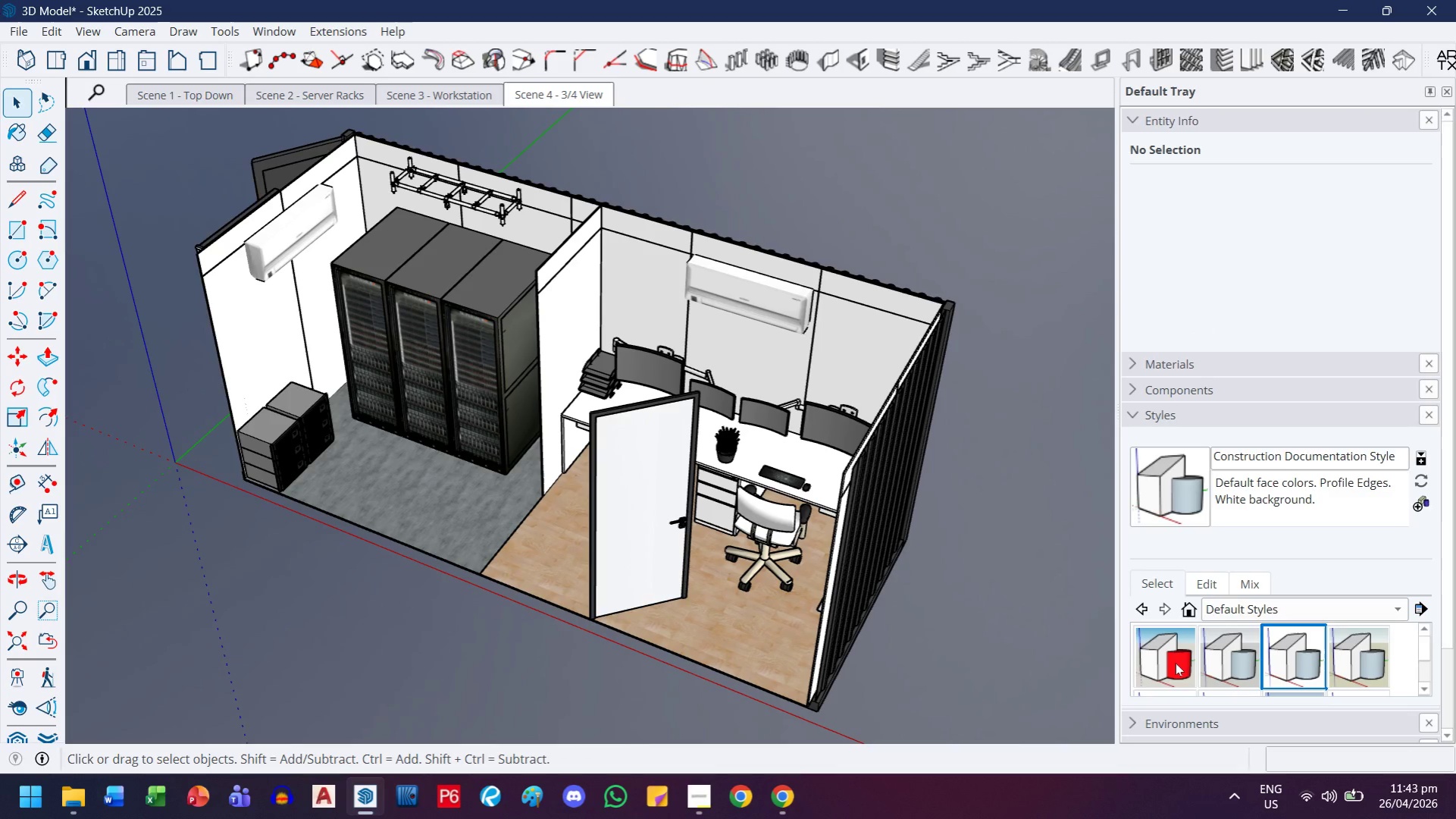 
left_click([1332, 663])
 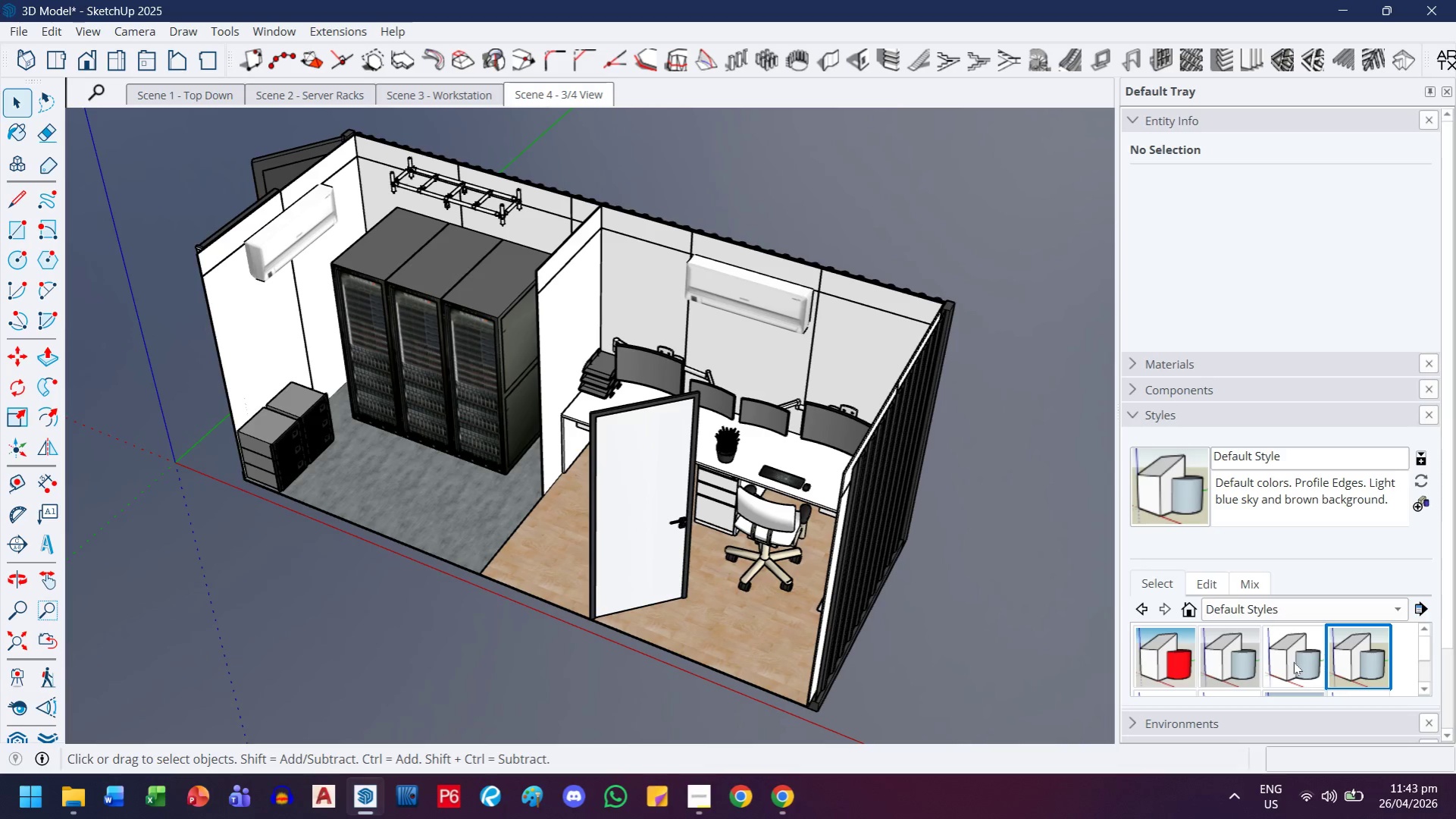 
left_click([1293, 662])
 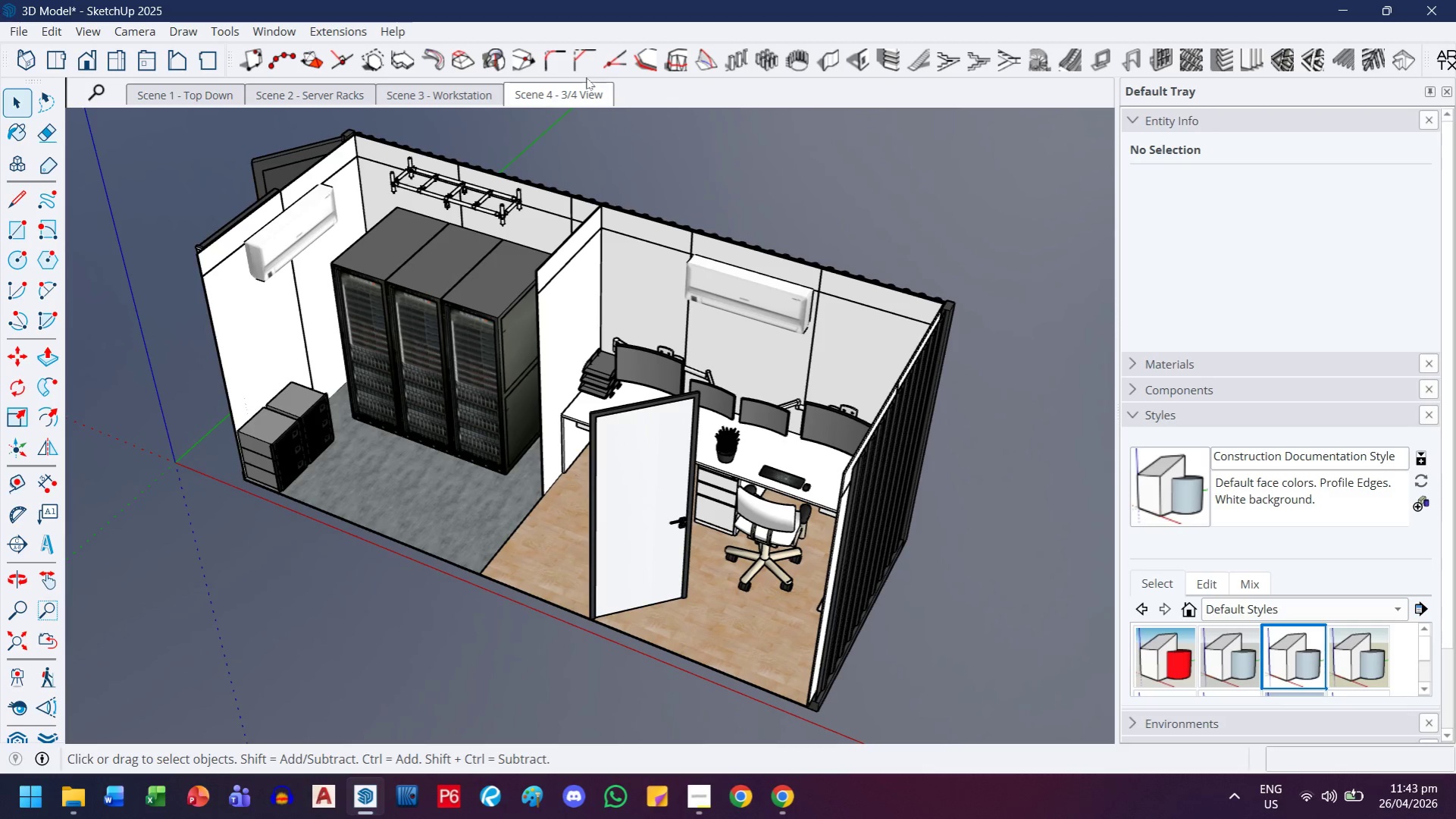 
double_click([583, 85])
 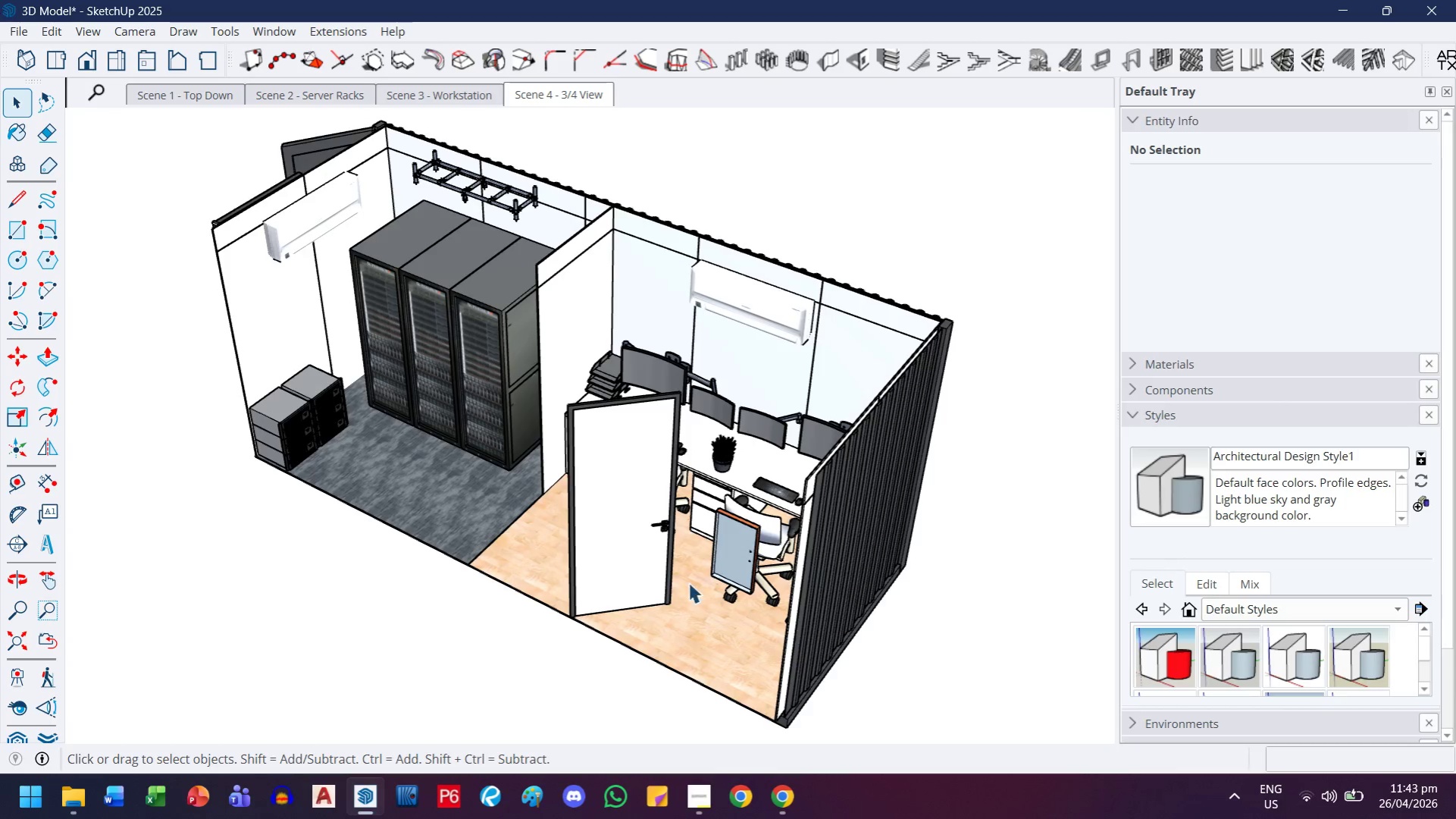 
left_click([412, 189])
 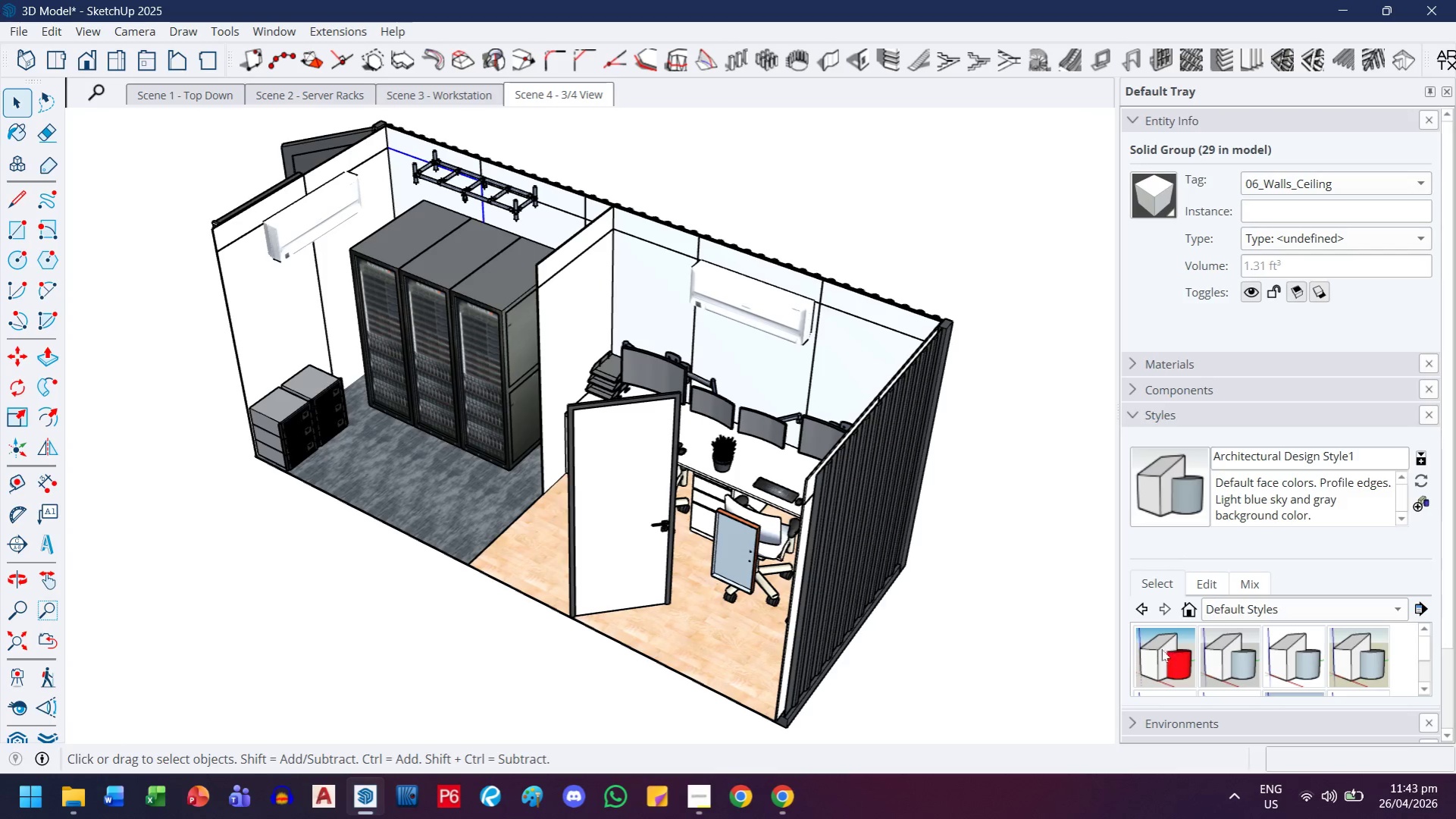 
double_click([1289, 666])
 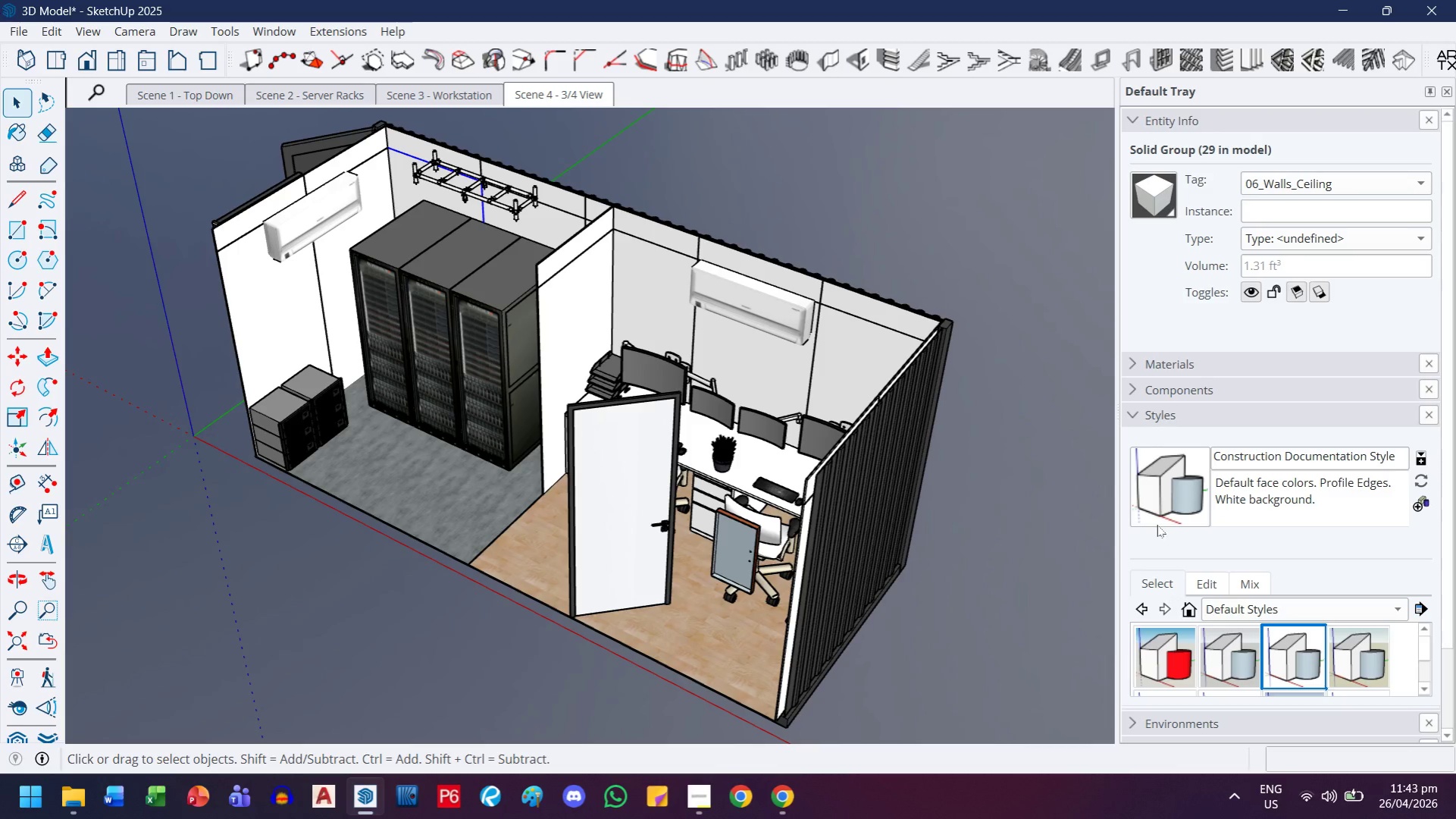 
left_click([1148, 403])
 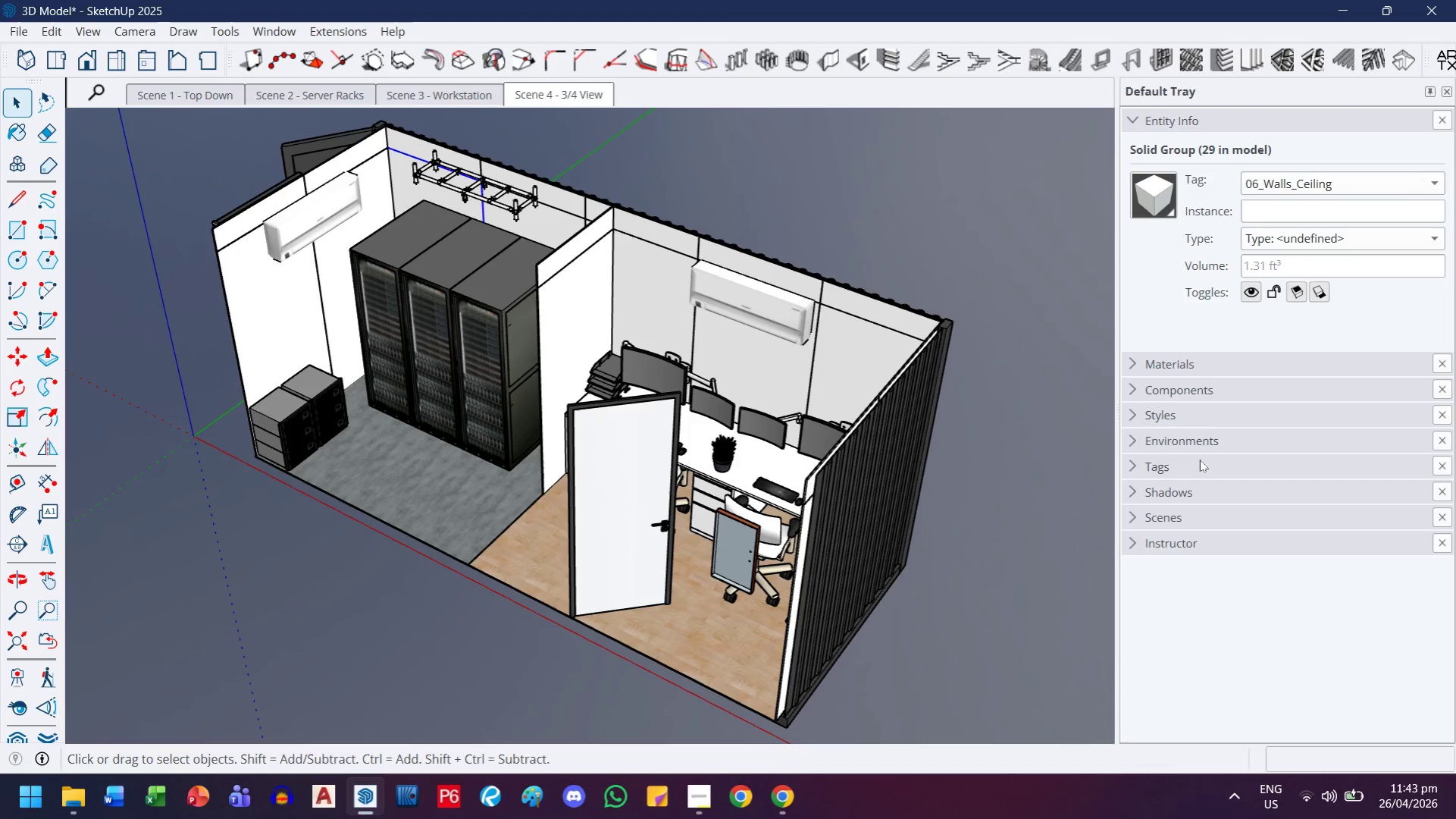 
left_click([1201, 444])
 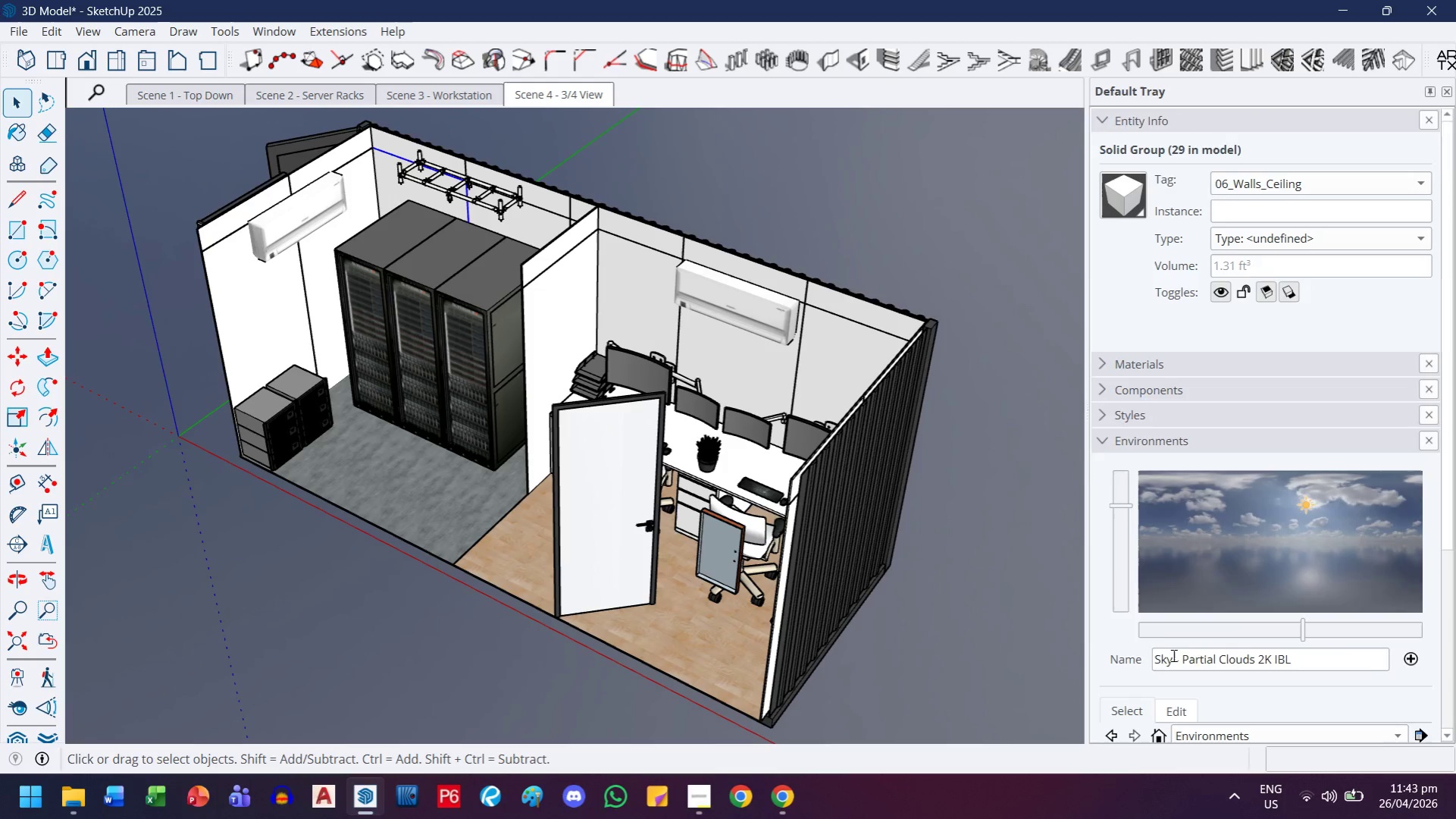 
scroll: coordinate [1172, 660], scroll_direction: down, amount: 1.0
 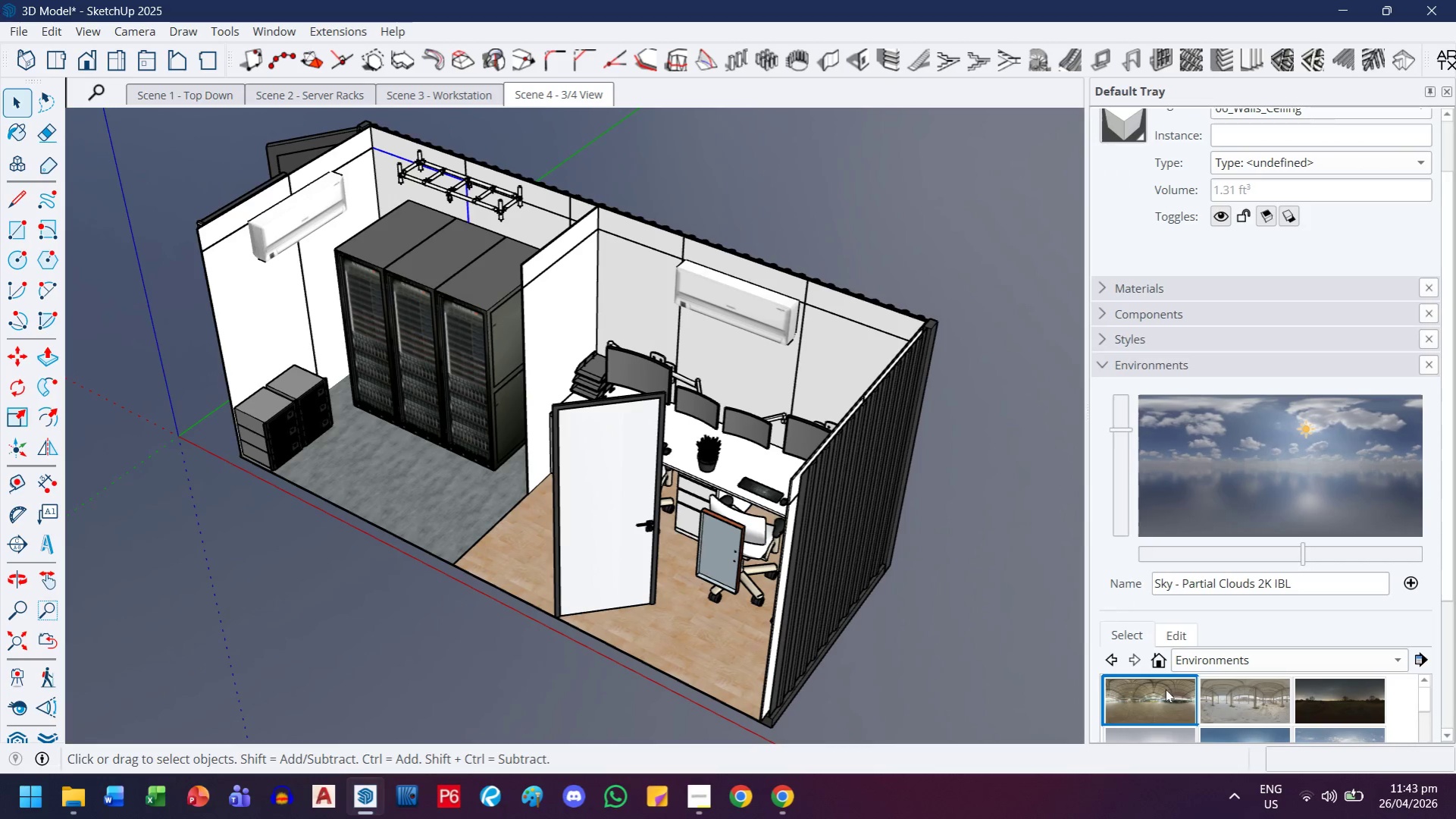 
left_click([1164, 663])
 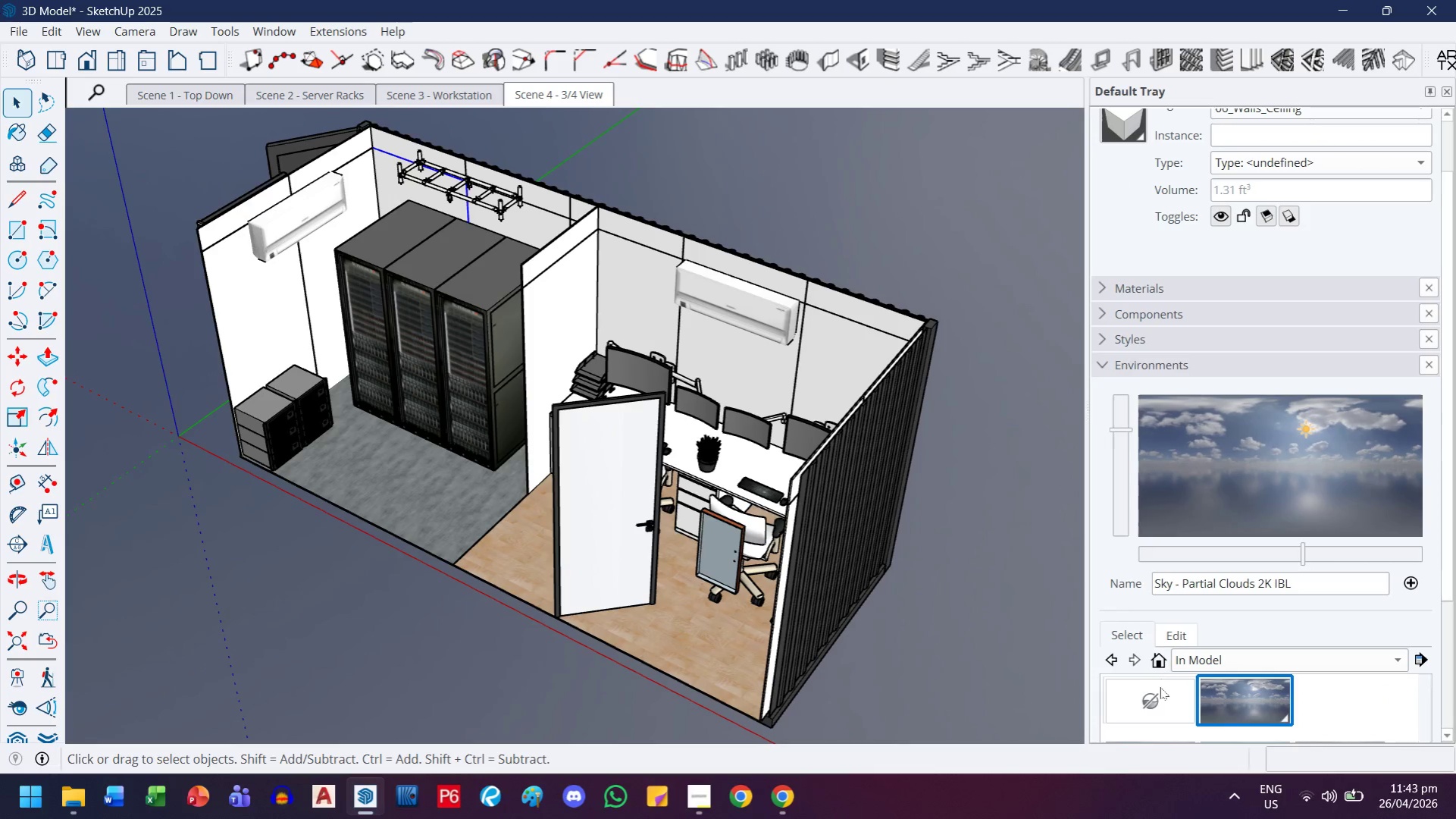 
scroll: coordinate [1165, 690], scroll_direction: down, amount: 3.0
 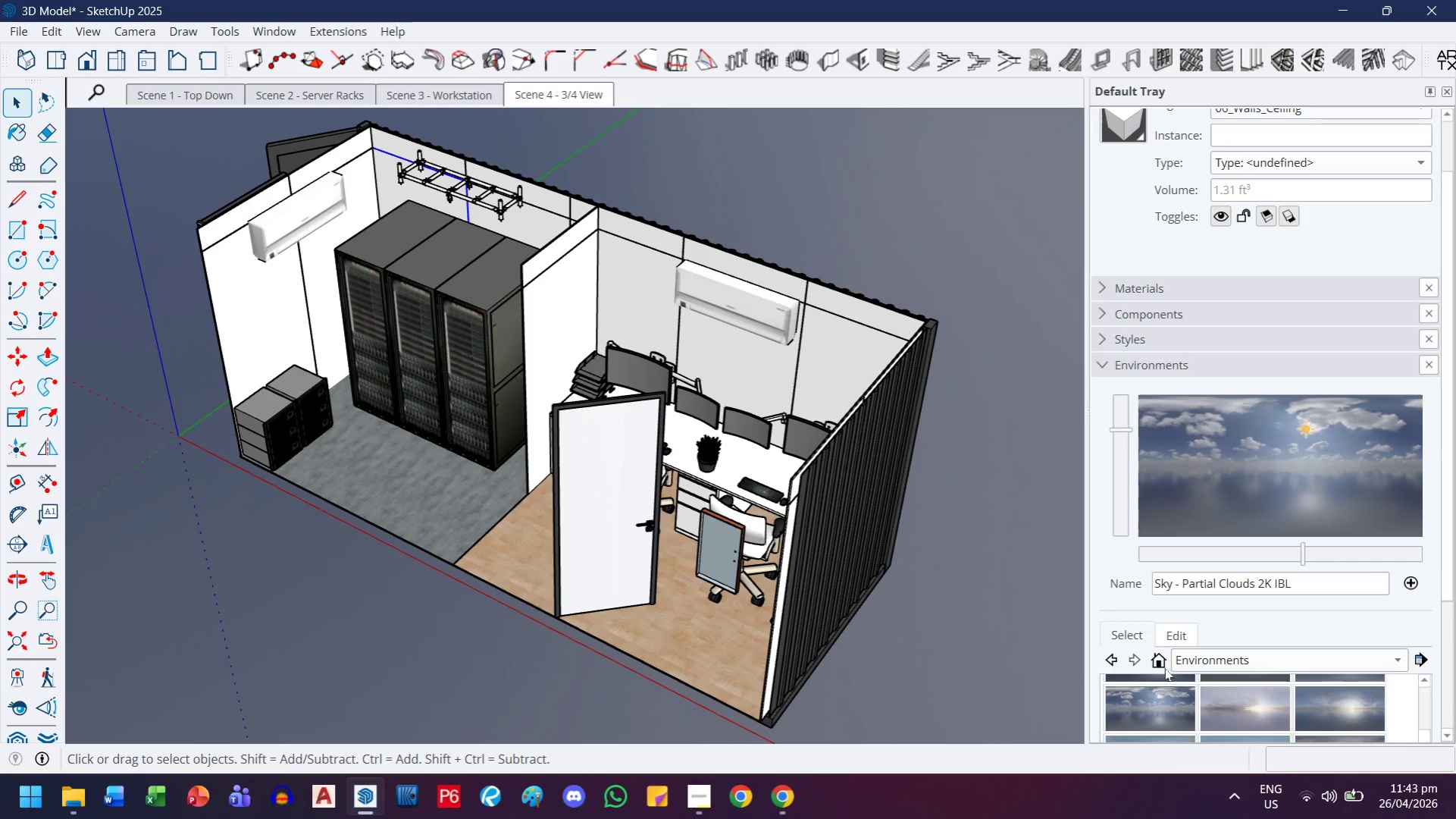 
double_click([1159, 694])
 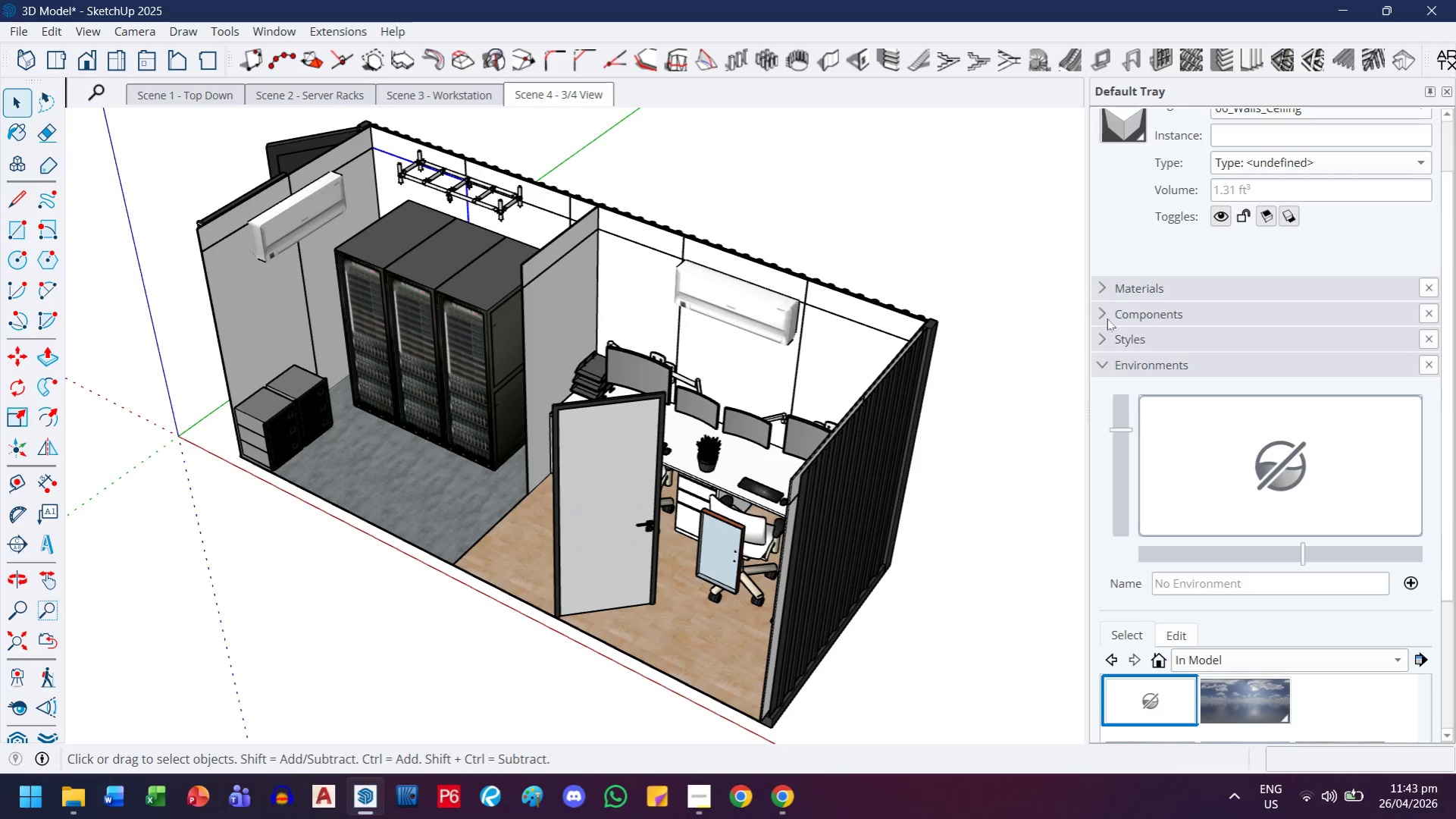 
double_click([1116, 344])
 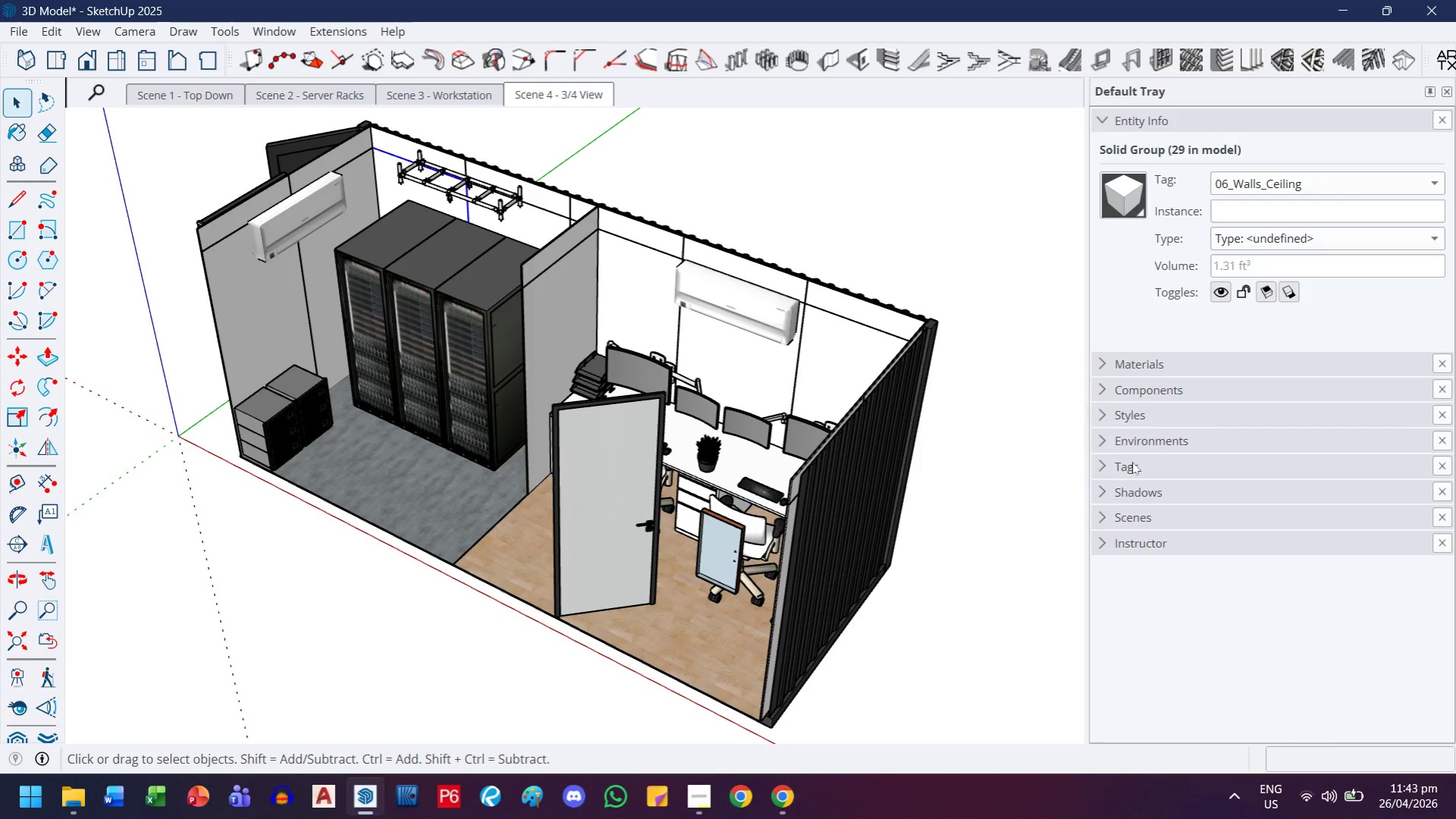 
left_click([1126, 516])
 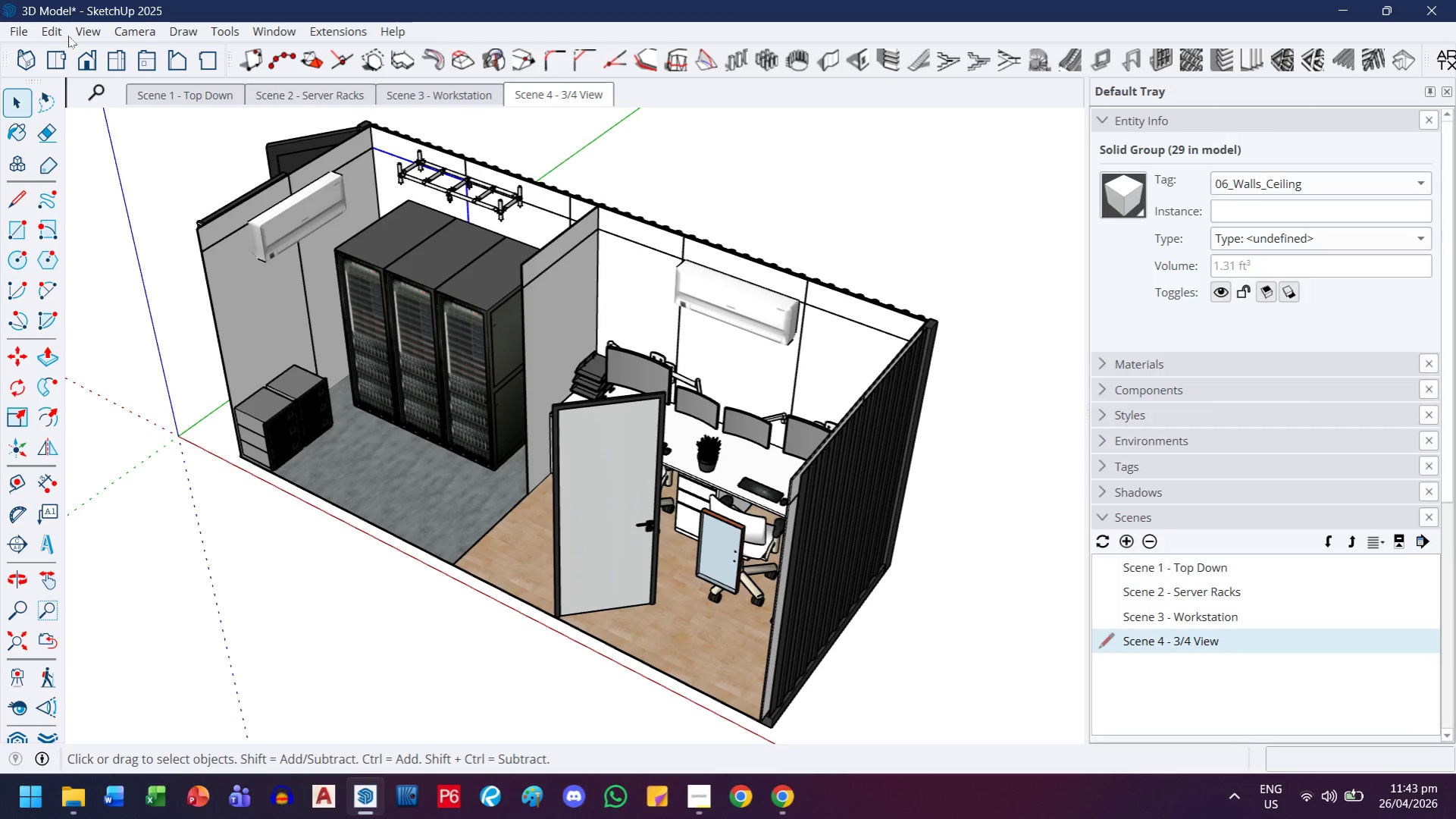 
left_click([83, 36])
 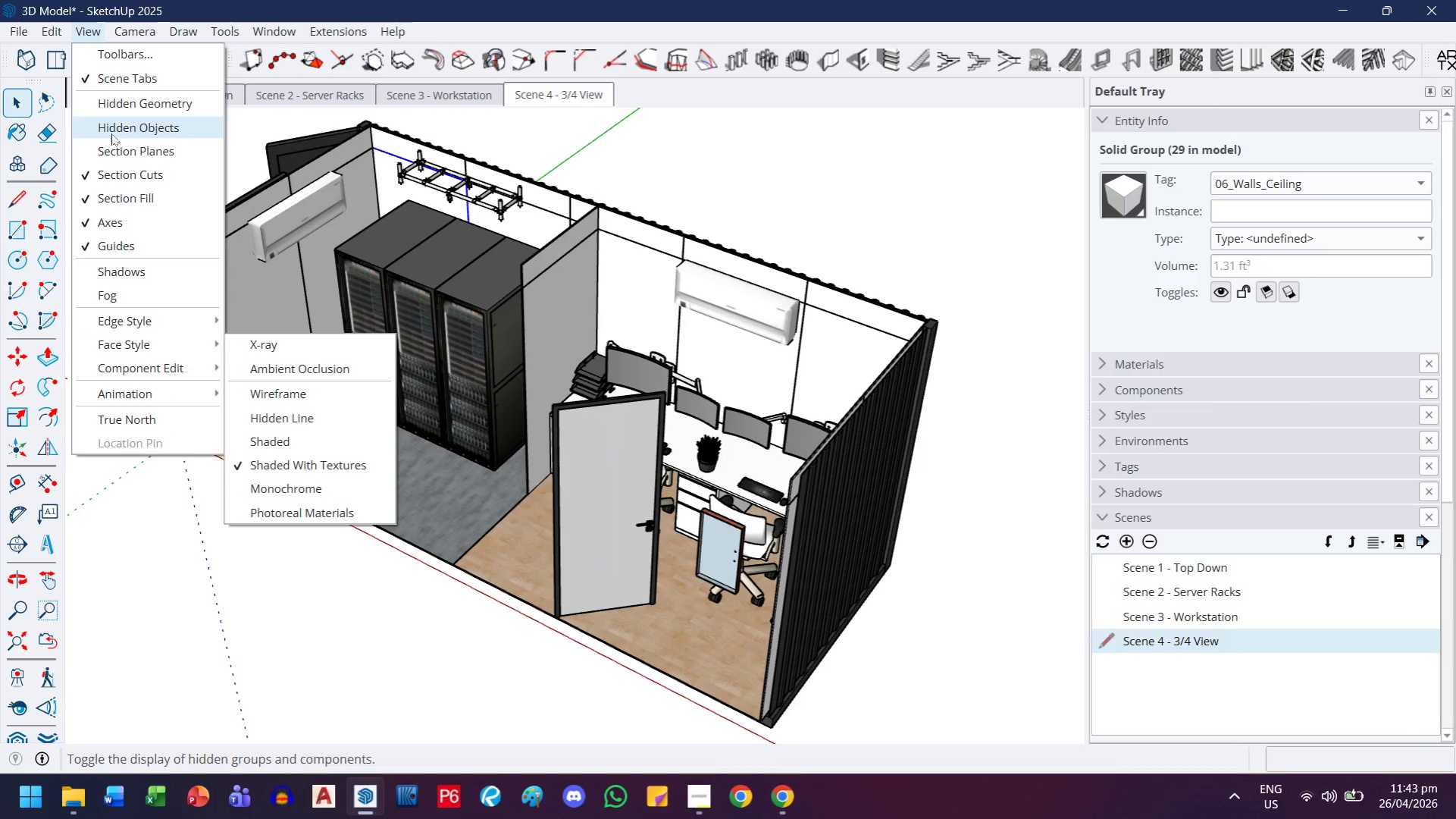 
left_click([116, 221])
 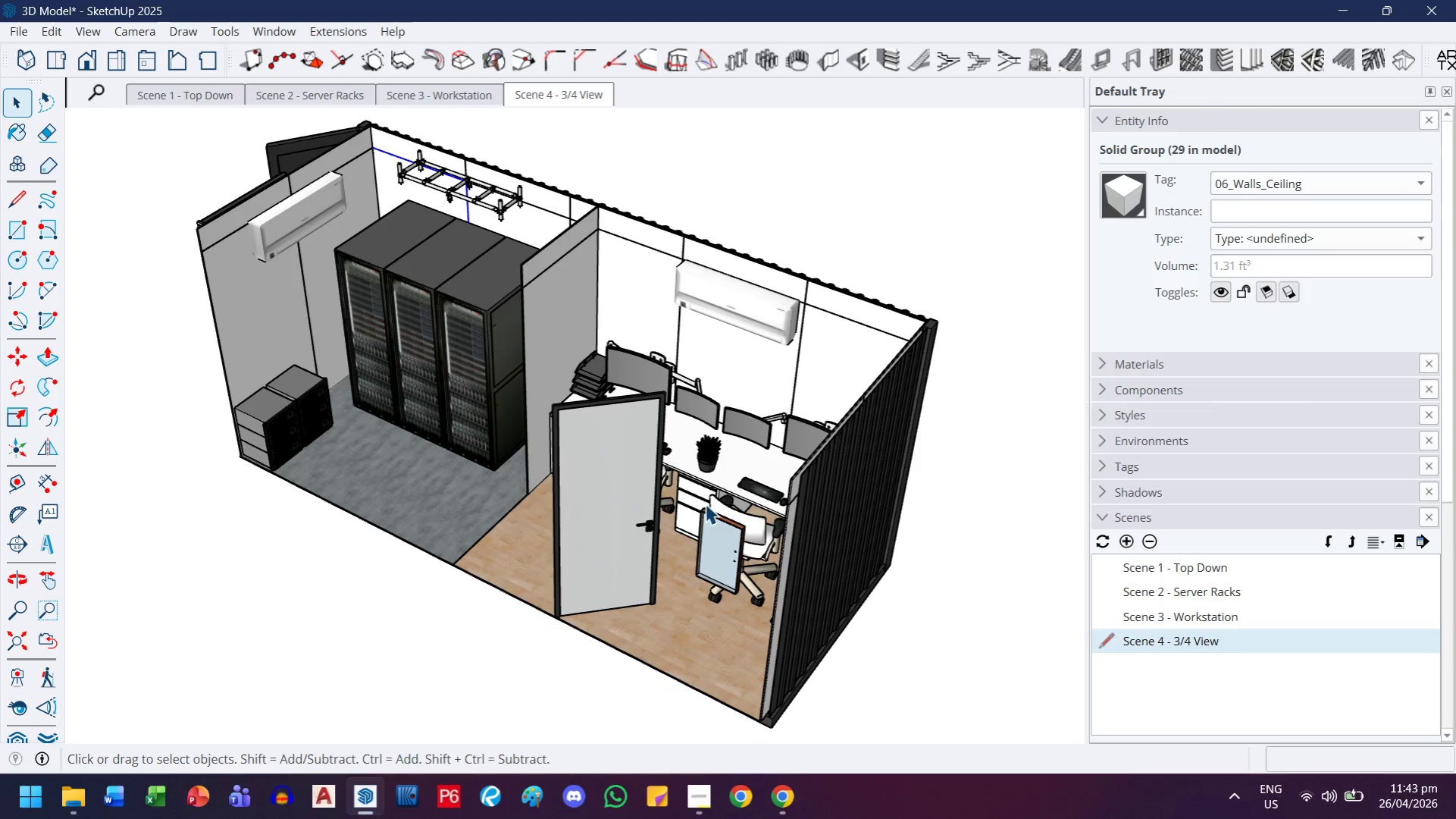 
left_click([640, 493])
 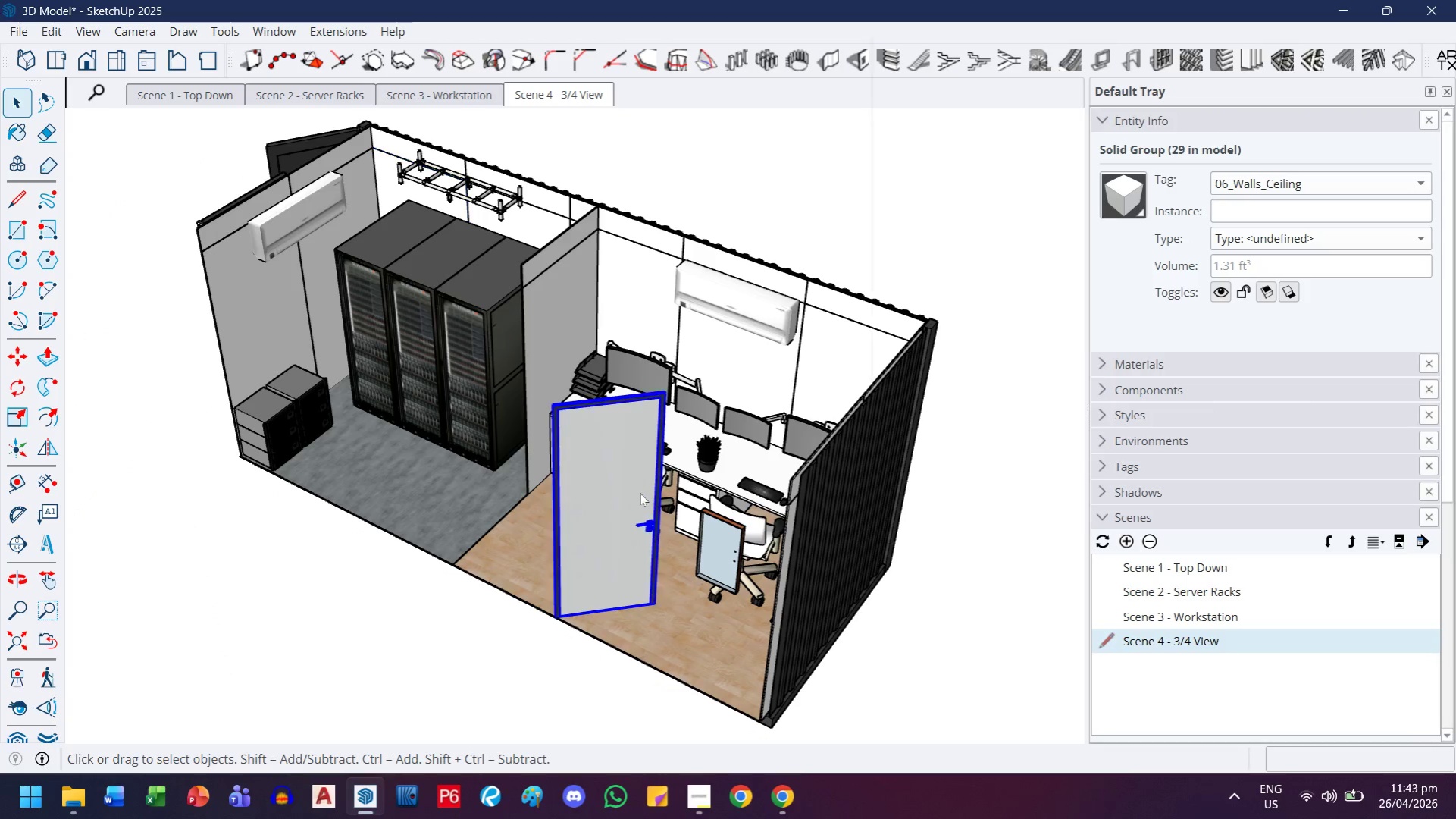 
right_click([640, 493])
 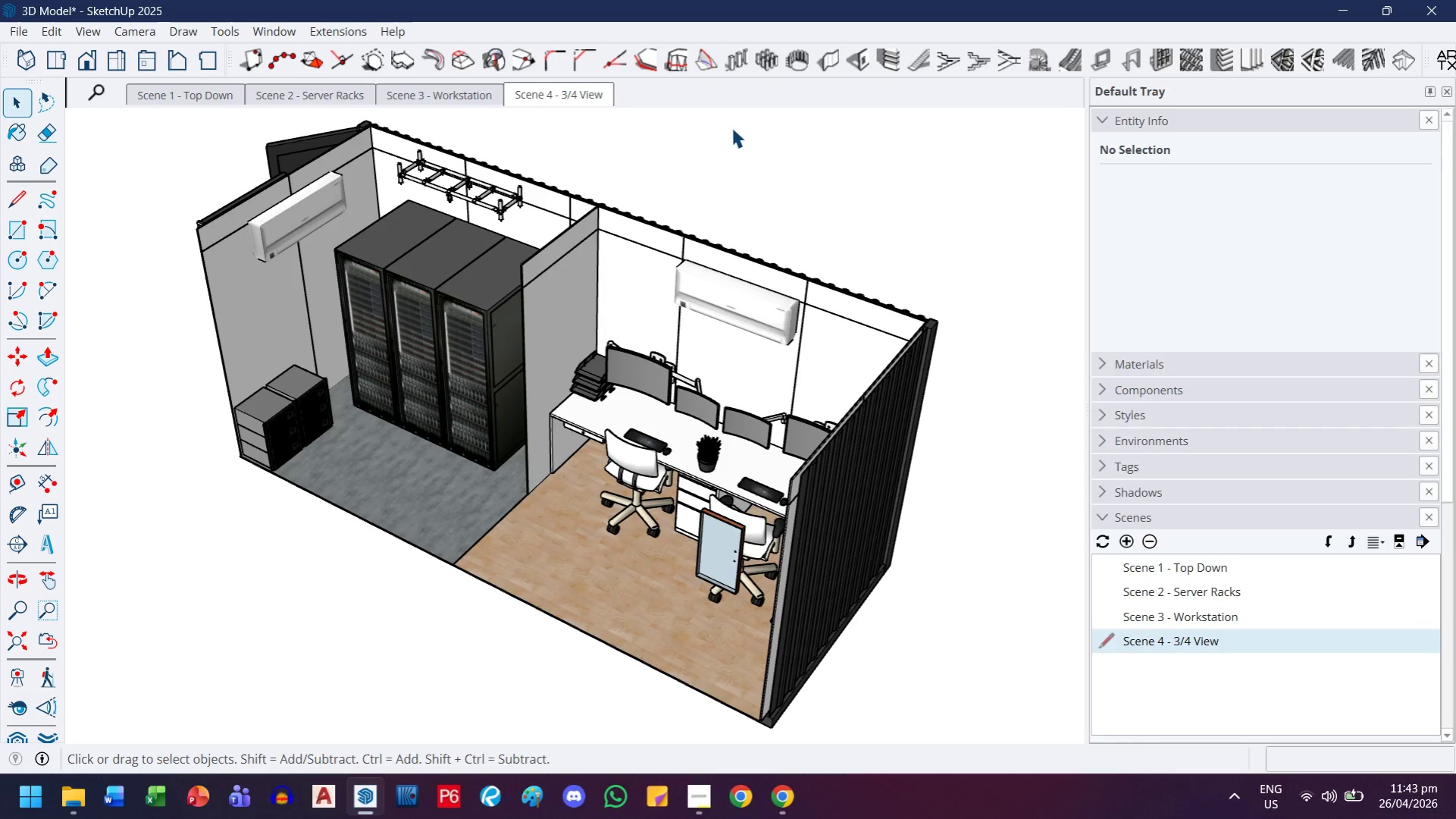 
wait(9.25)
 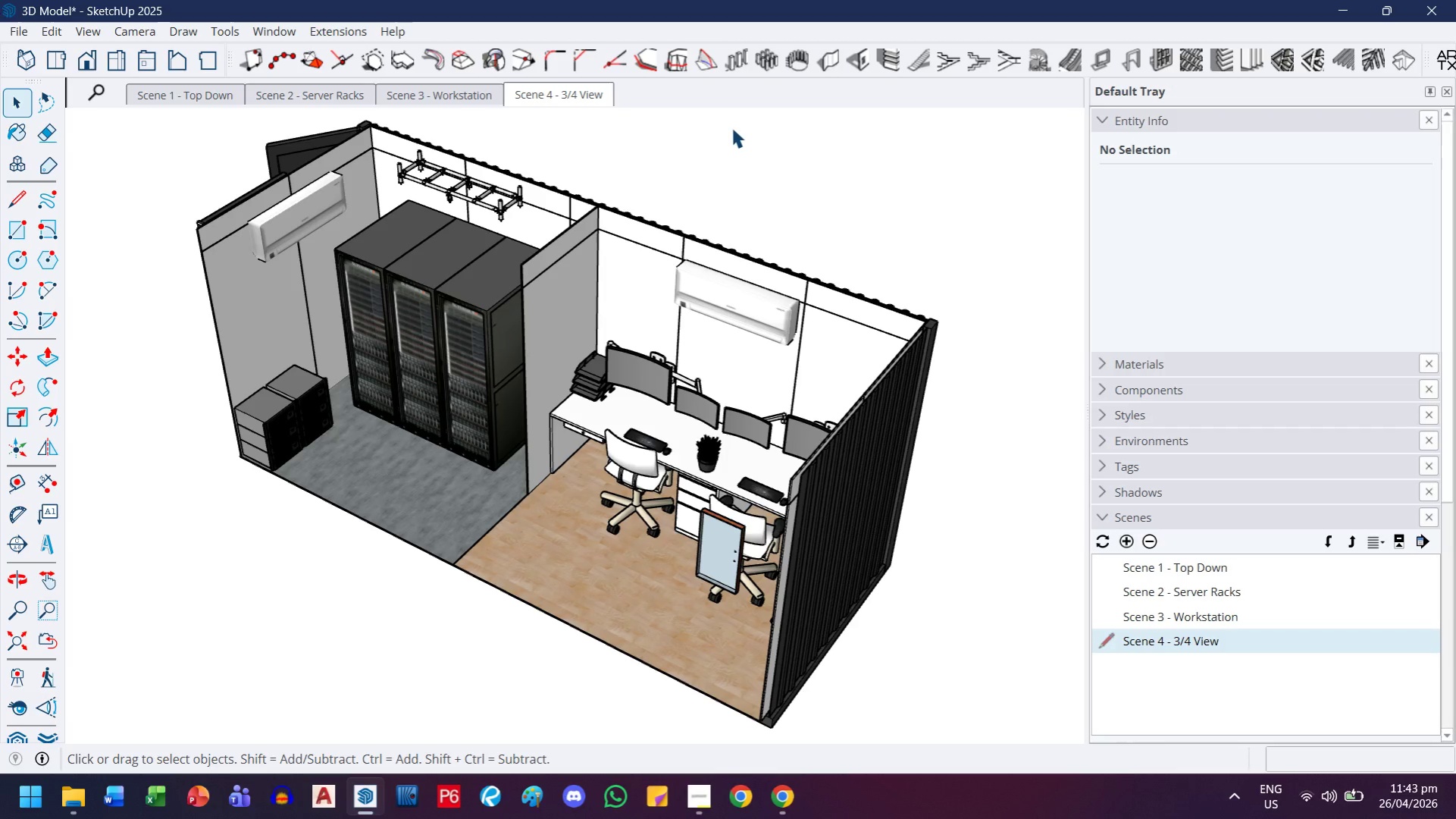 
left_click([719, 552])
 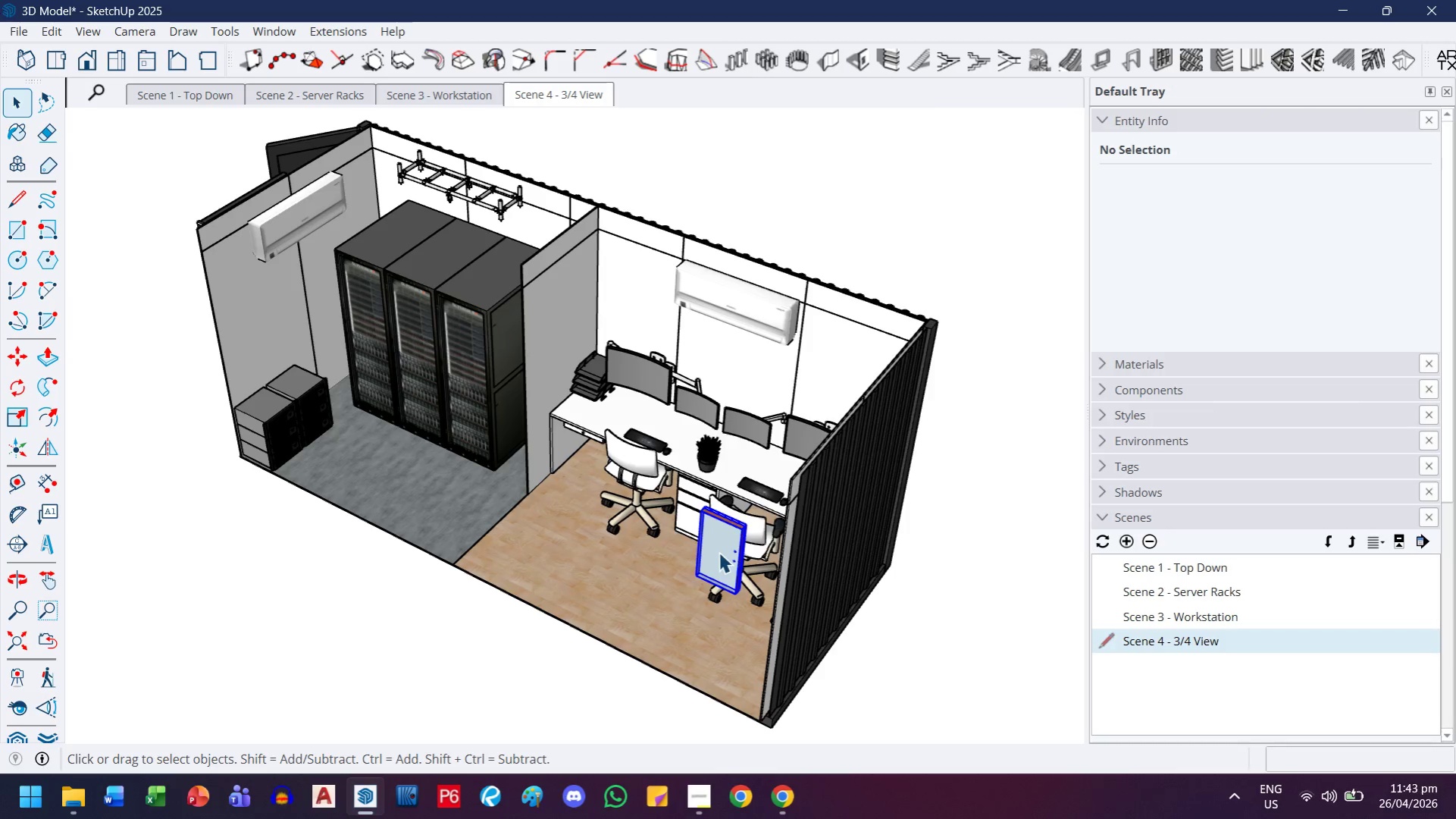 
right_click([719, 552])
 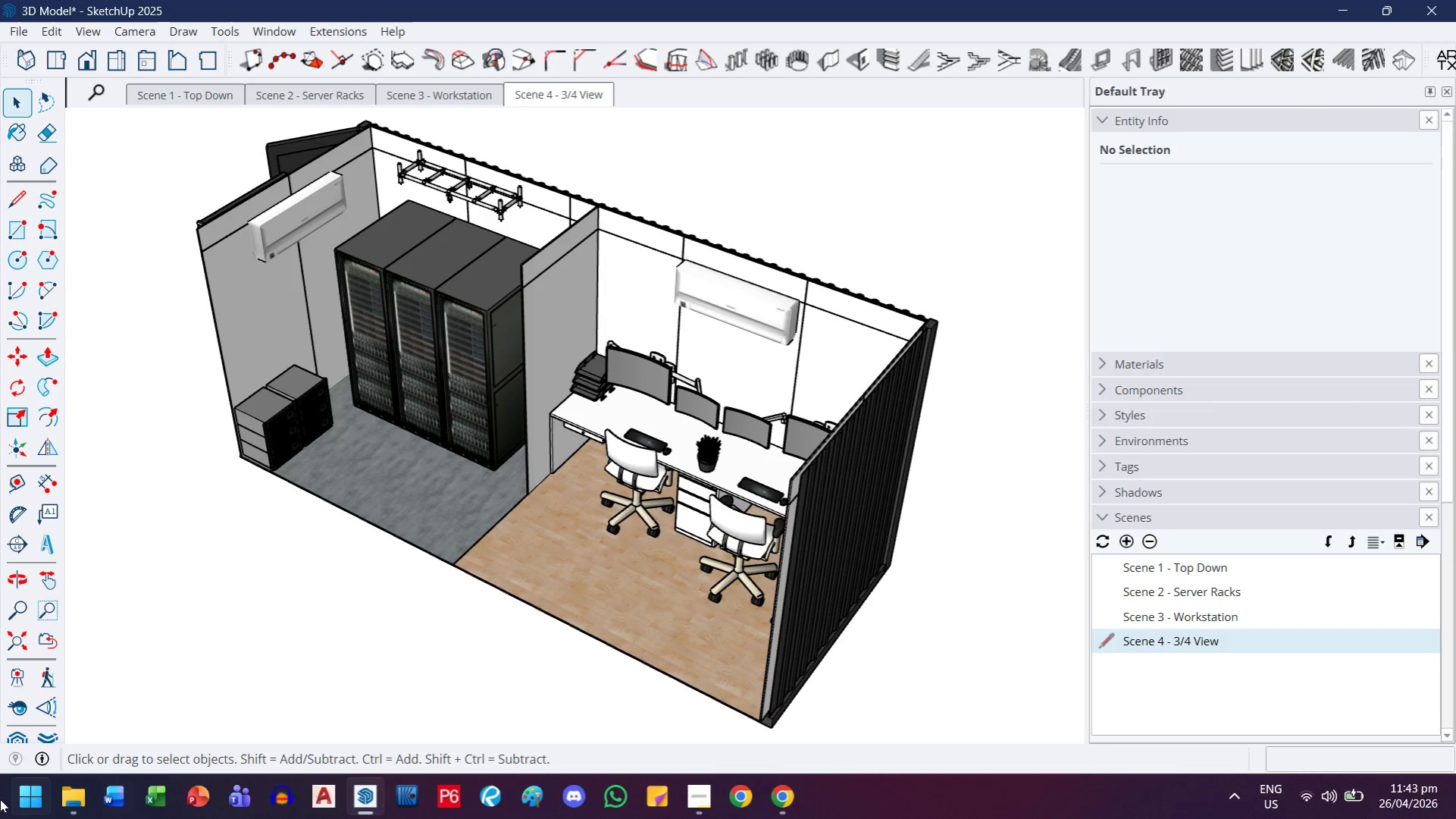 
left_click([20, 642])
 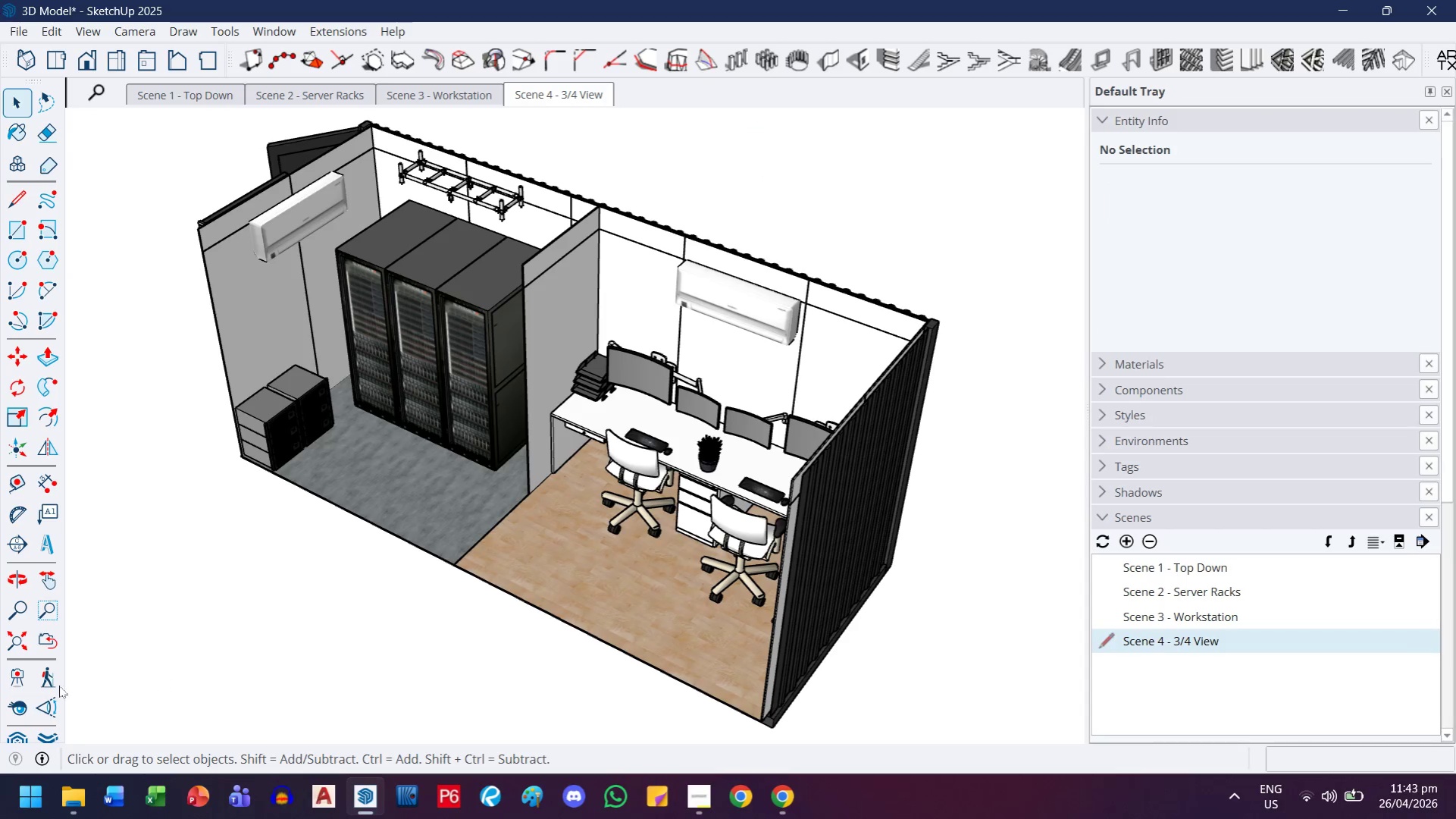 
left_click([14, 704])
 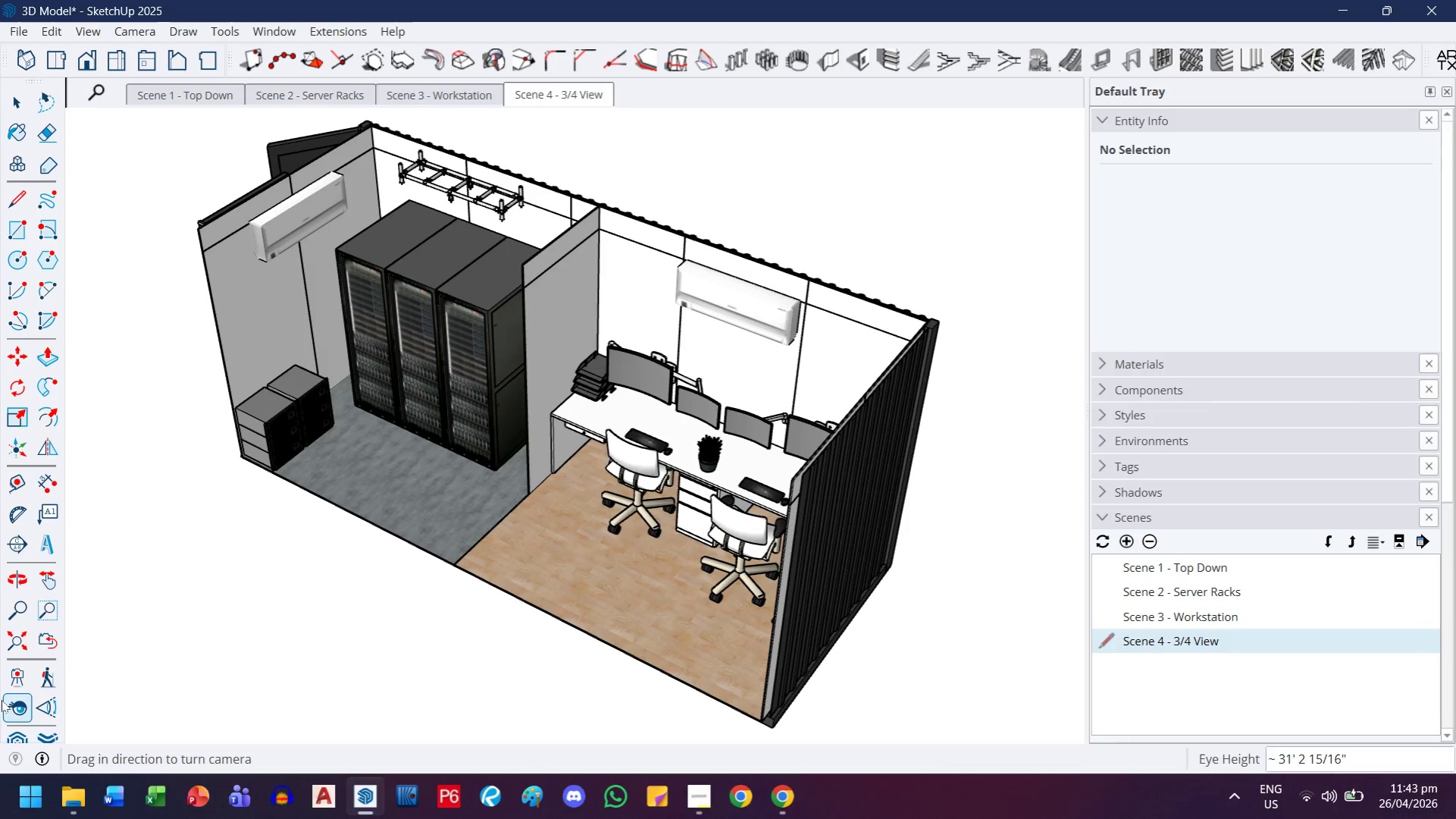 
type(35)
 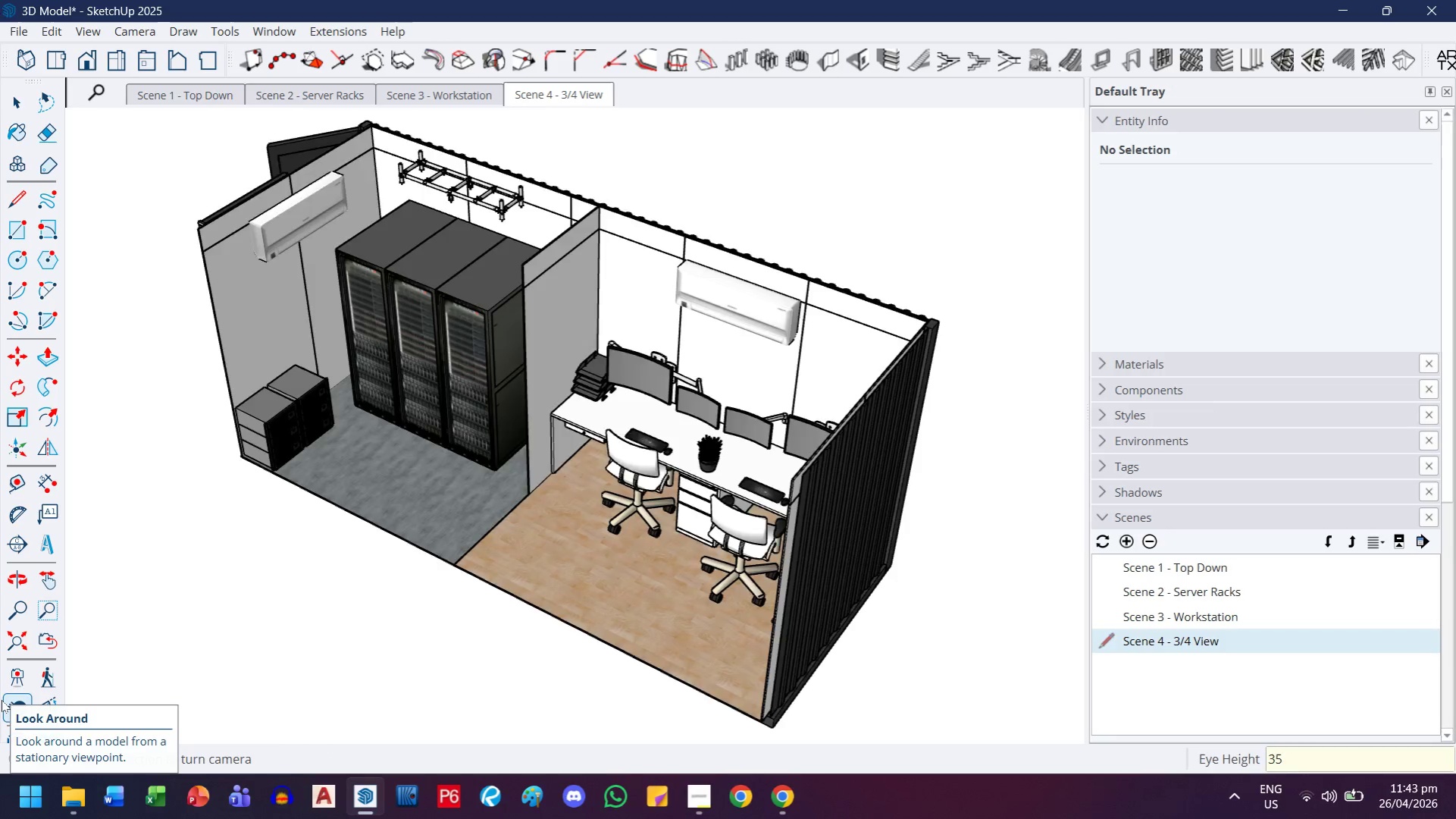 
key(Enter)
 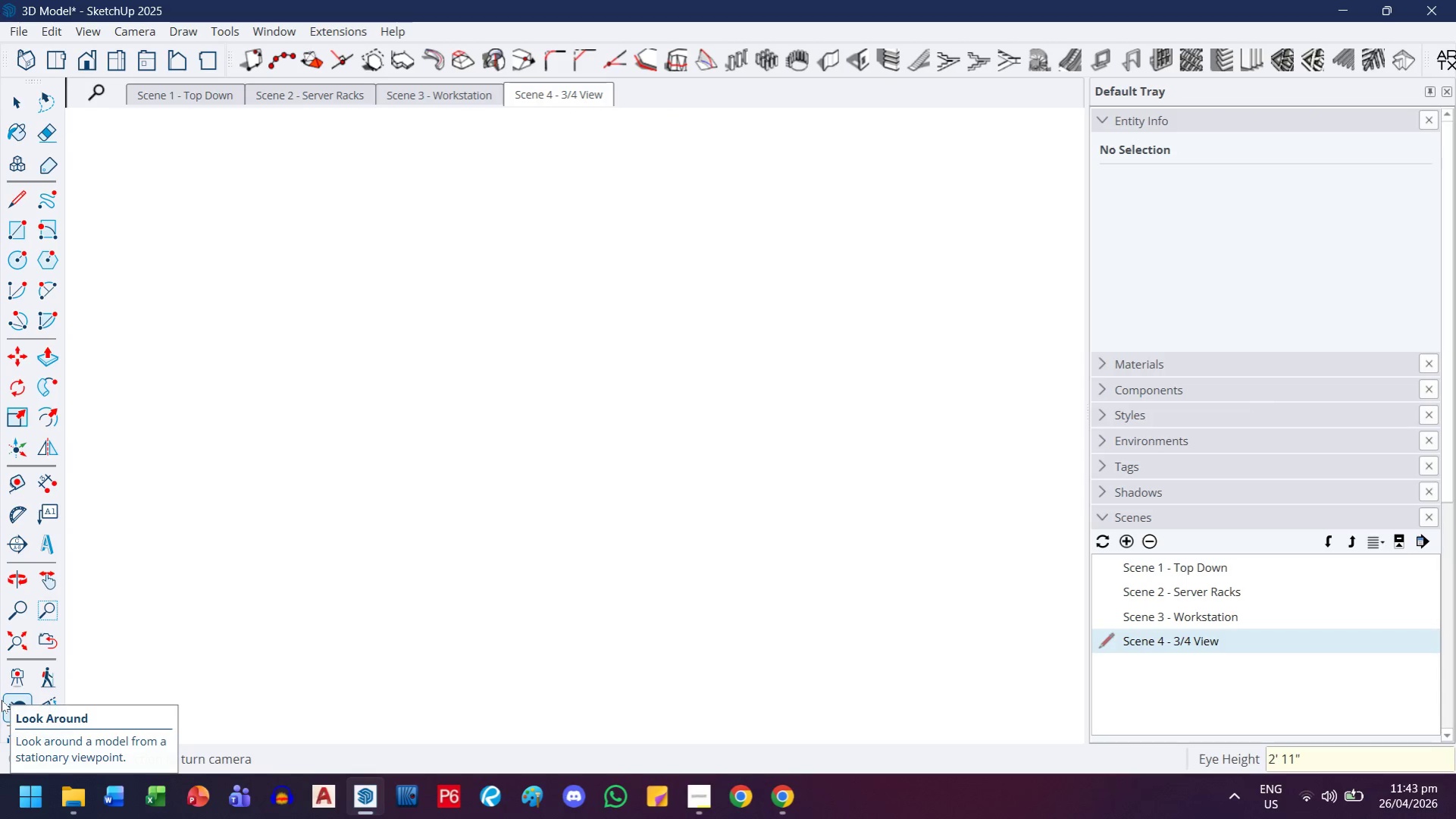 
type(35')
 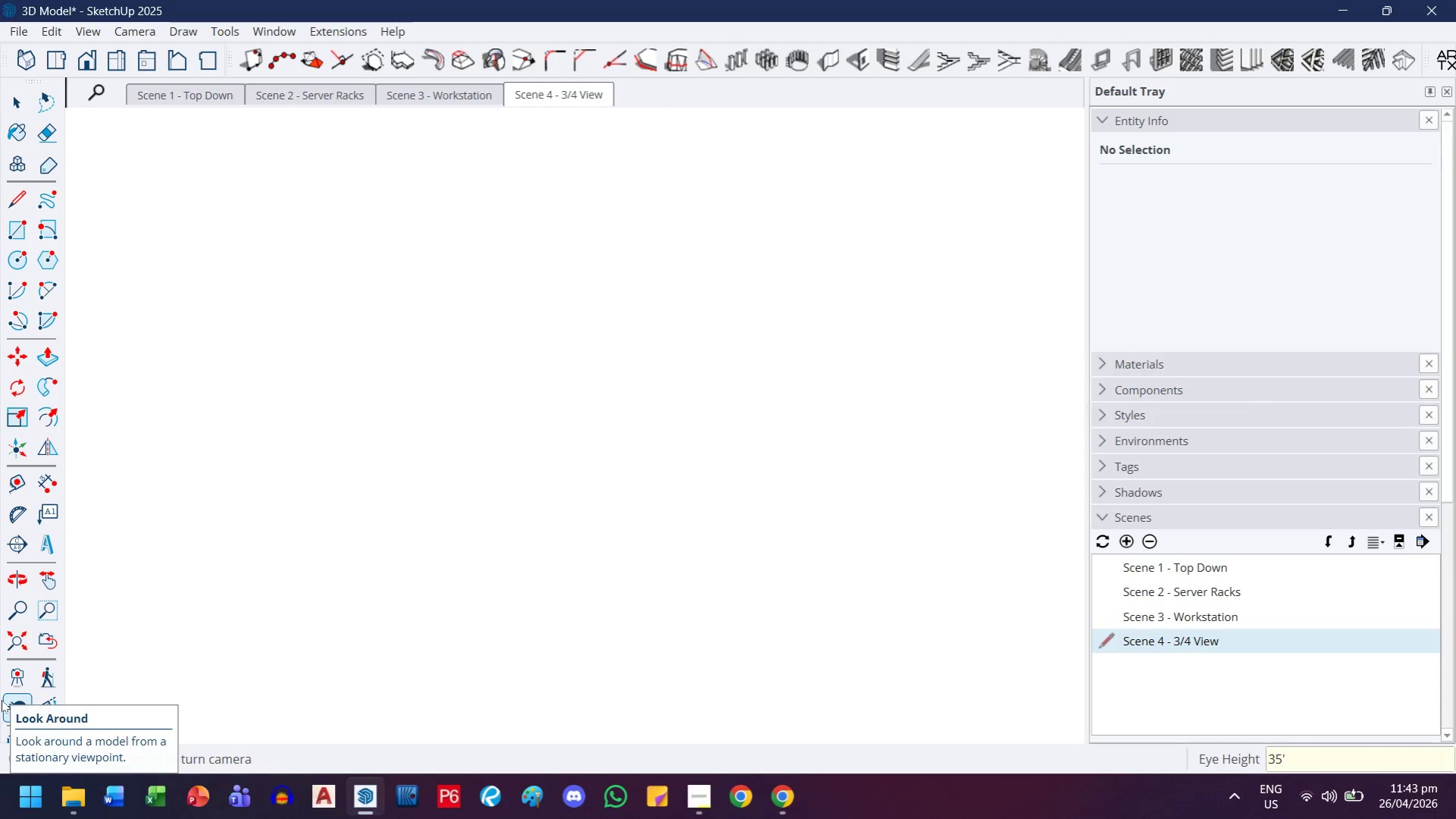 
key(Enter)
 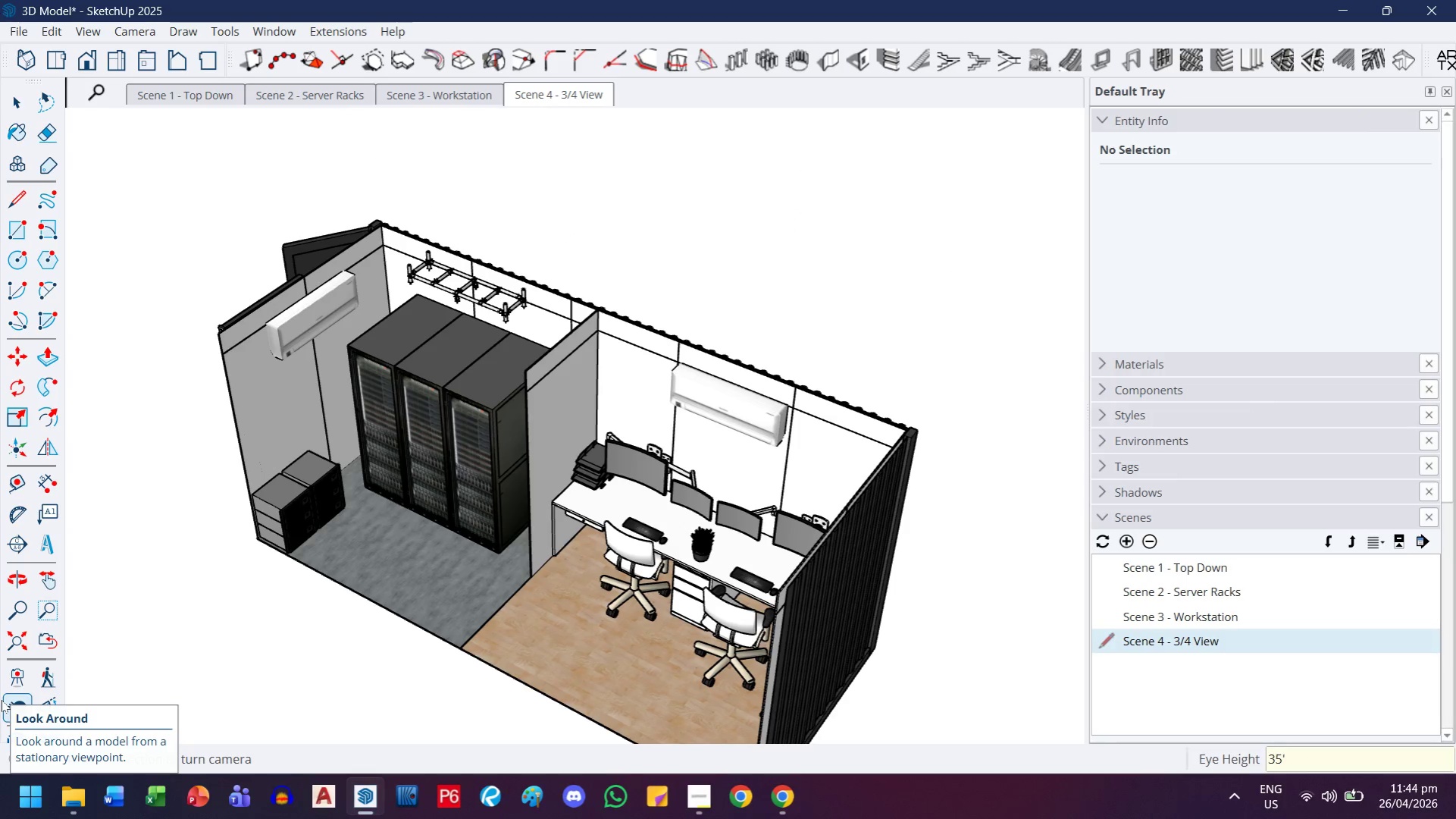 
hold_key(key=ControlLeft, duration=0.38)
 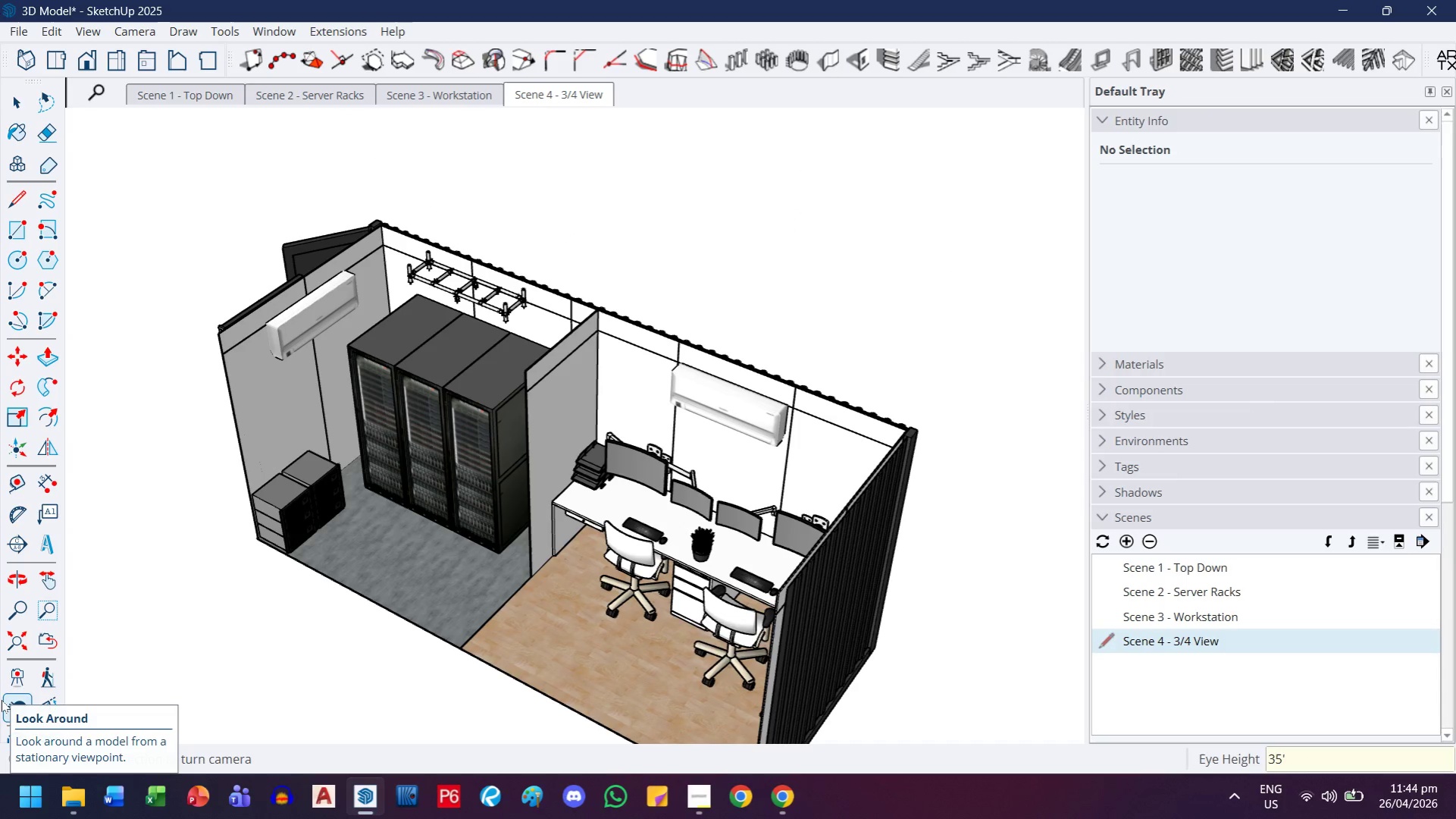 
key(Control+Z)
 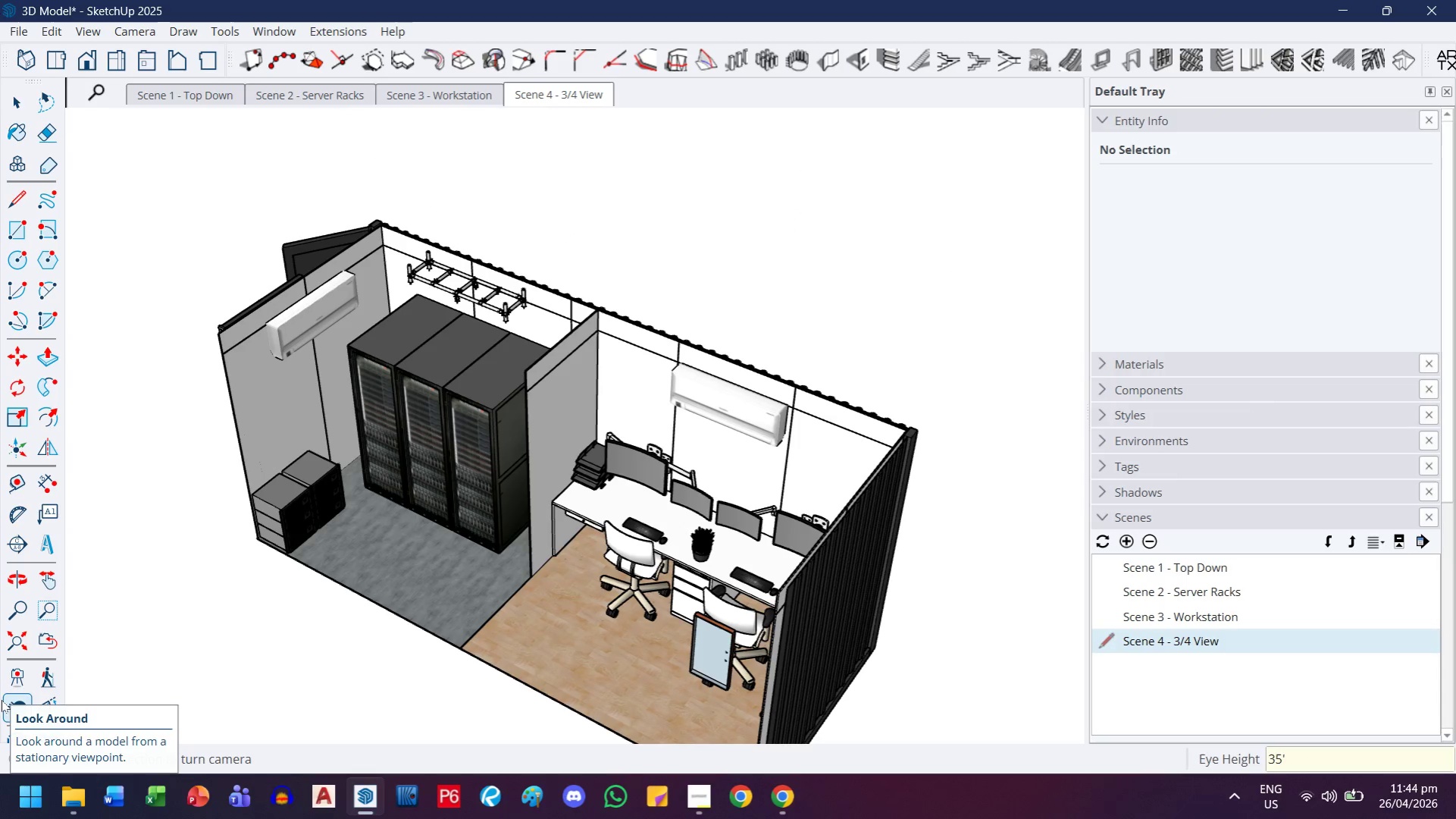 
key(Control+Y)
 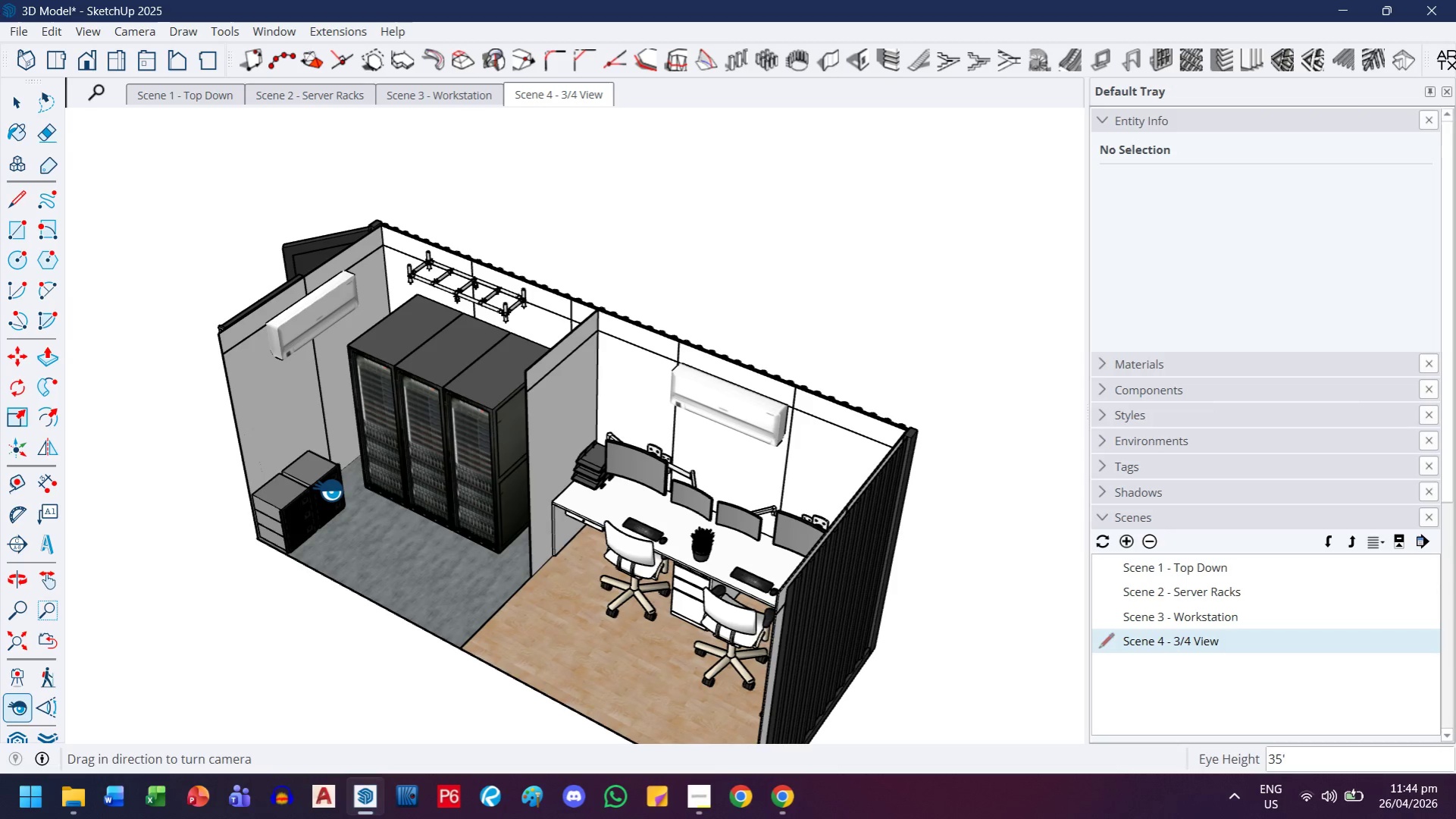 
type(31')
 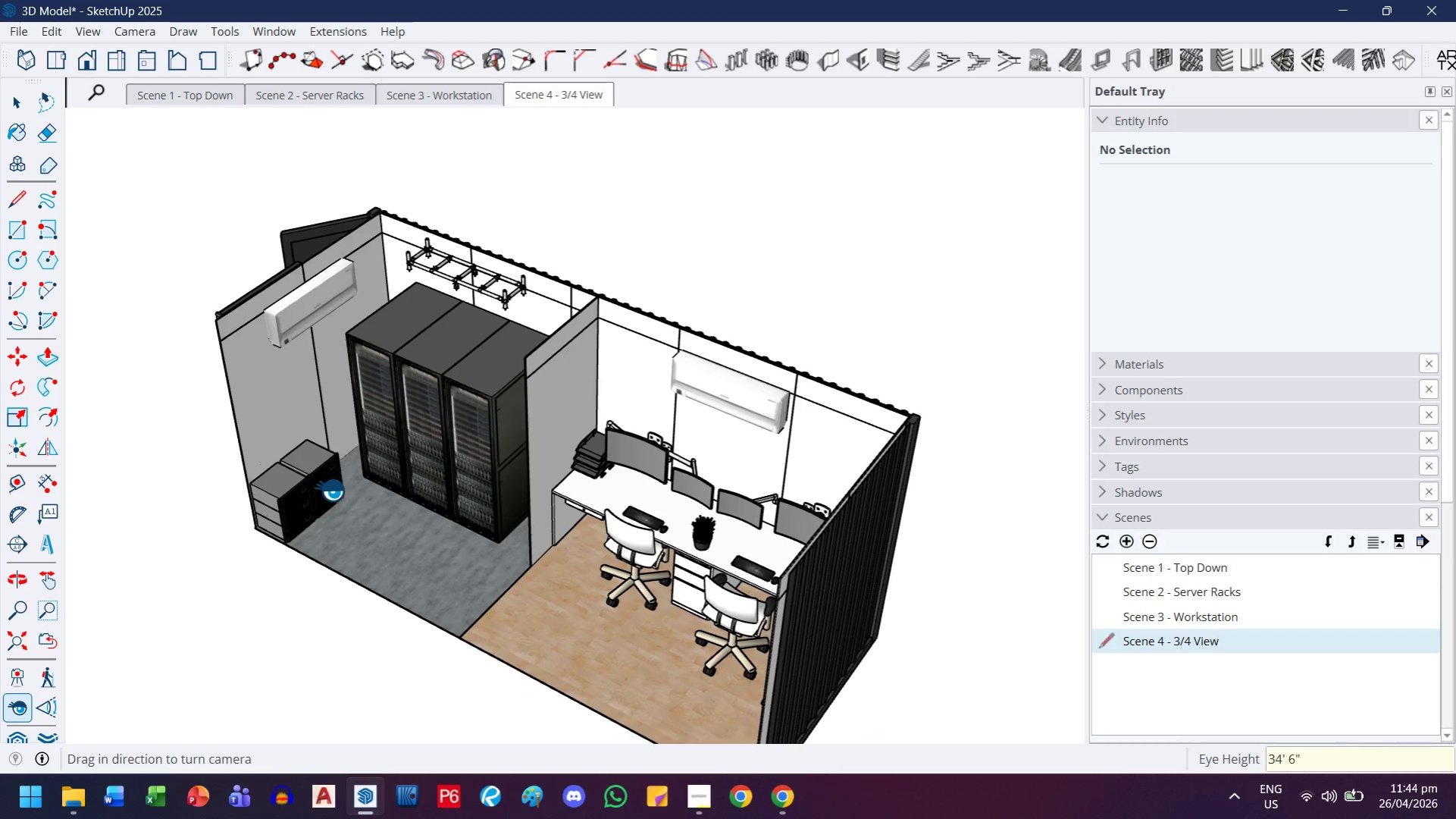 
key(Enter)
 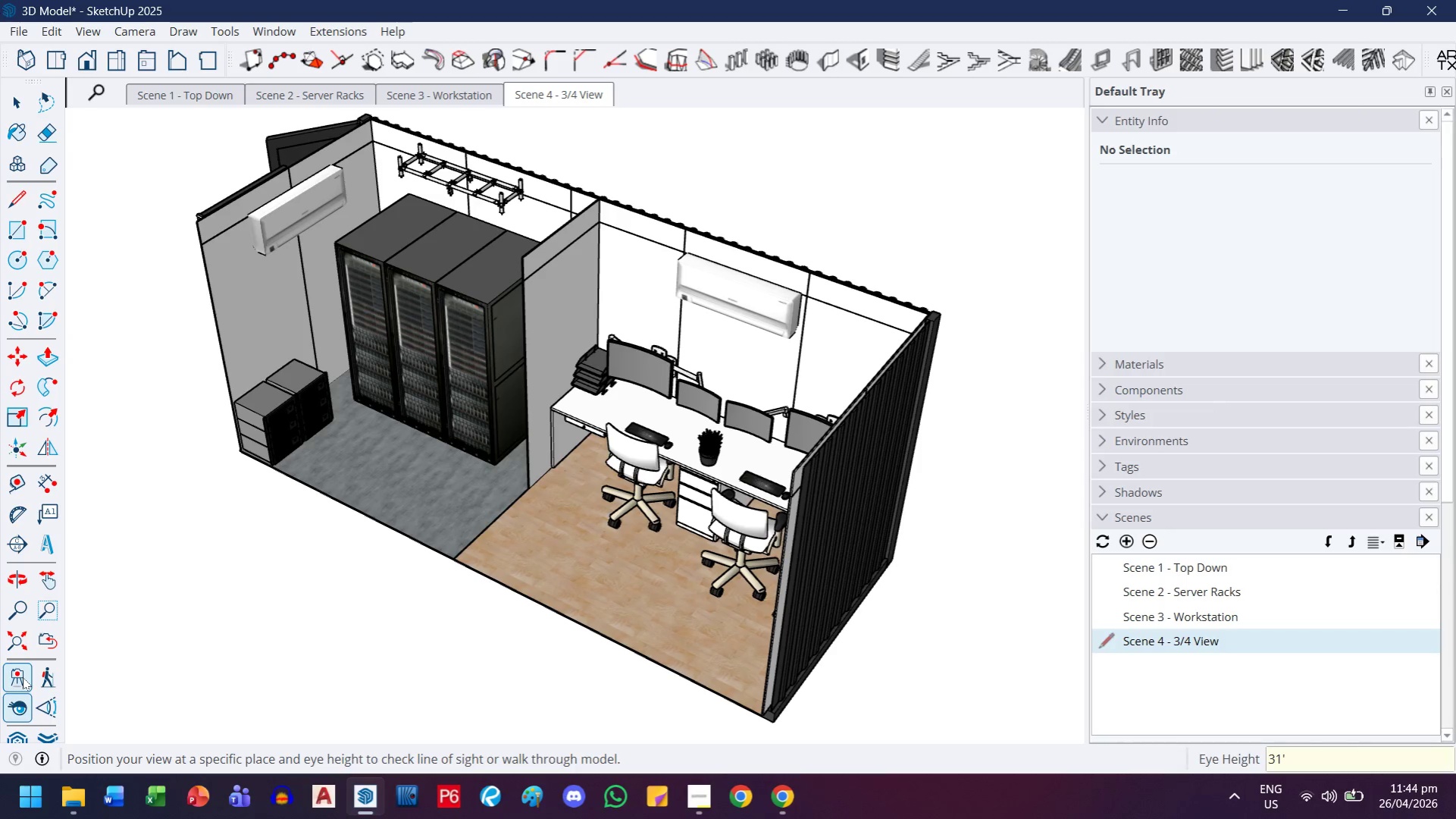 
left_click([23, 642])
 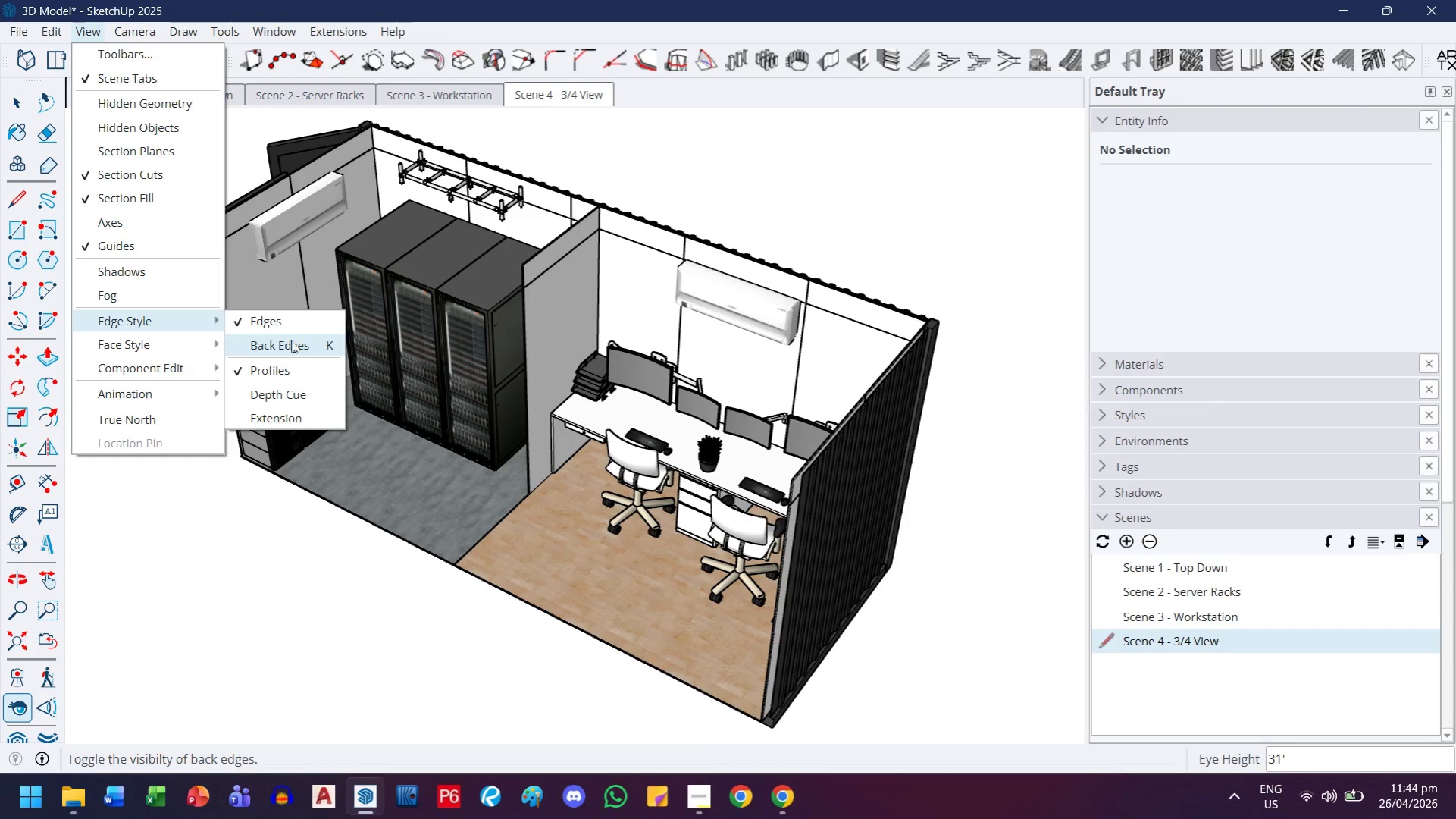 
wait(6.0)
 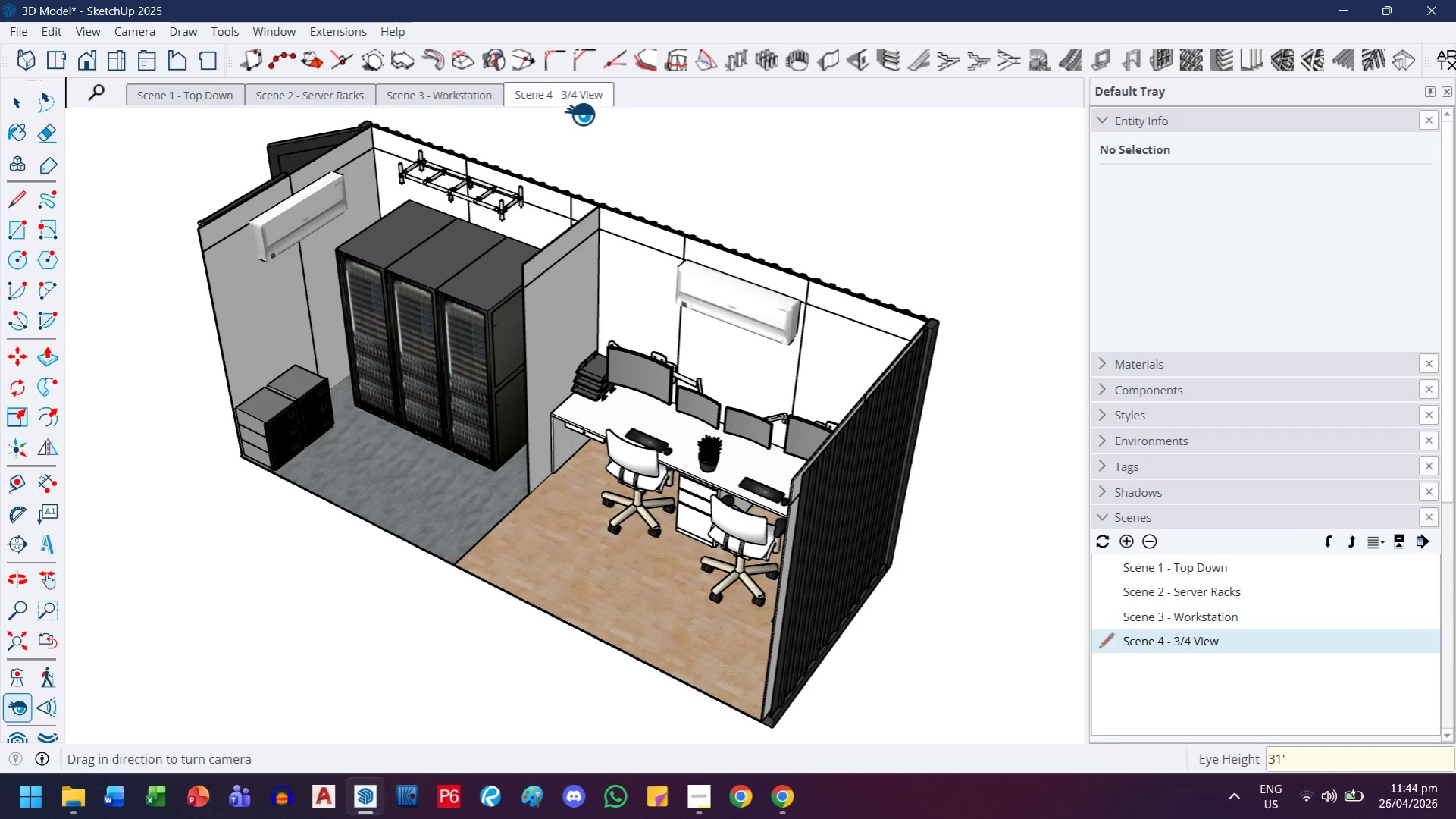 
left_click([99, 27])
 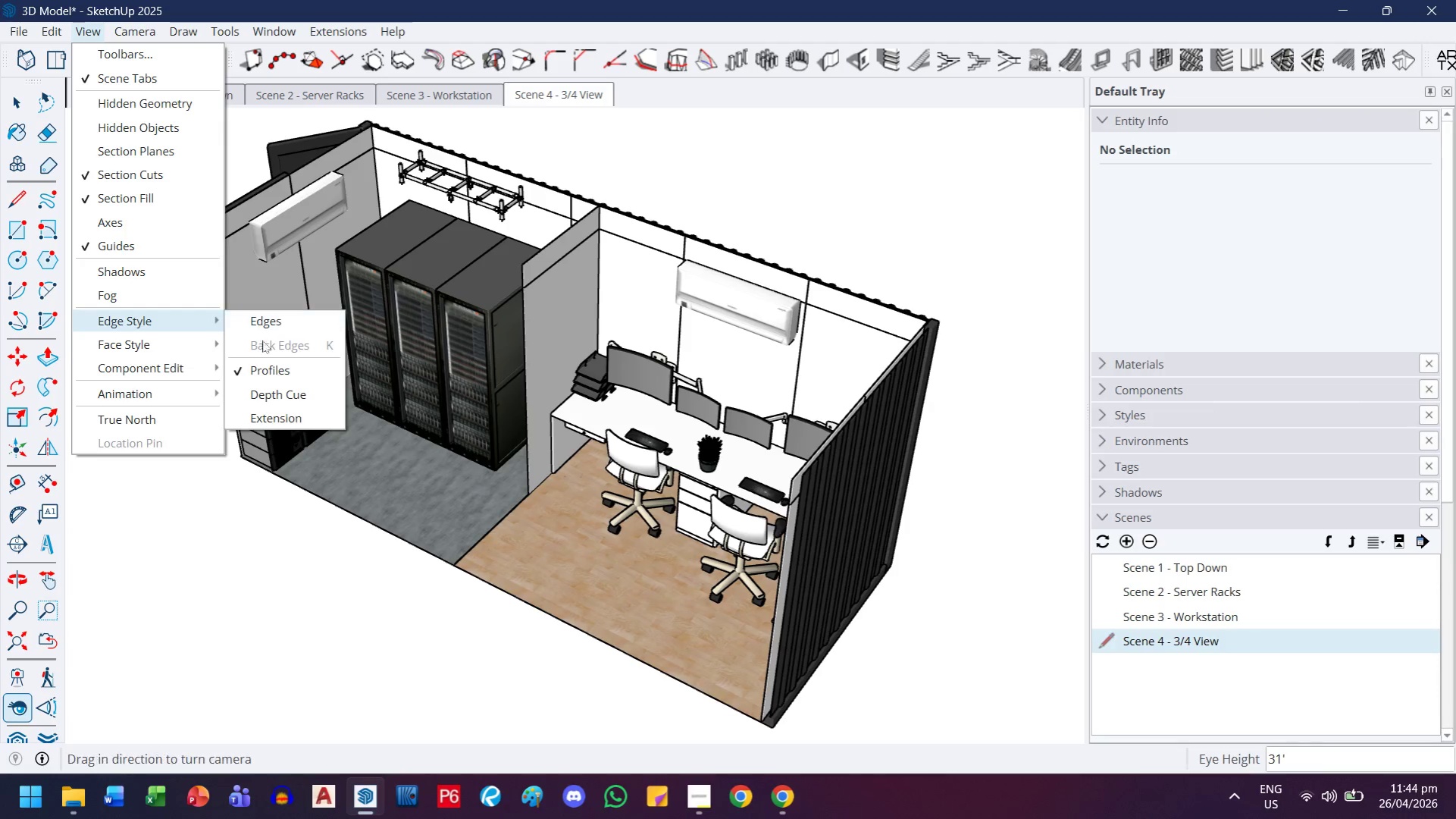 
left_click([261, 362])
 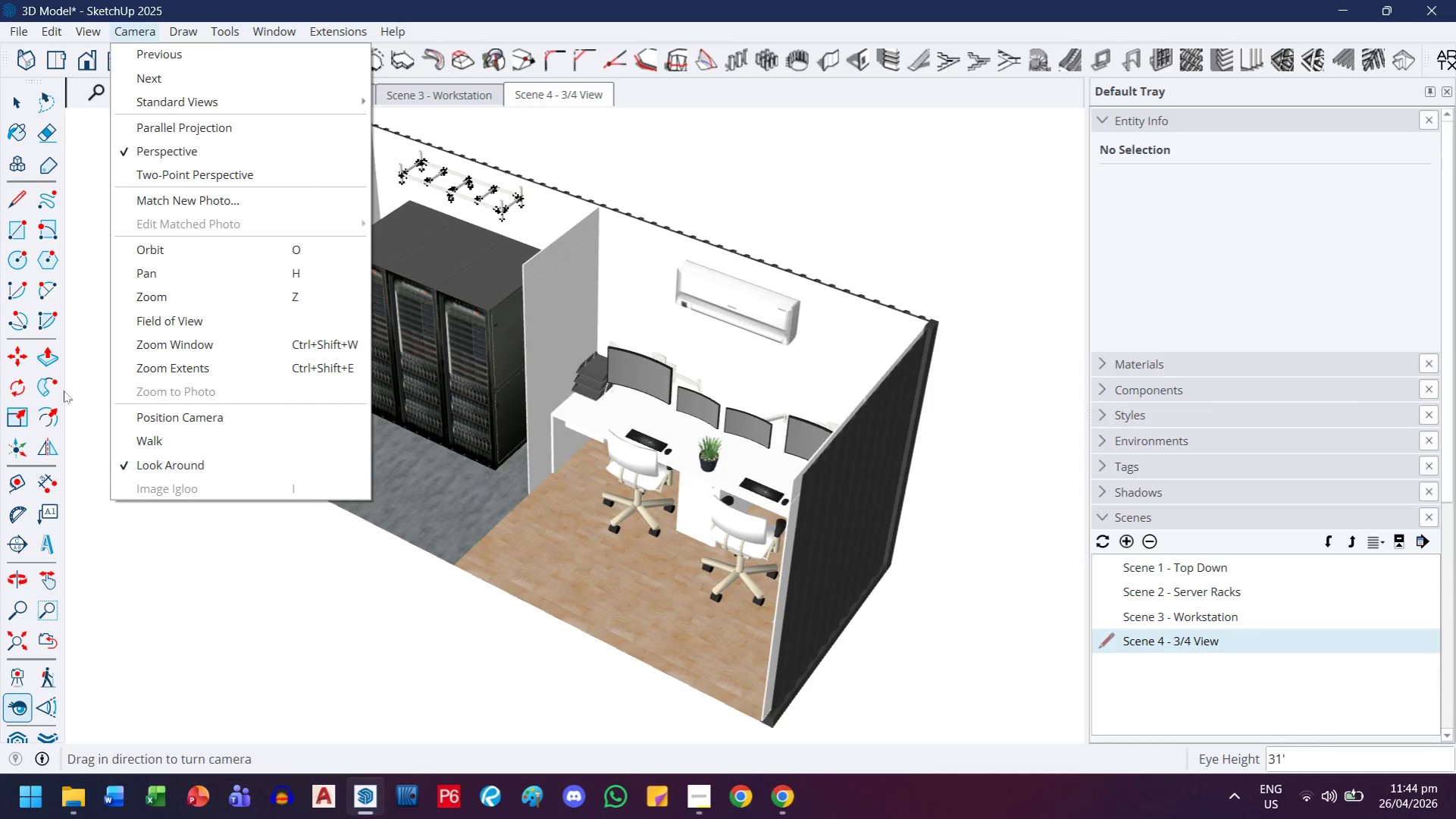 
wait(9.42)
 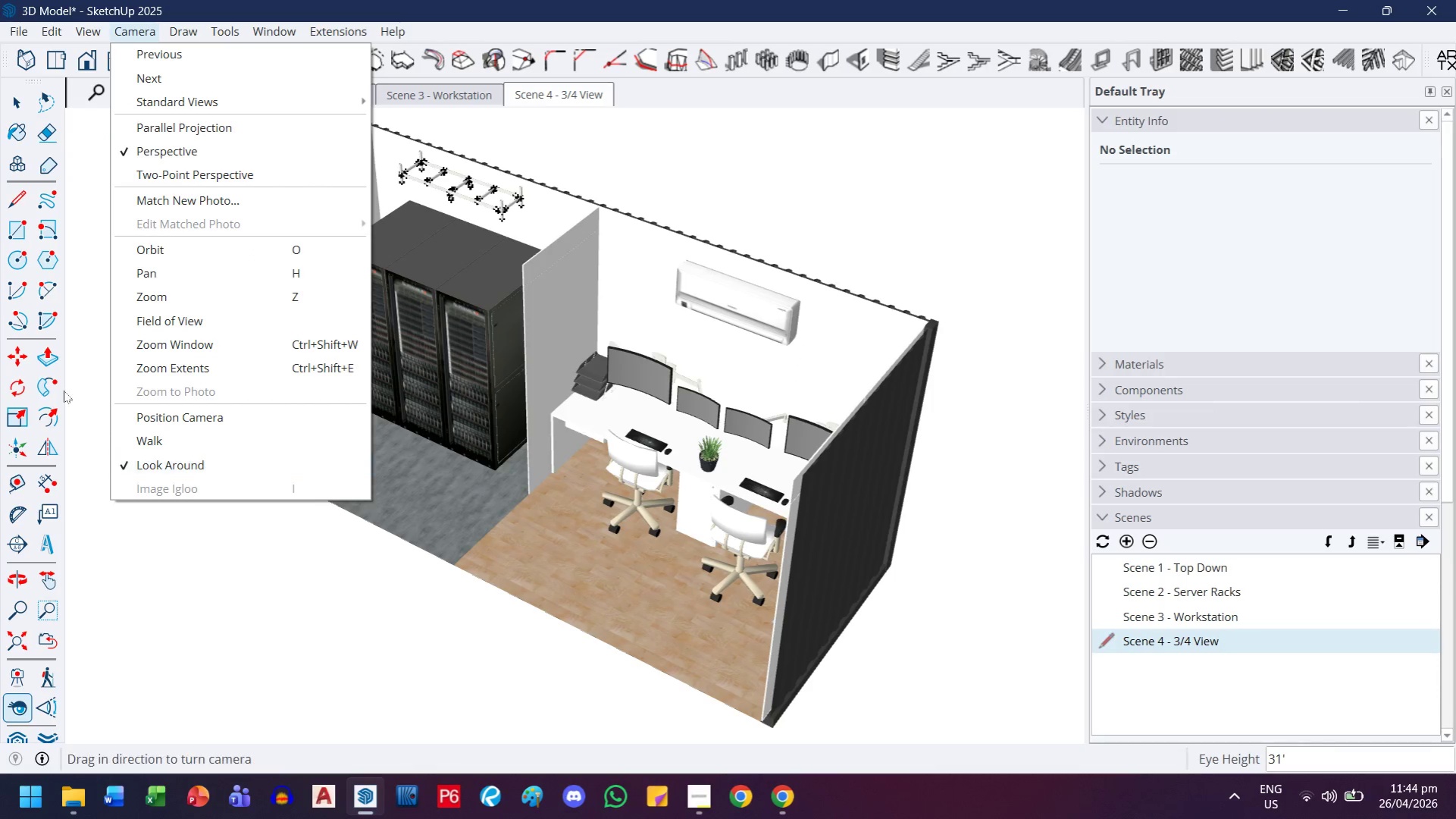 
left_click([296, 378])
 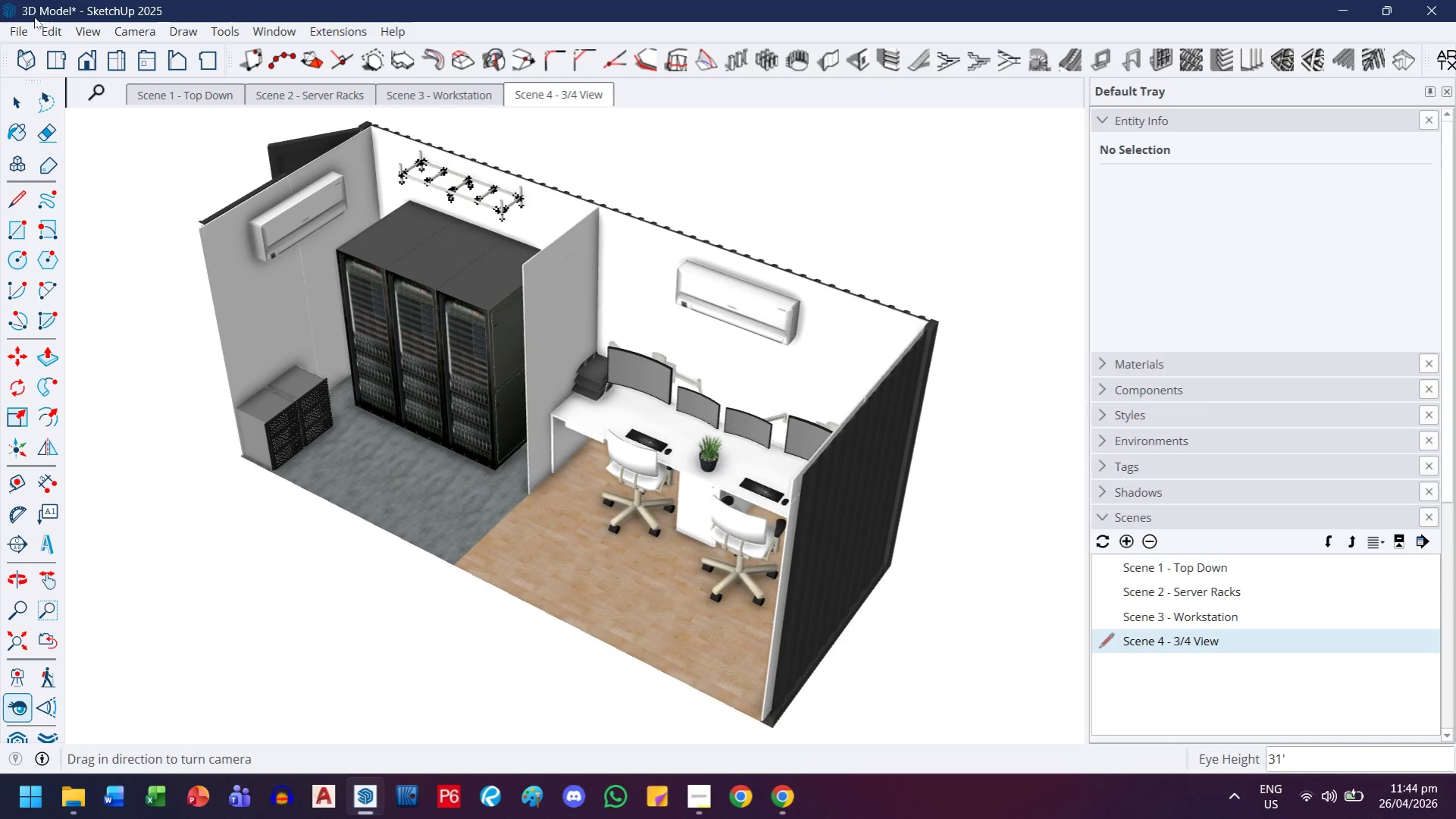 
left_click([26, 32])
 